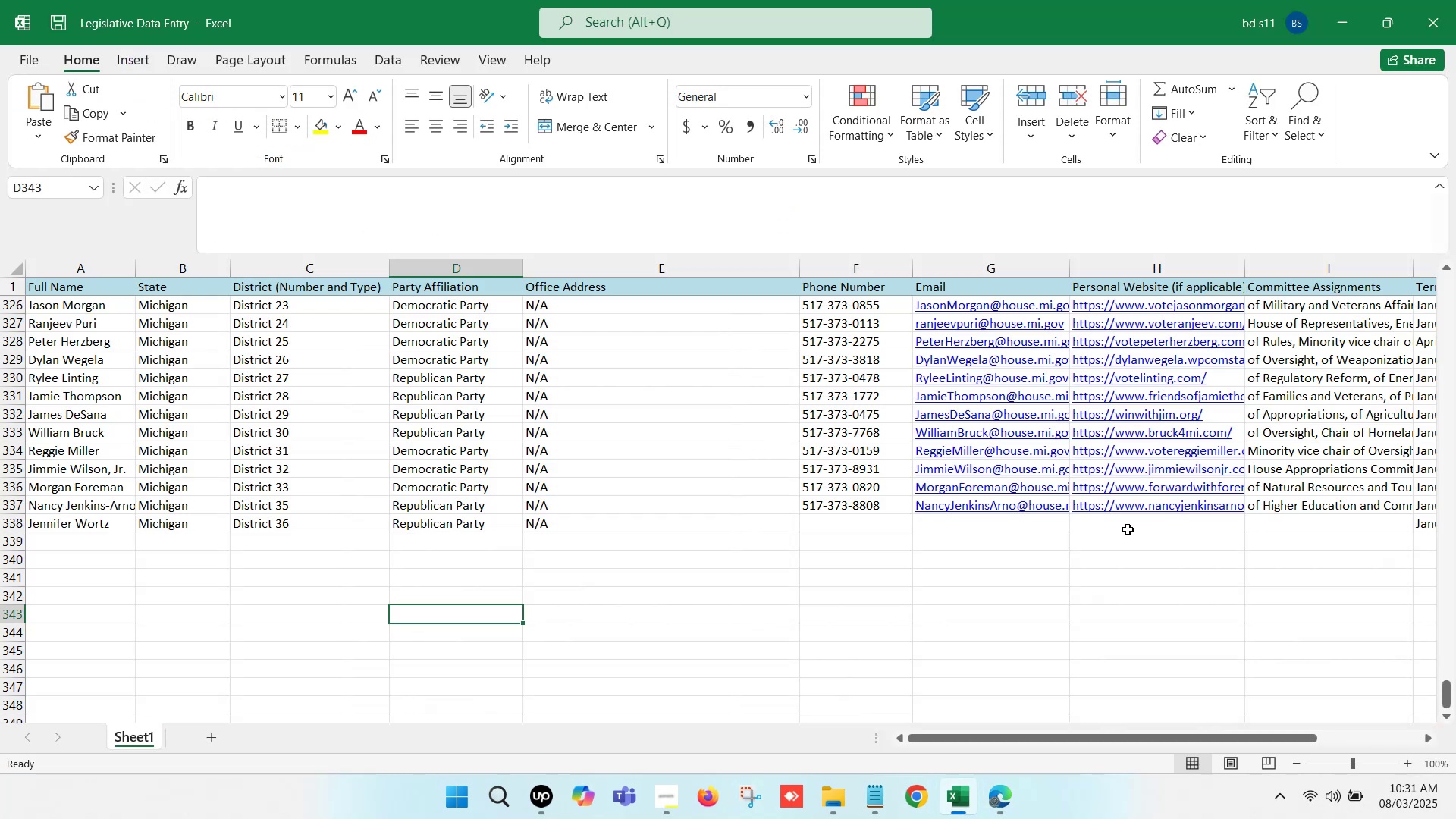 
double_click([1126, 527])
 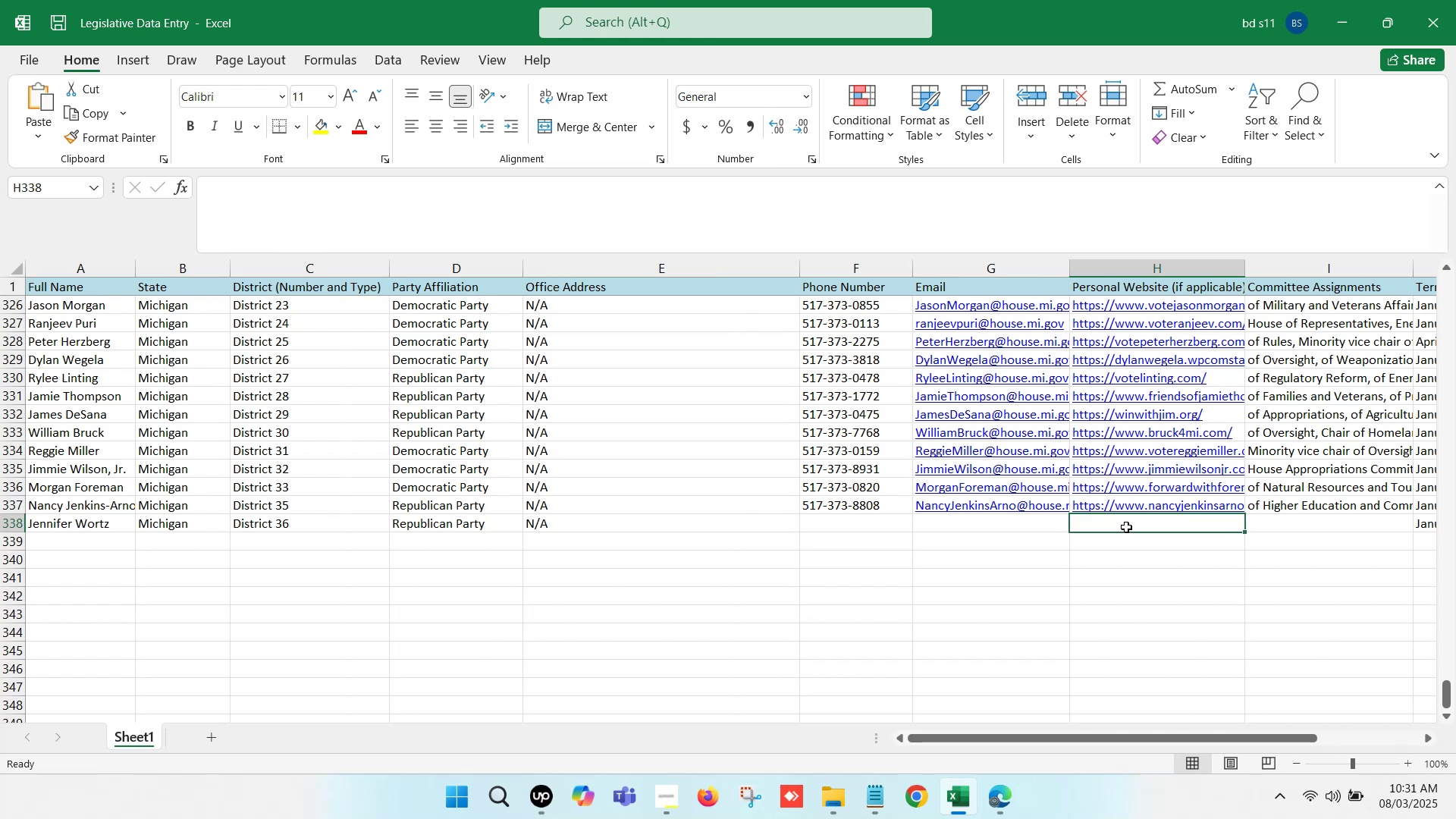 
key(Control+V)
 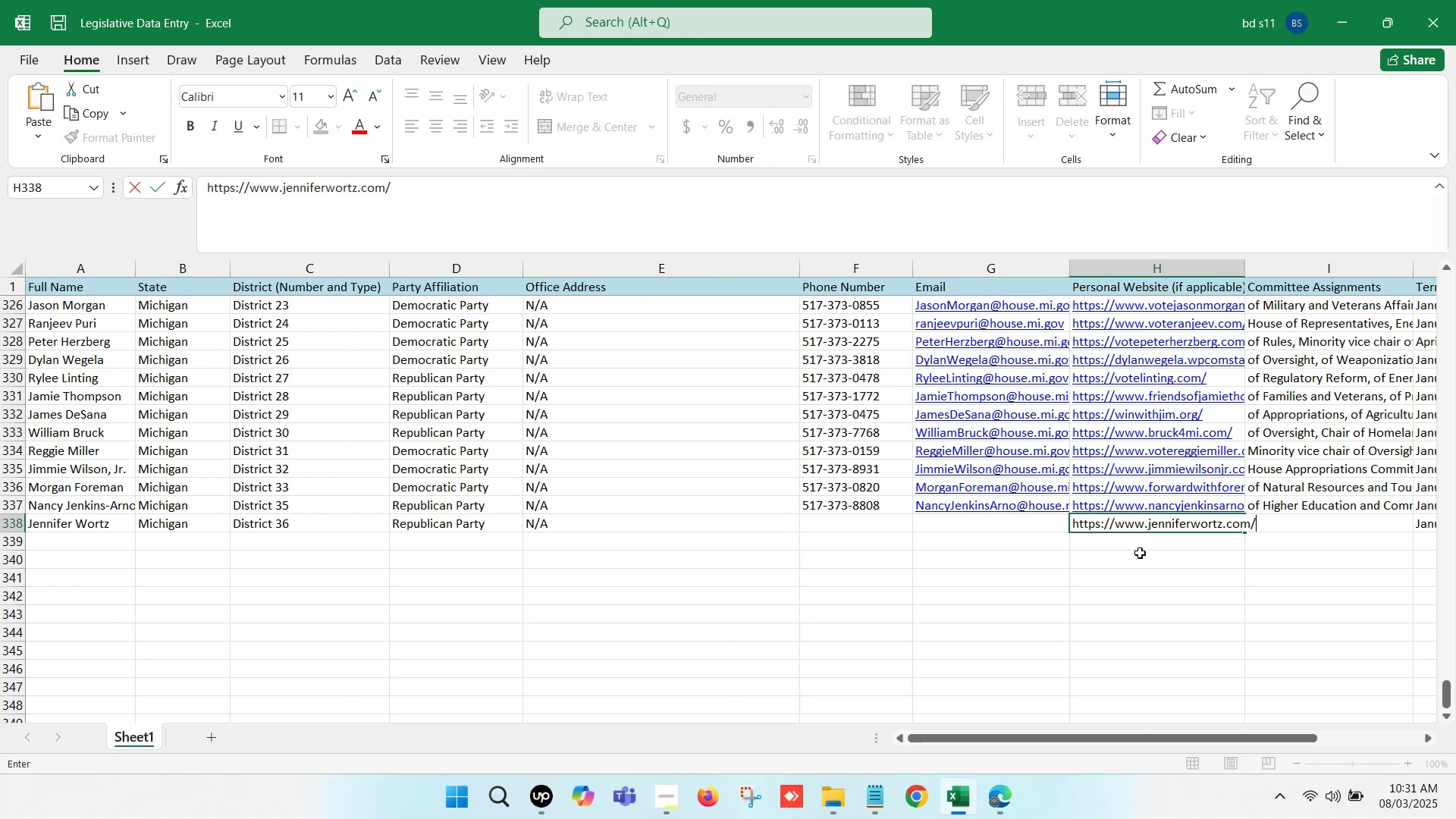 
left_click([1140, 553])
 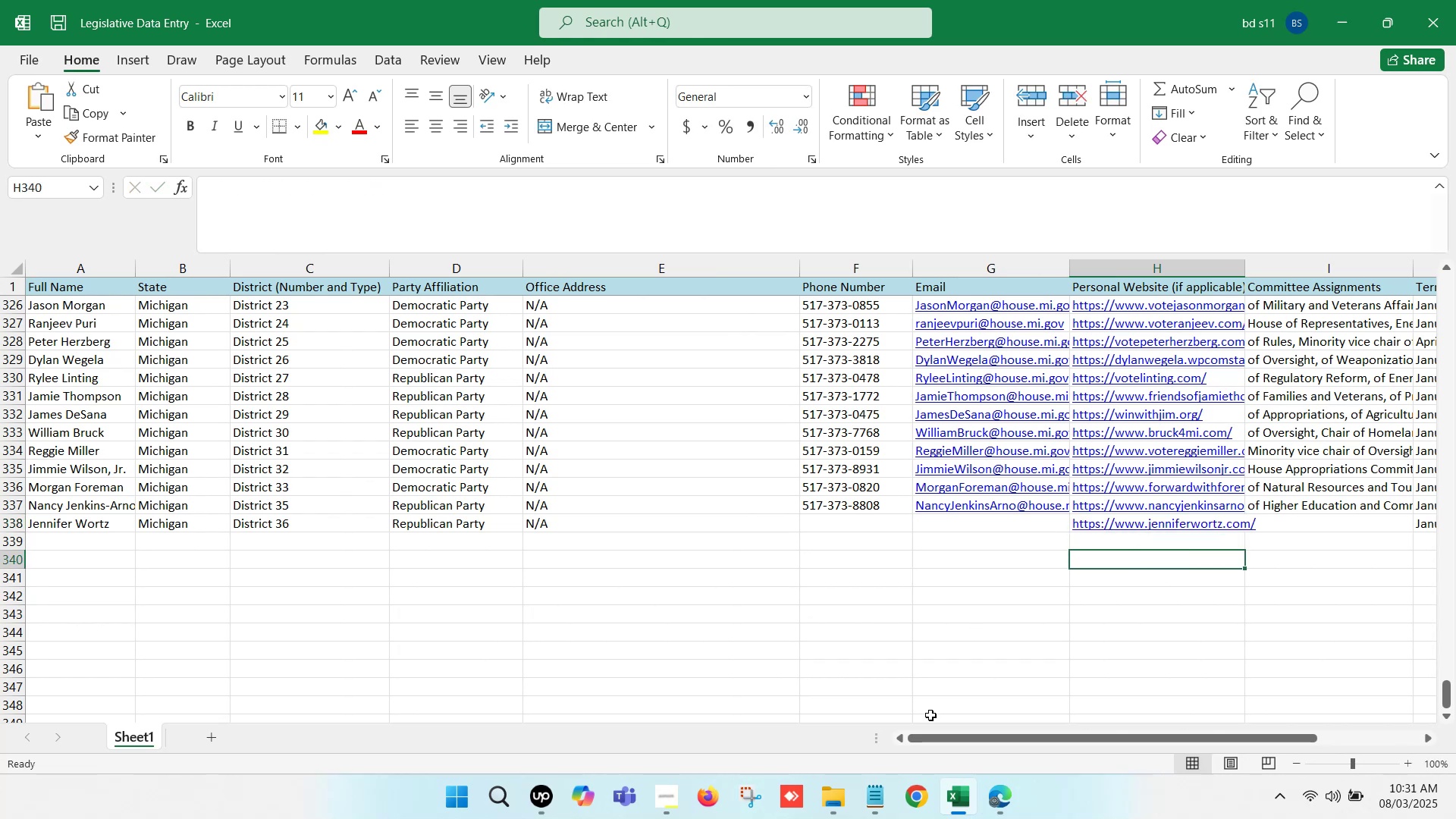 
left_click([960, 802])
 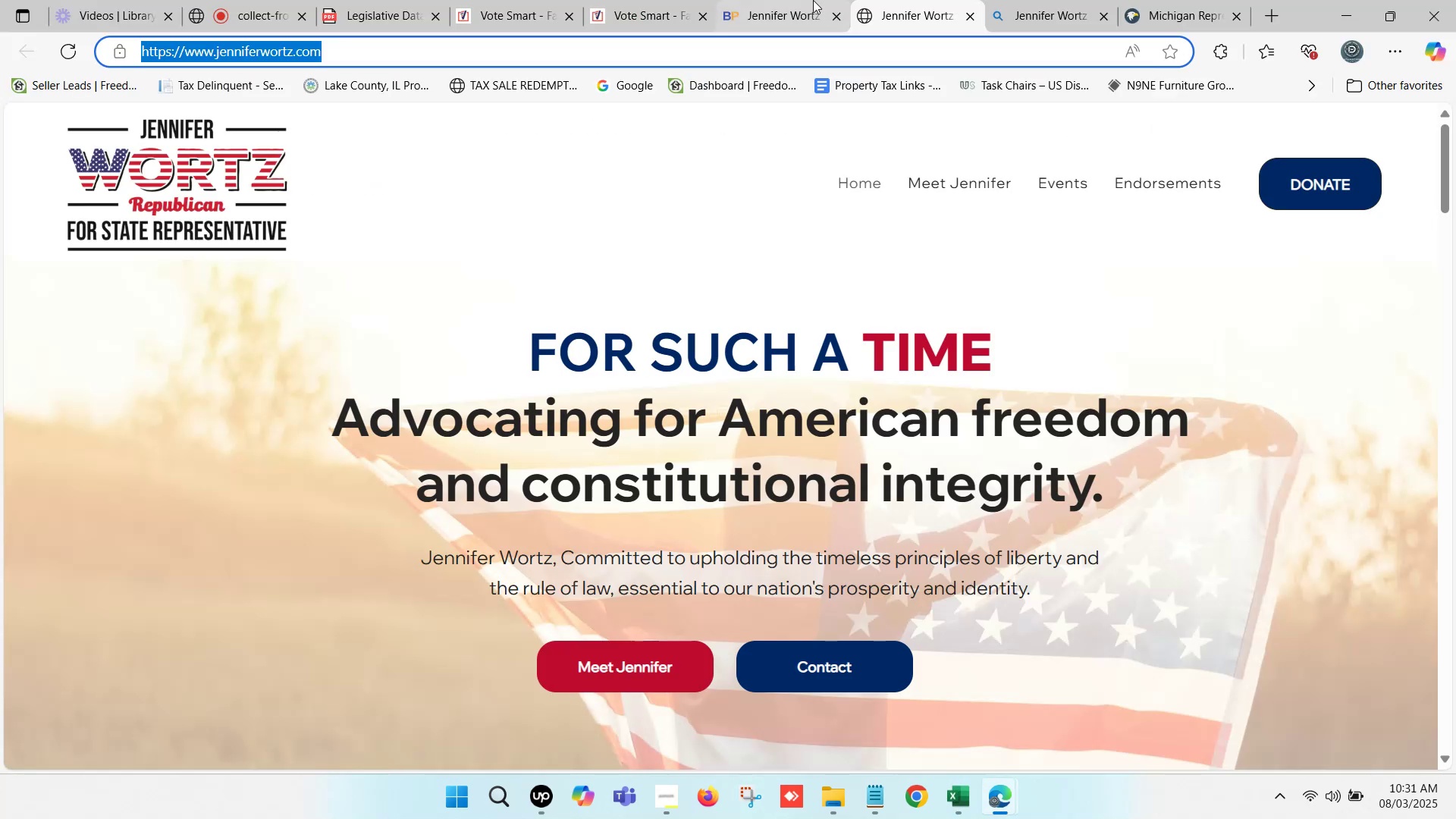 
left_click([814, 0])
 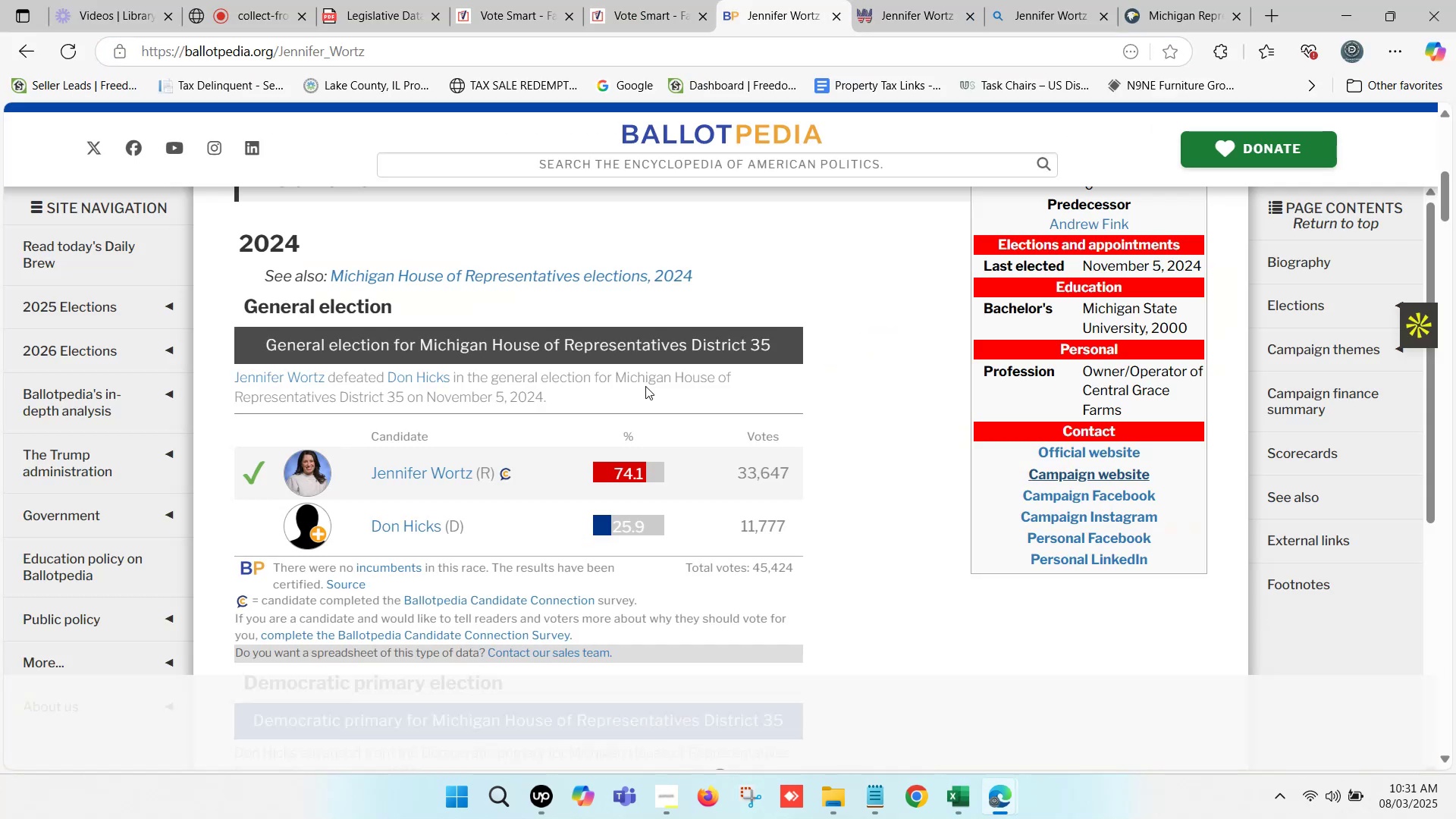 
scroll: coordinate [780, 335], scroll_direction: up, amount: 8.0
 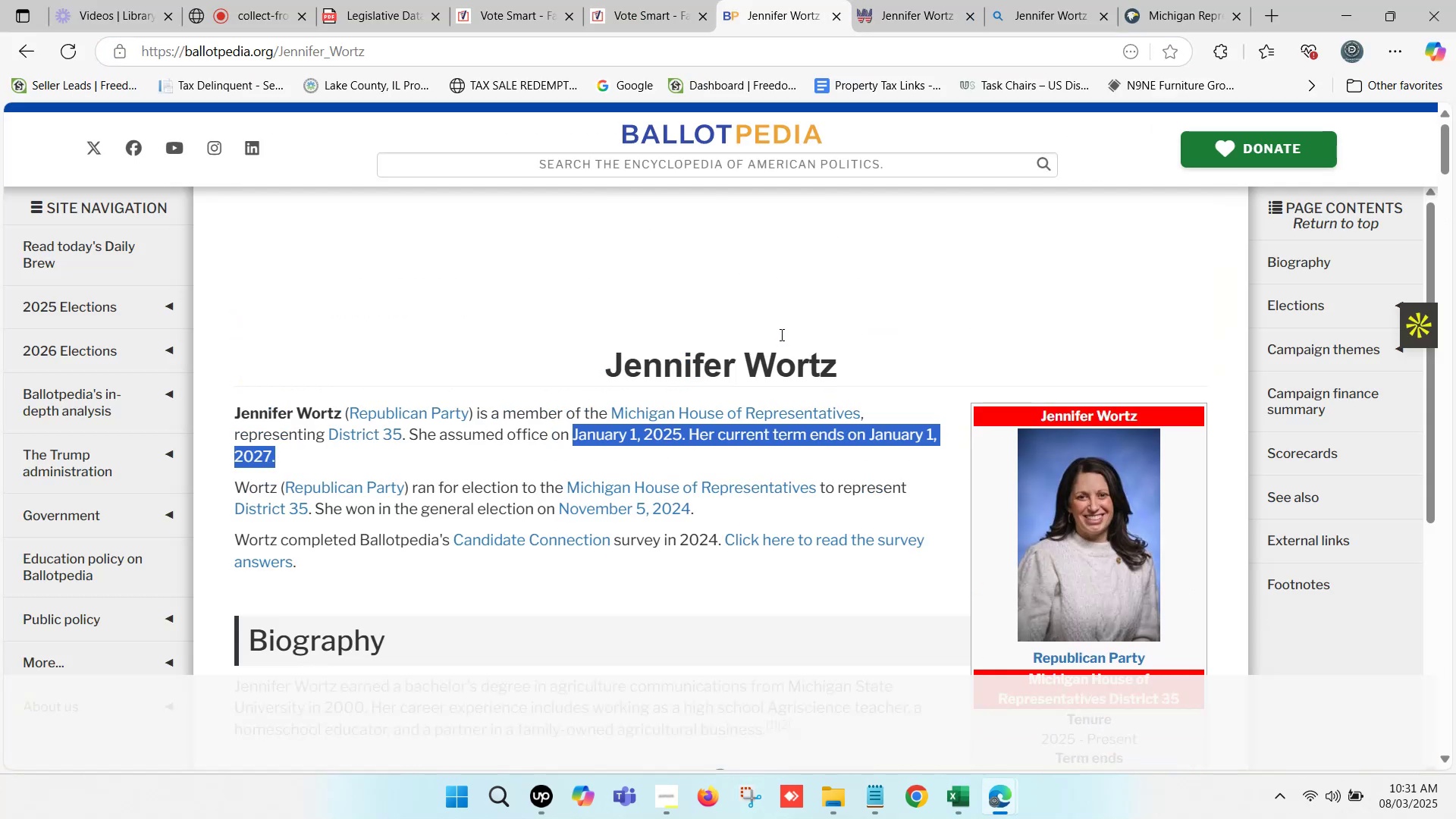 
scroll: coordinate [281, 489], scroll_direction: down, amount: 5.0
 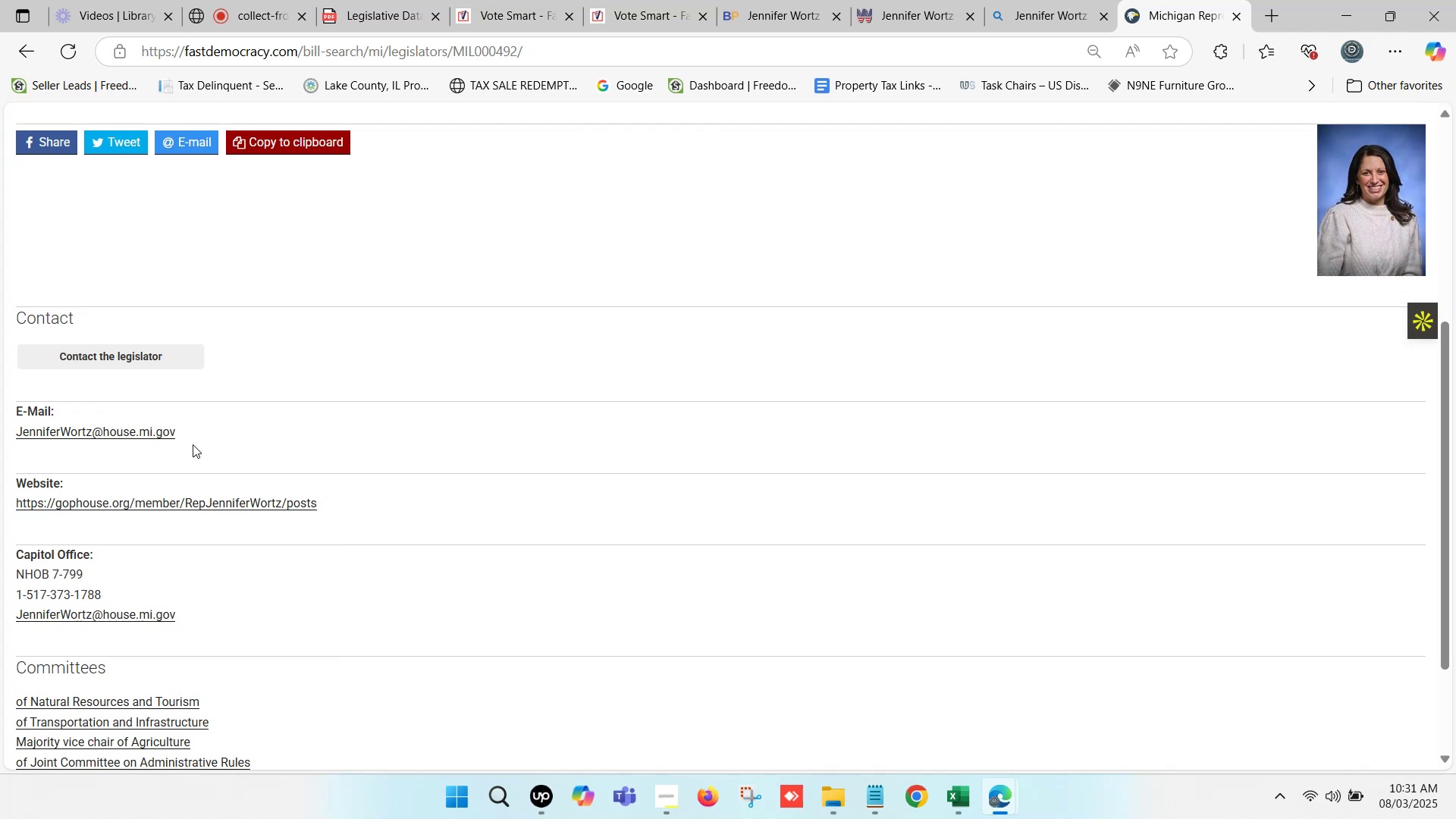 
right_click([160, 433])
 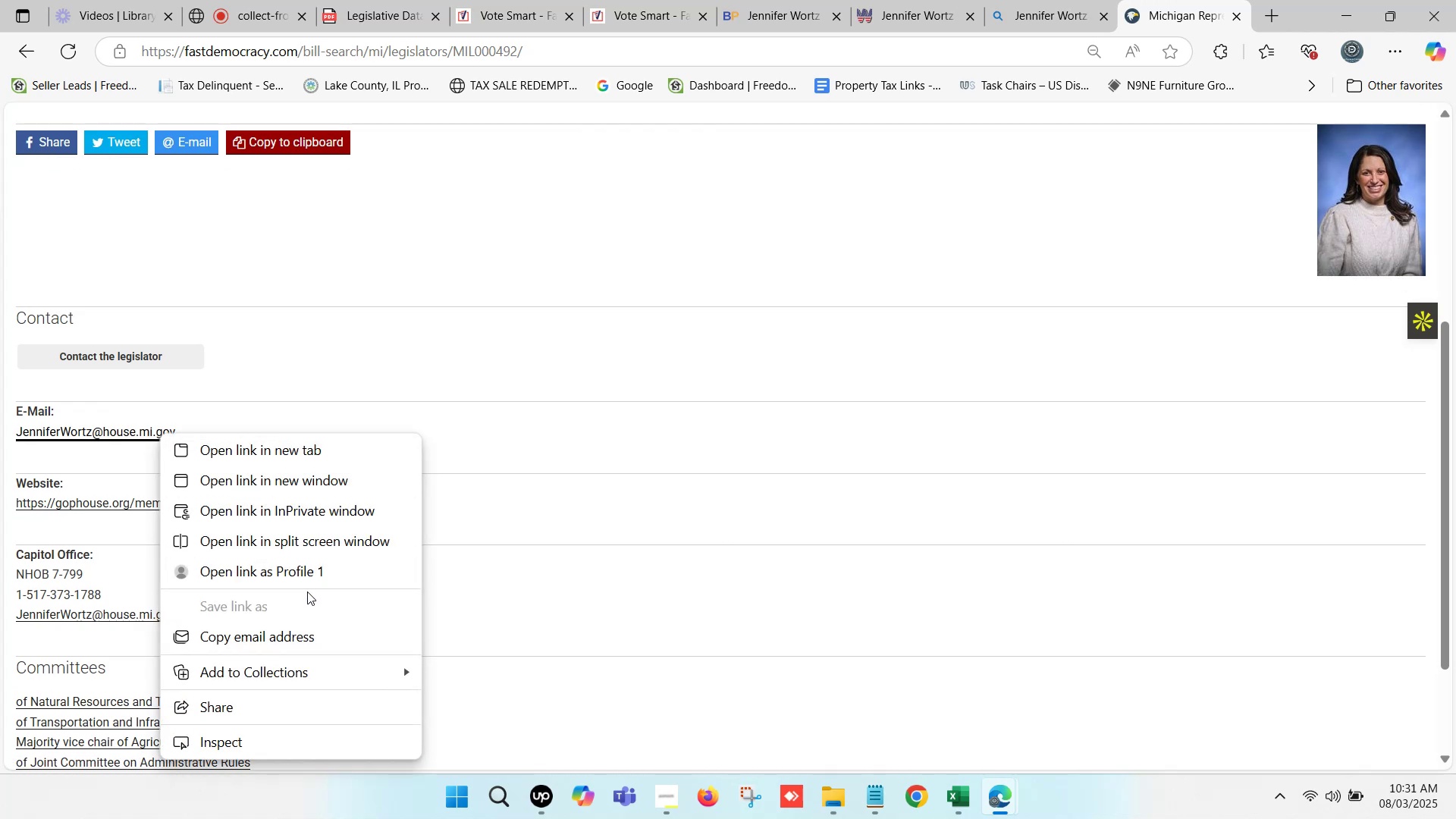 
left_click([309, 638])
 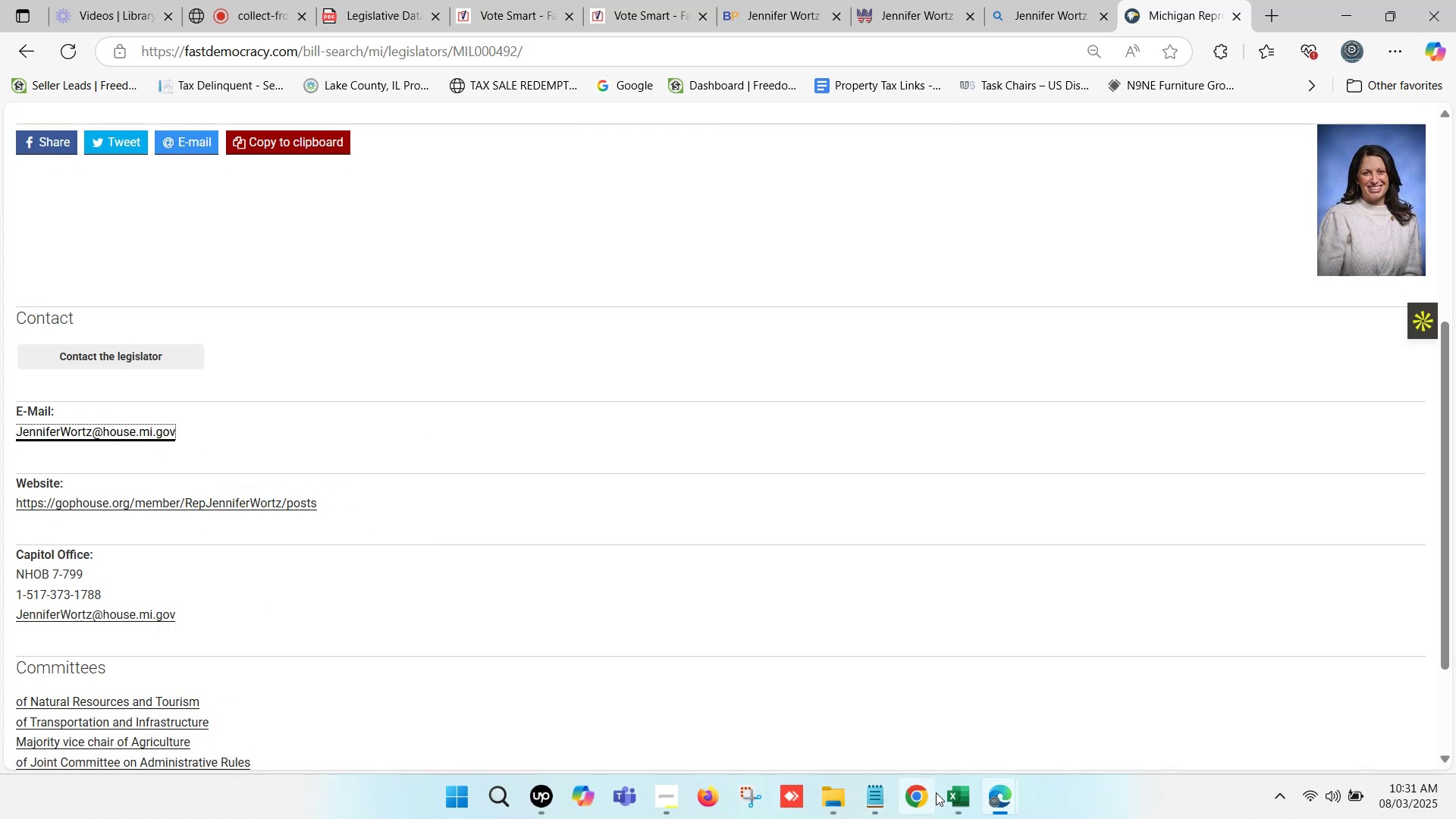 
left_click([956, 794])
 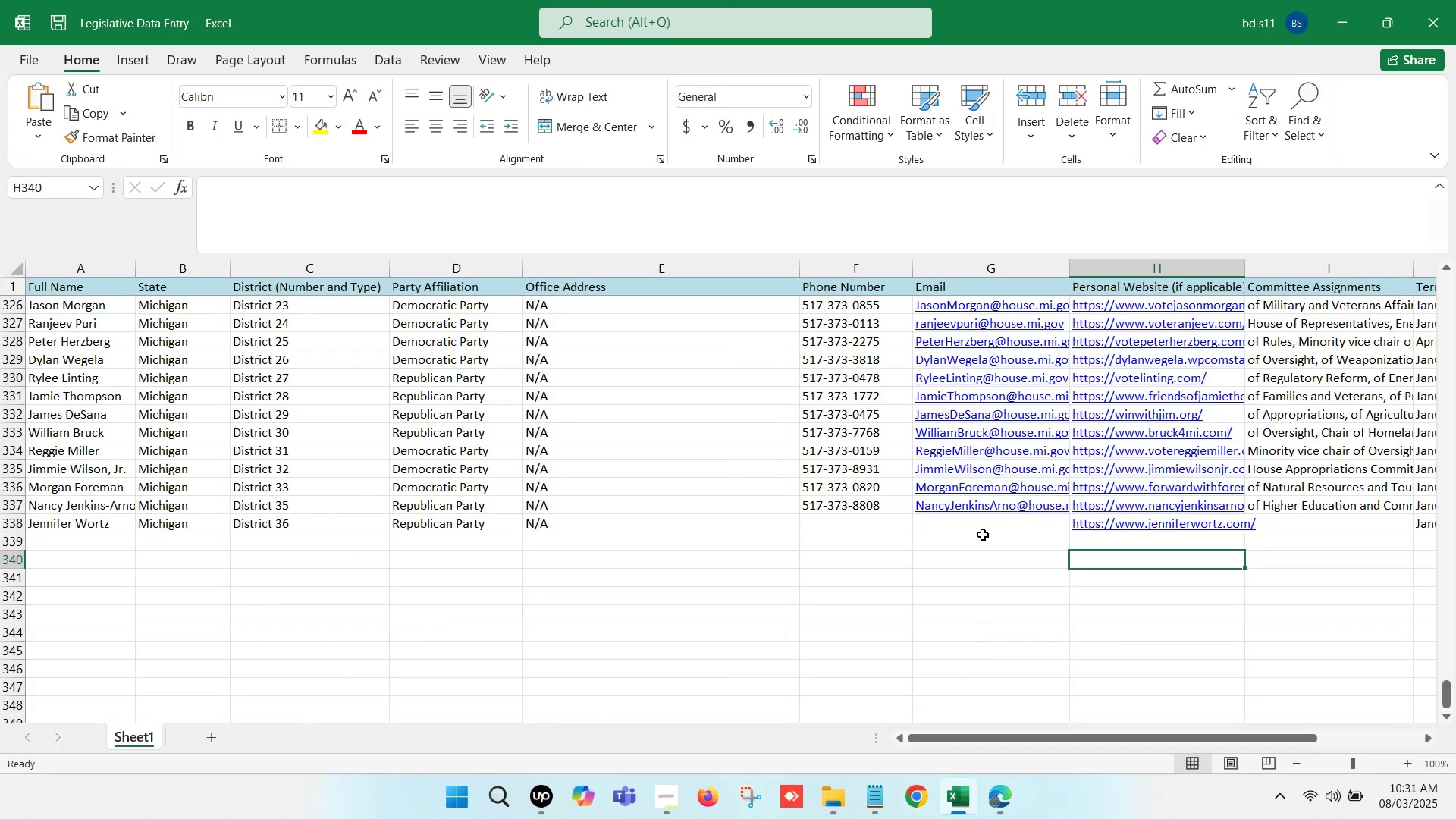 
double_click([986, 527])
 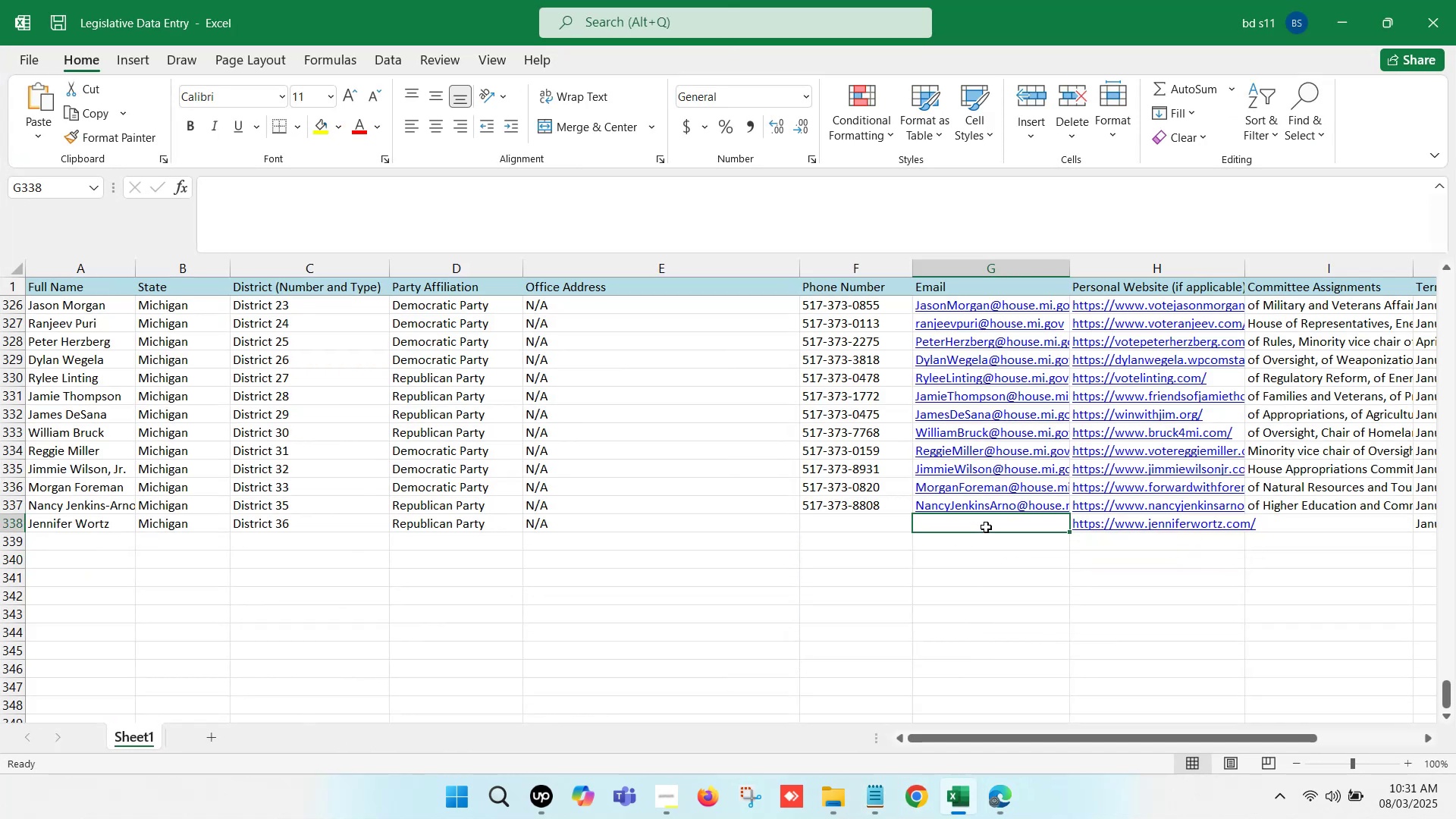 
key(Control+V)
 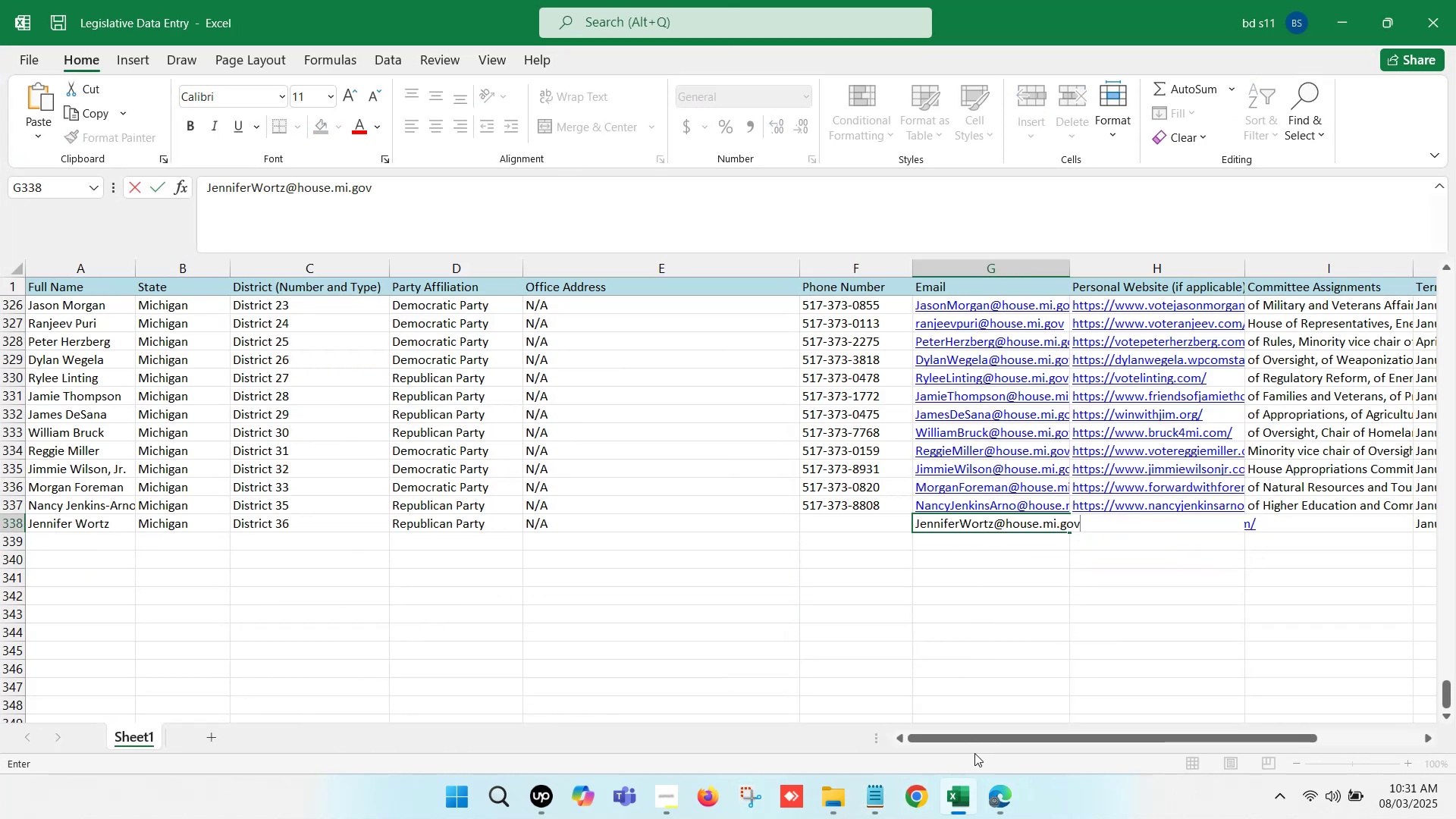 
left_click([962, 799])
 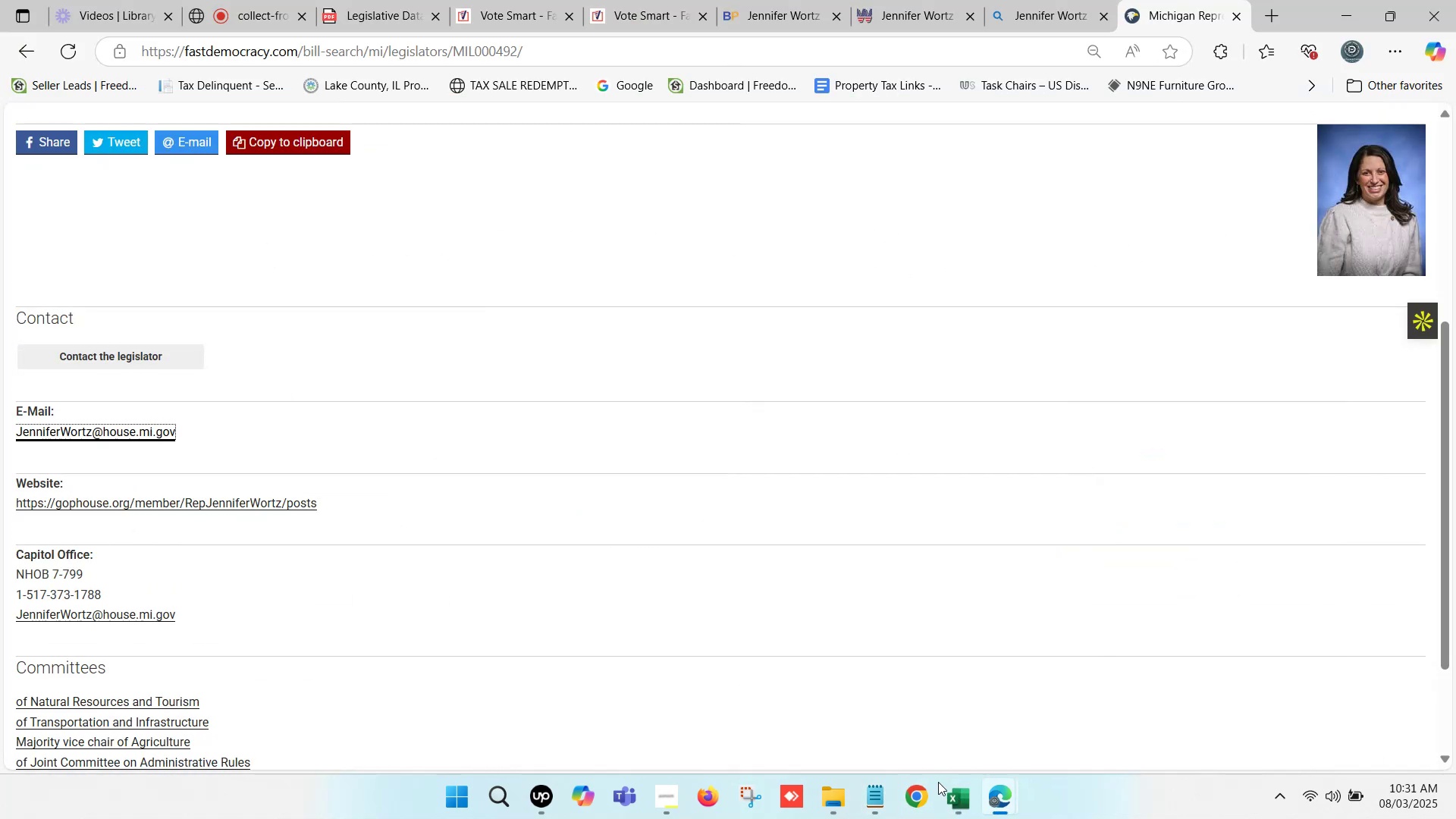 
scroll: coordinate [326, 532], scroll_direction: down, amount: 1.0
 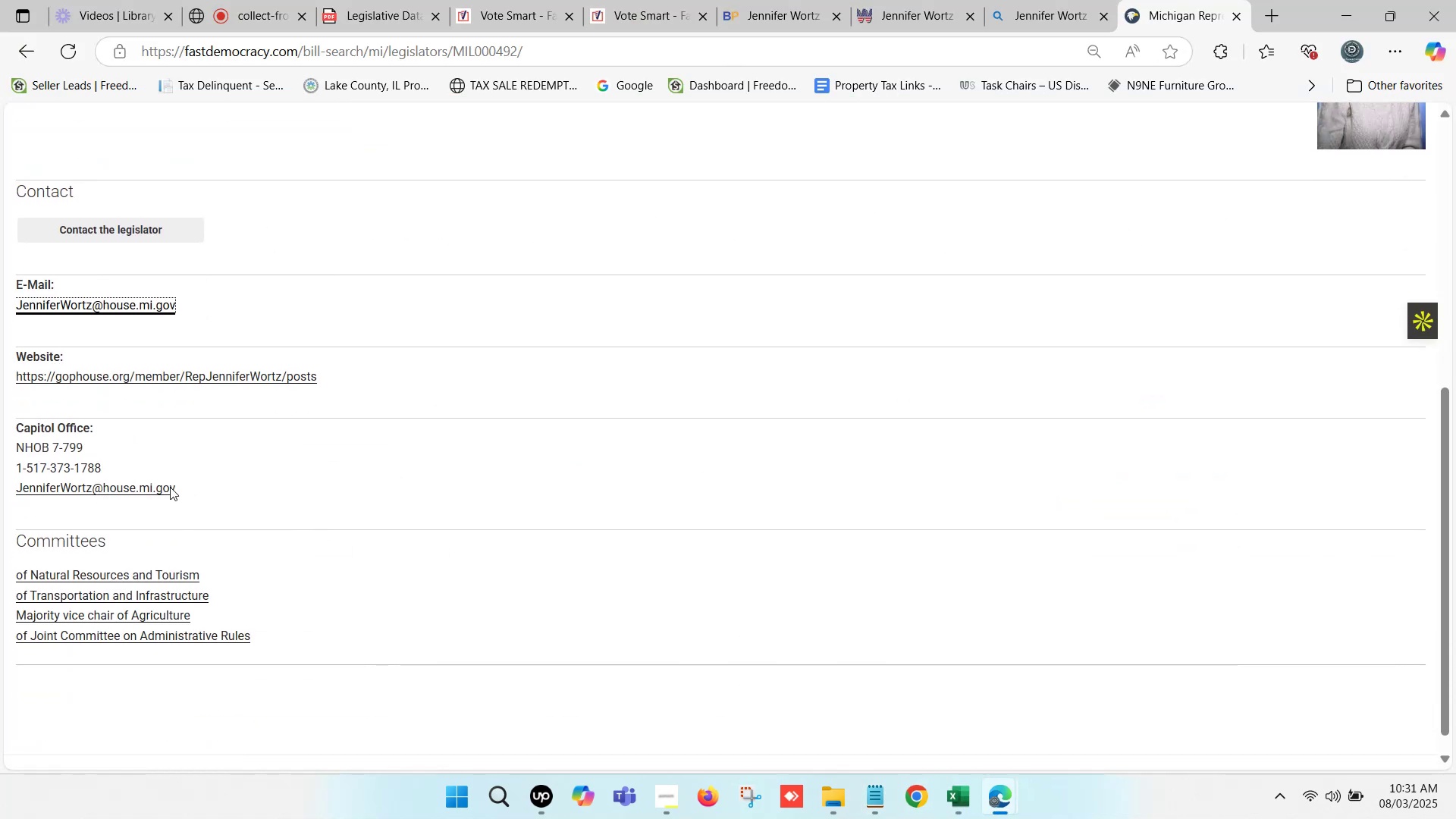 
left_click_drag(start_coordinate=[118, 469], to_coordinate=[28, 472])
 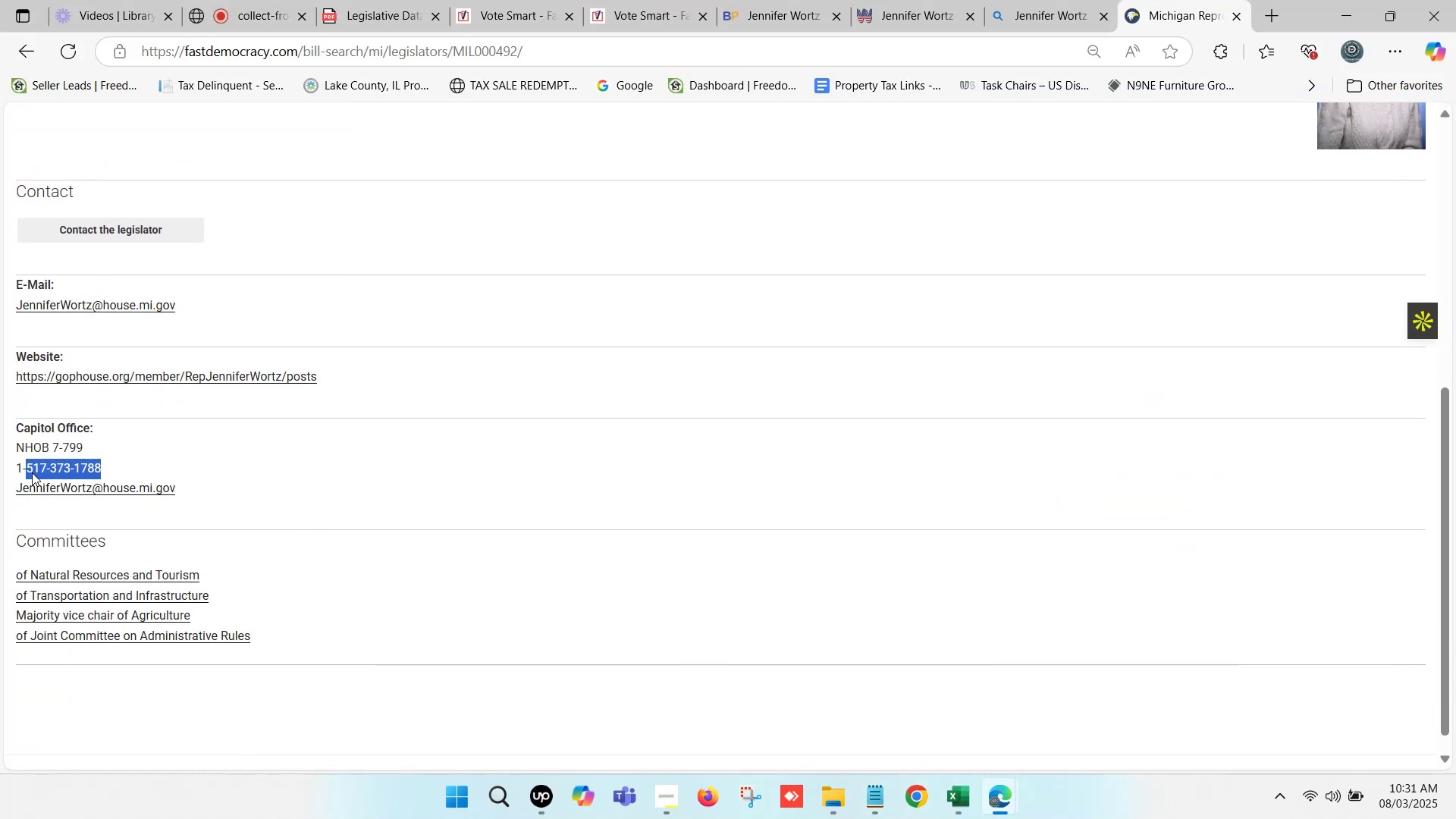 
key(Control+C)
 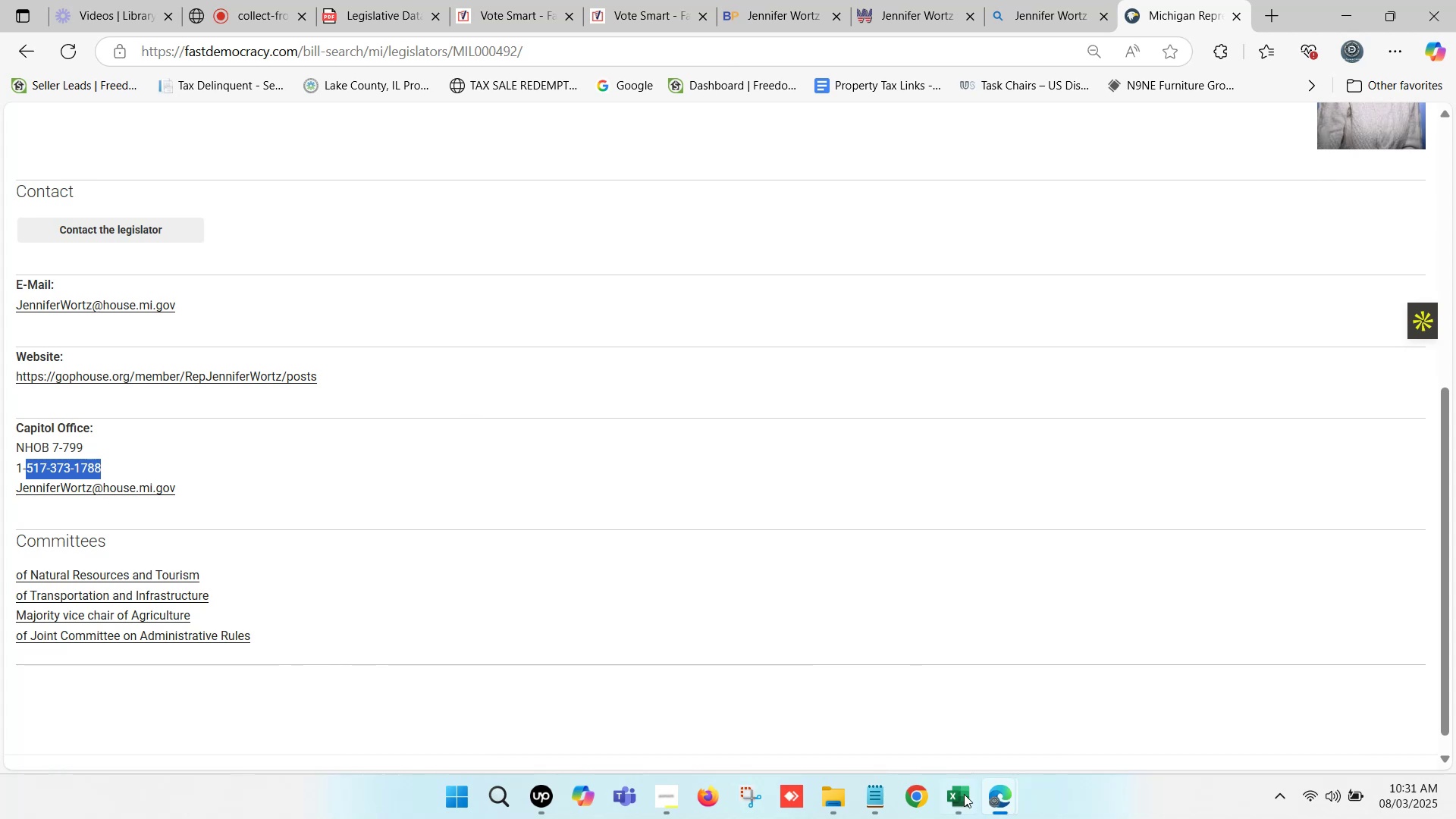 
left_click([967, 808])
 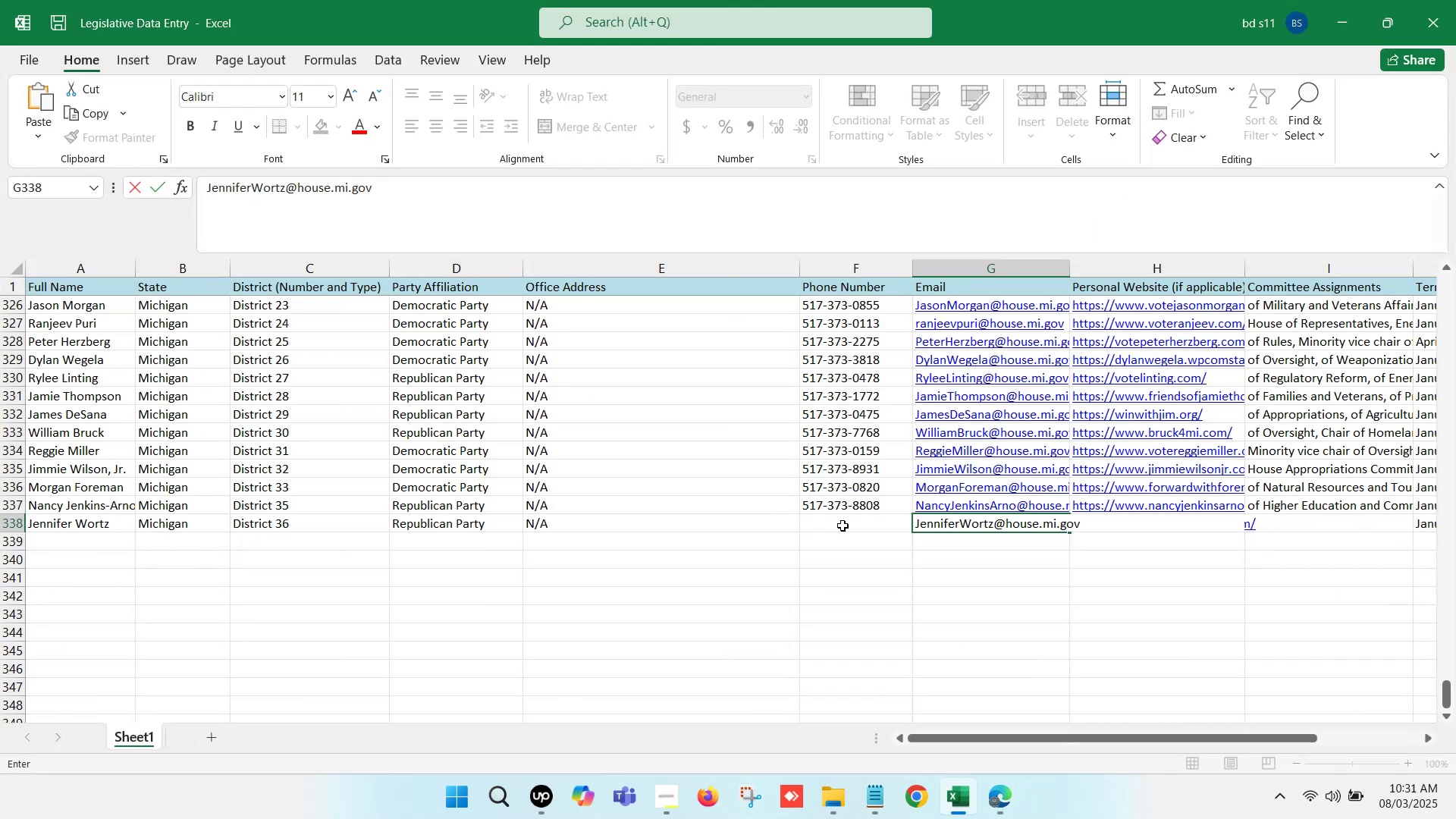 
double_click([843, 524])
 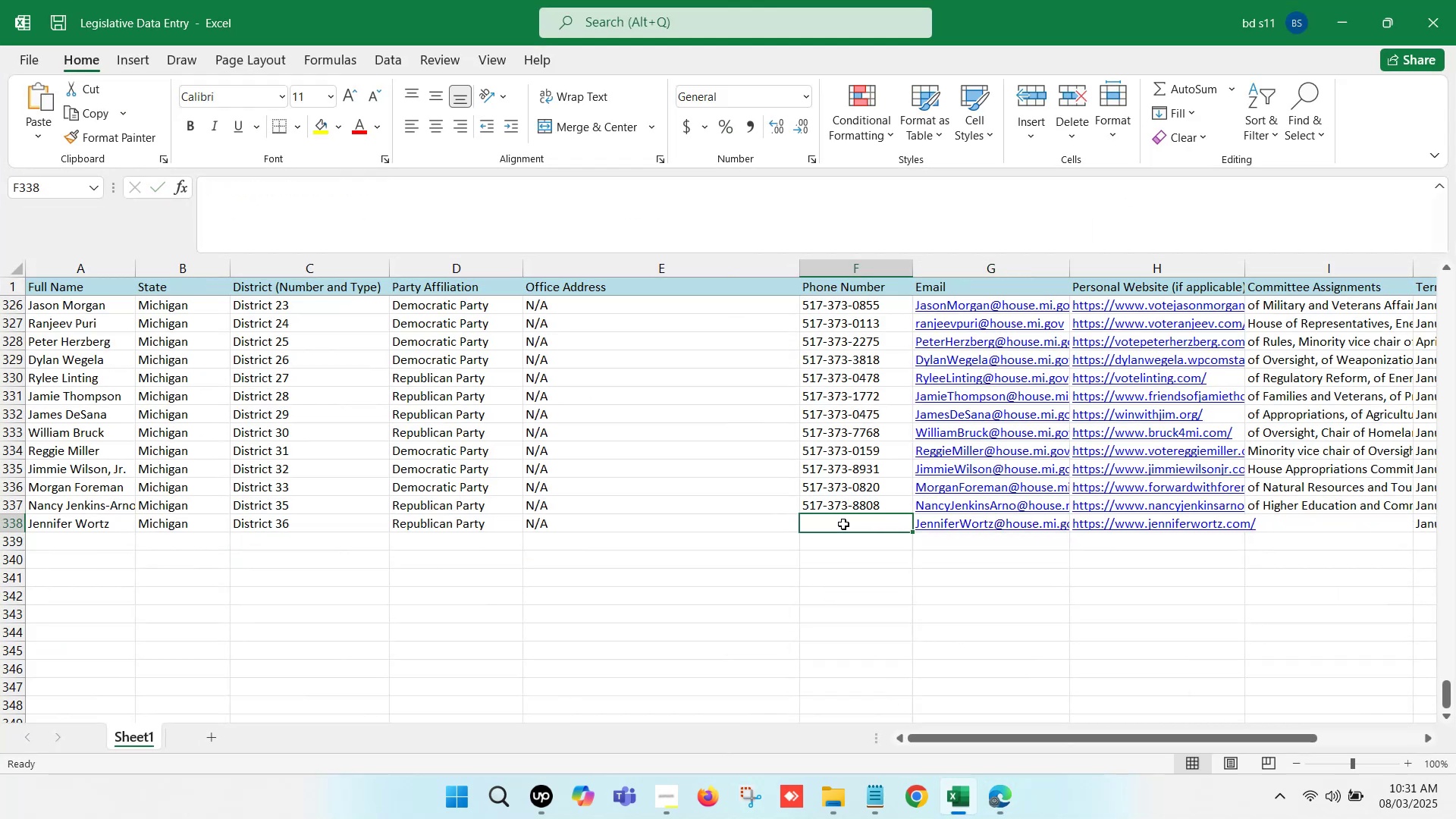 
key(Control+V)
 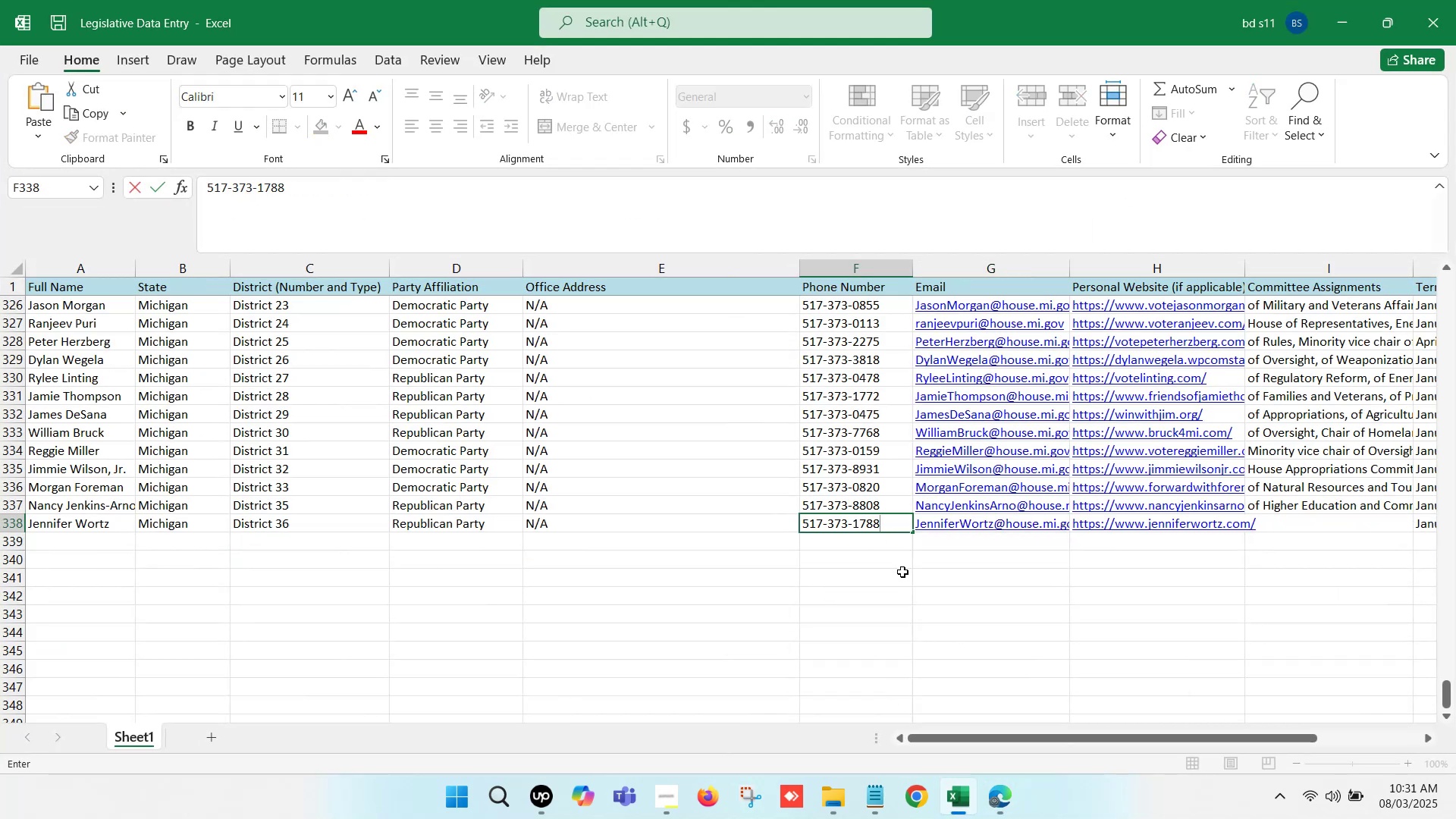 
left_click([902, 572])
 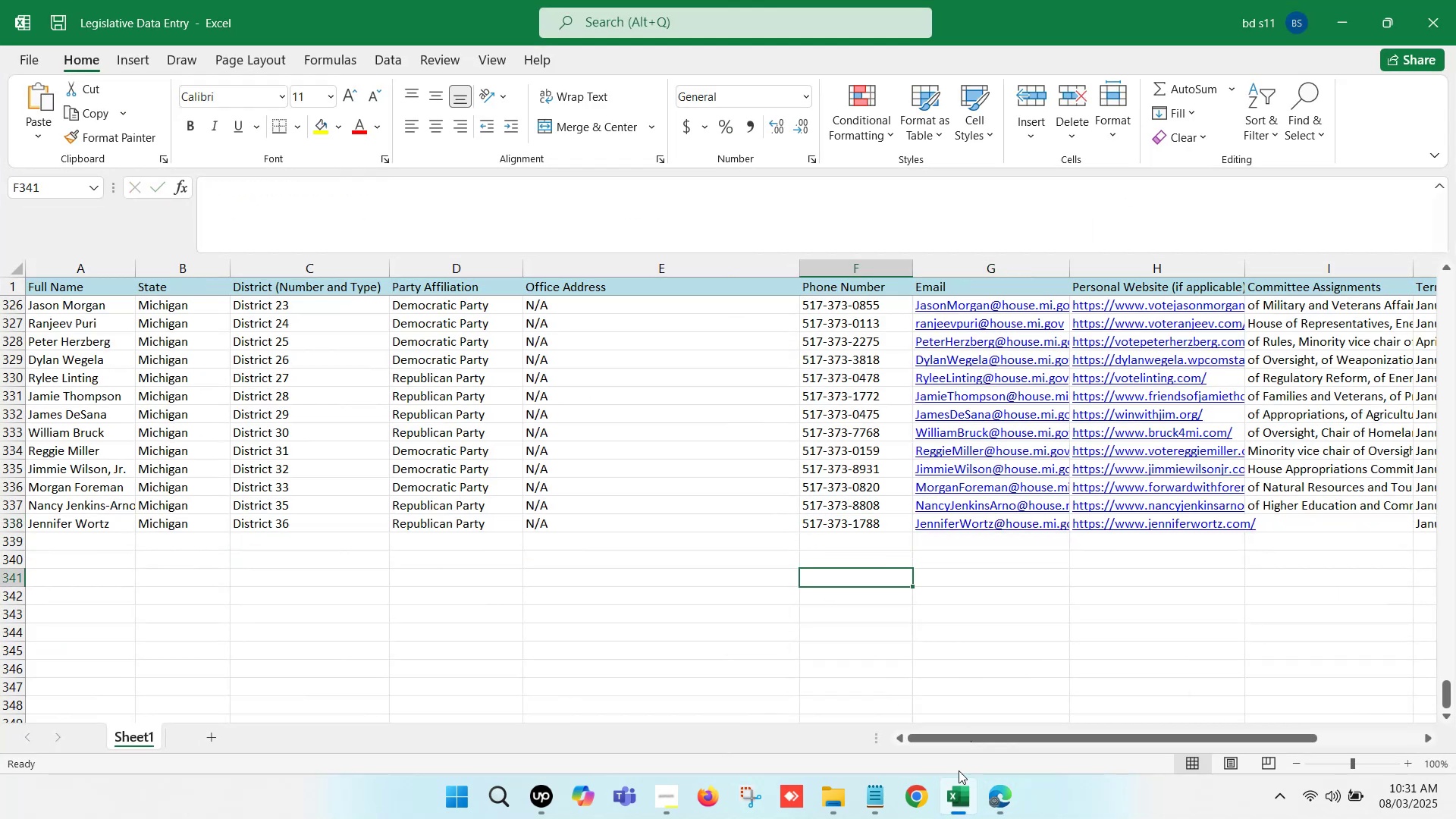 
left_click([958, 815])
 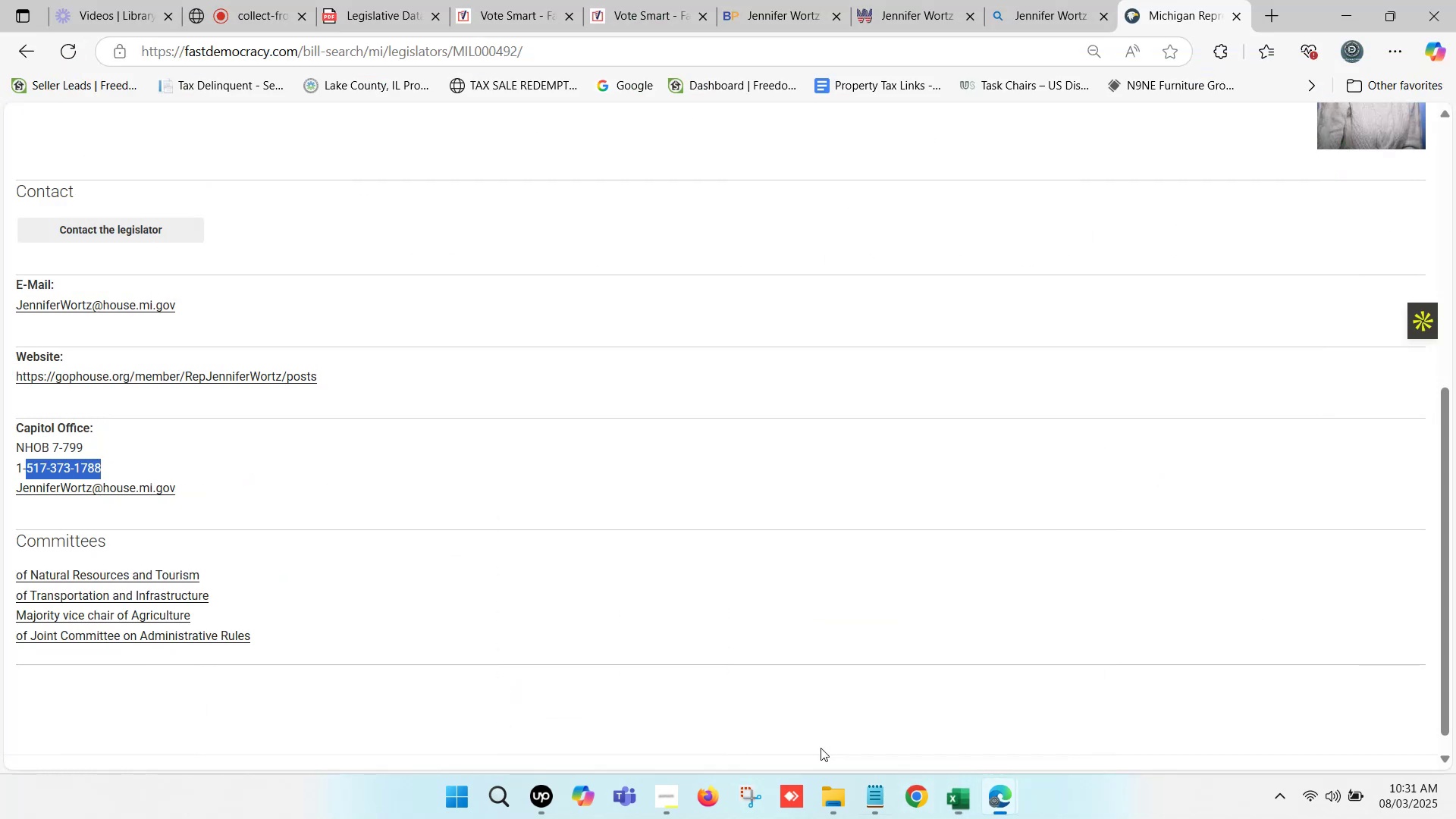 
scroll: coordinate [356, 581], scroll_direction: down, amount: 1.0
 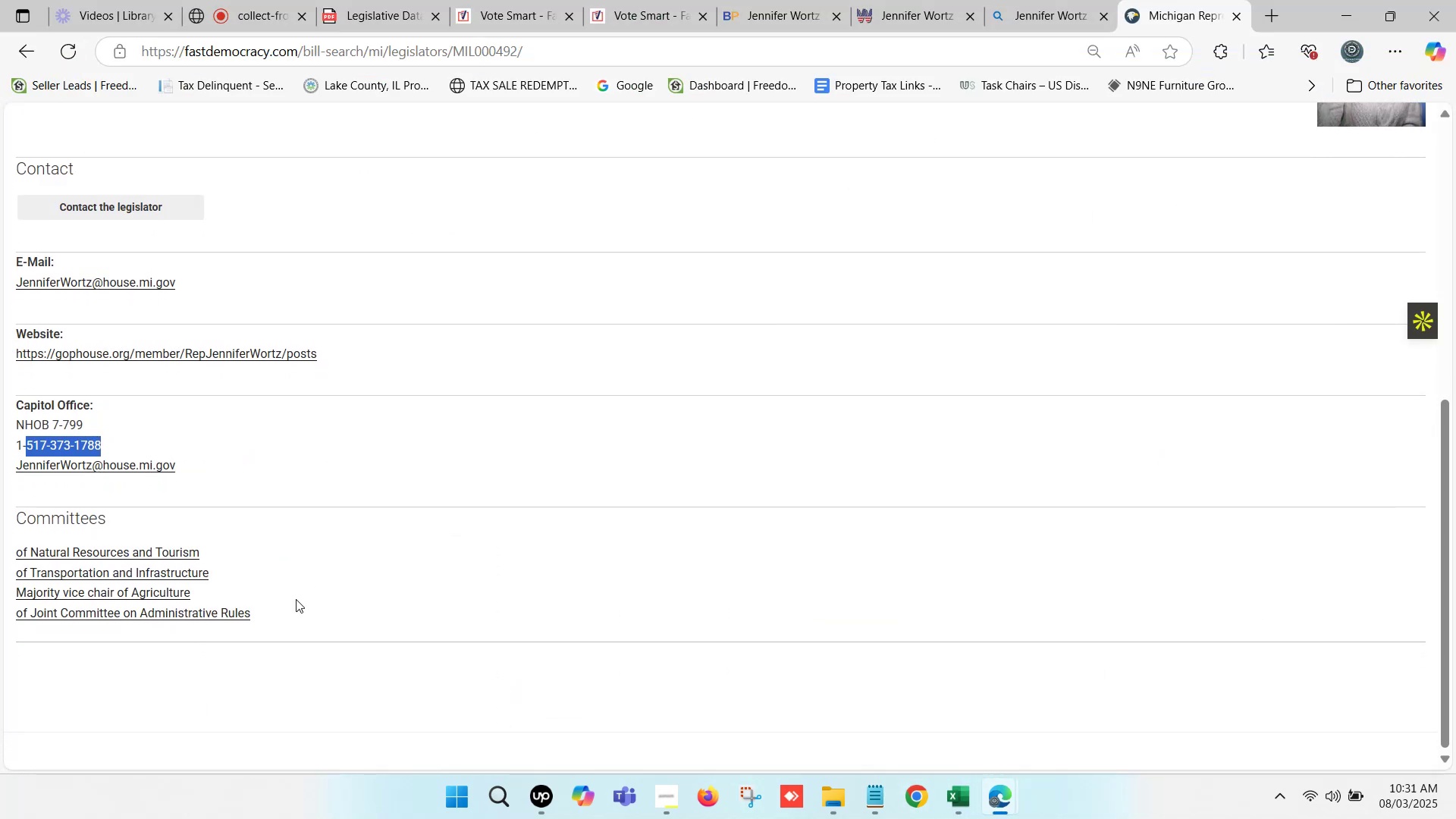 
left_click_drag(start_coordinate=[259, 618], to_coordinate=[18, 554])
 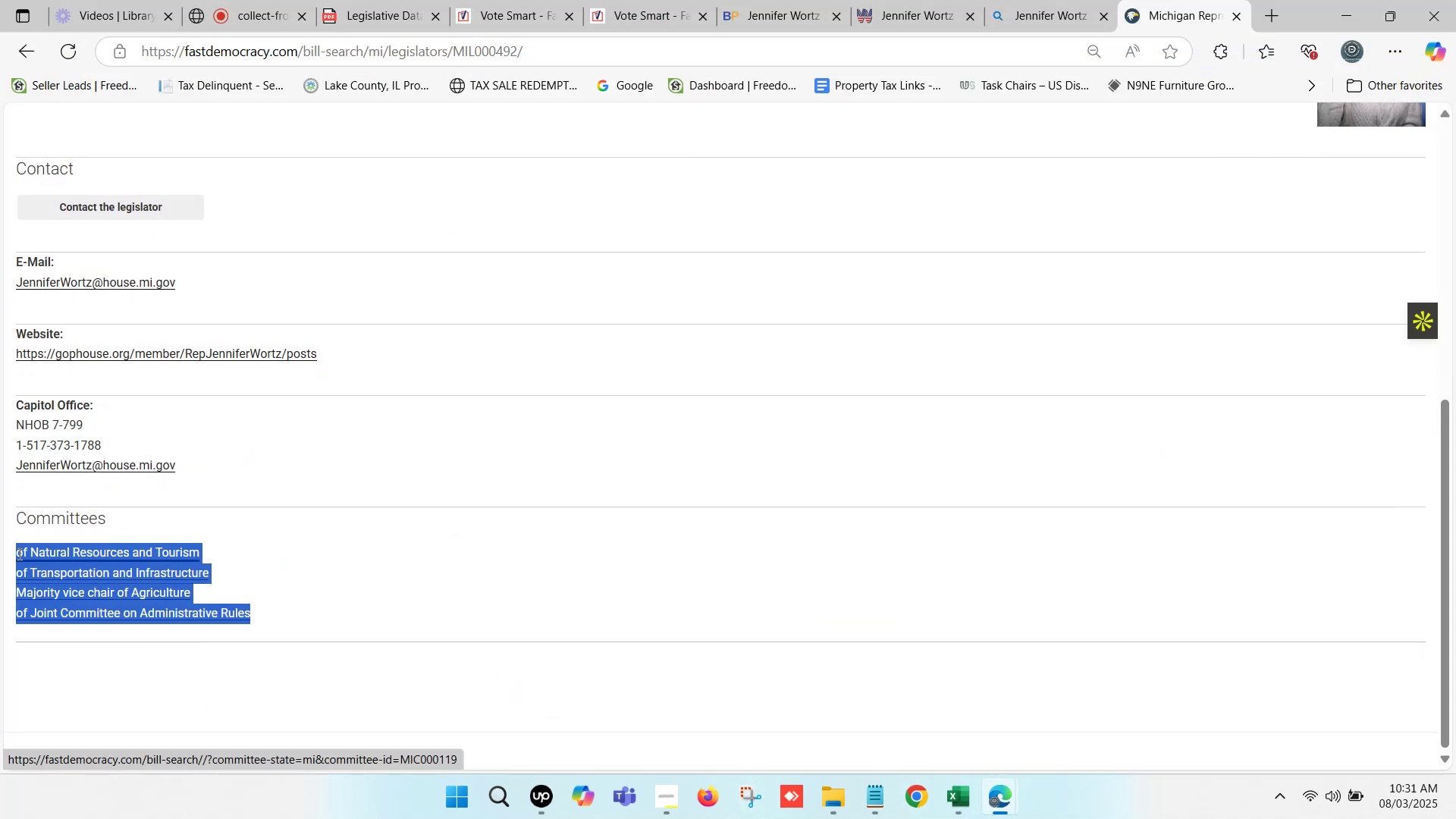 
key(Control+ControlLeft)
 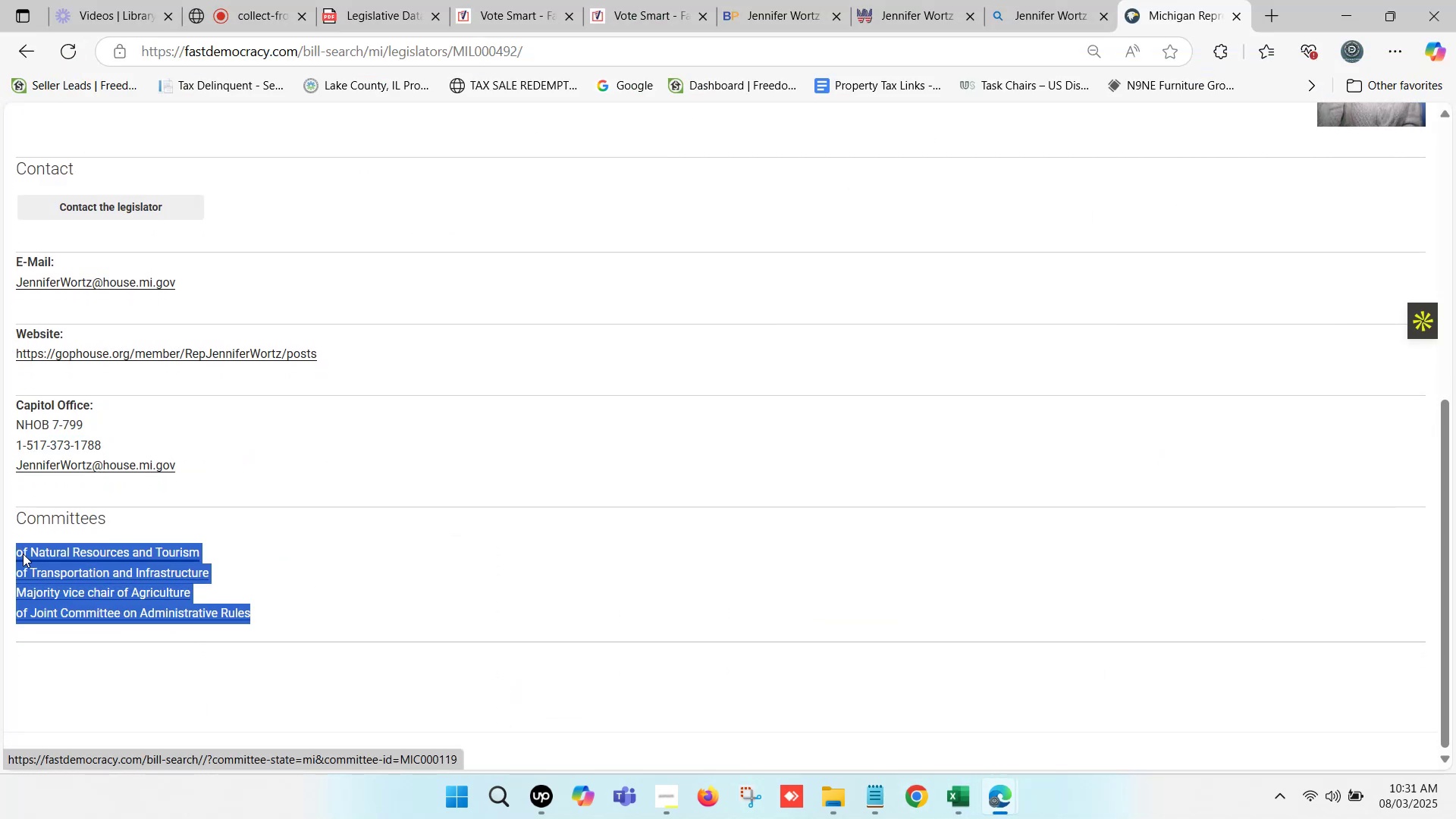 
key(Control+C)
 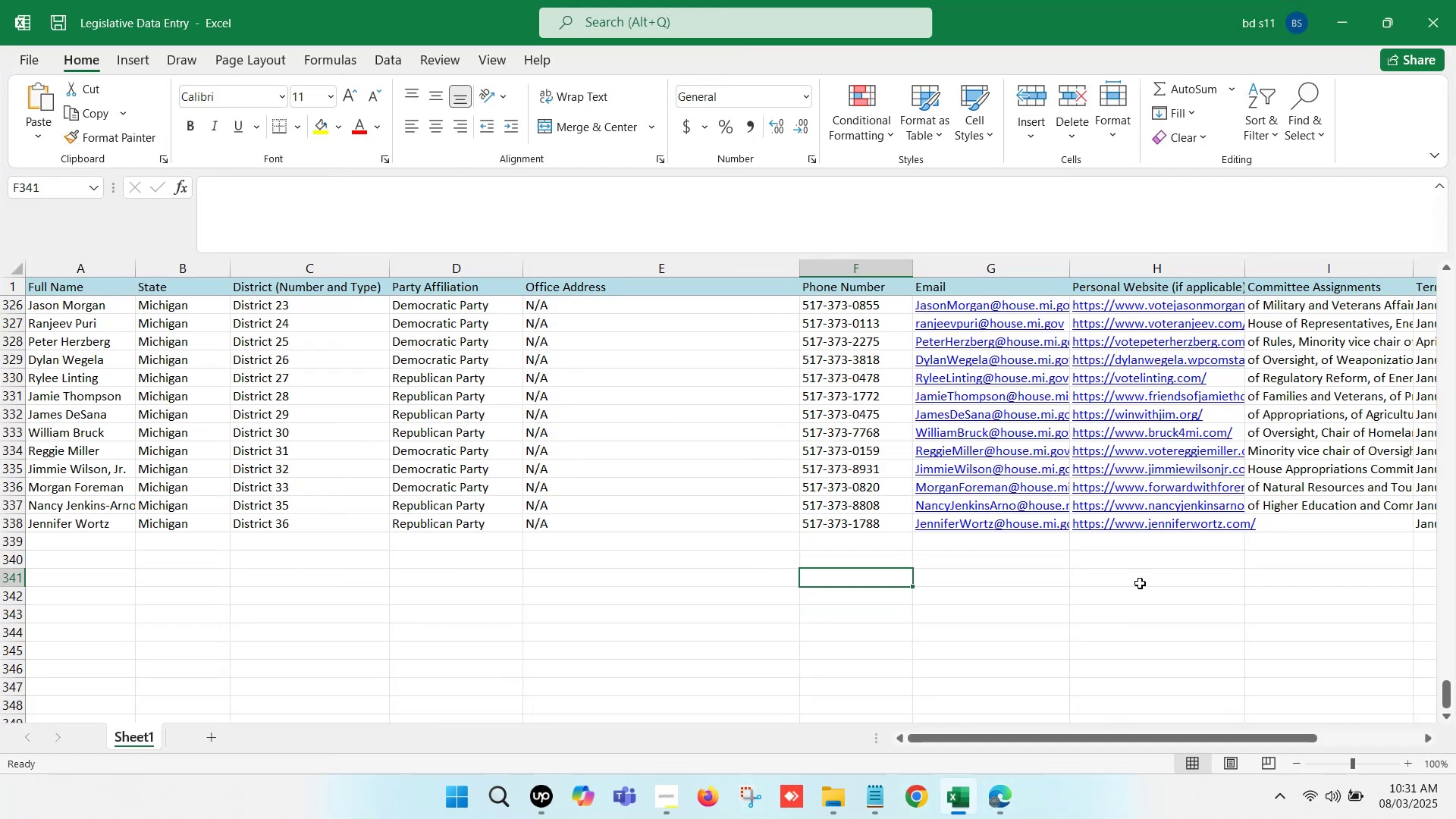 
left_click([1157, 545])
 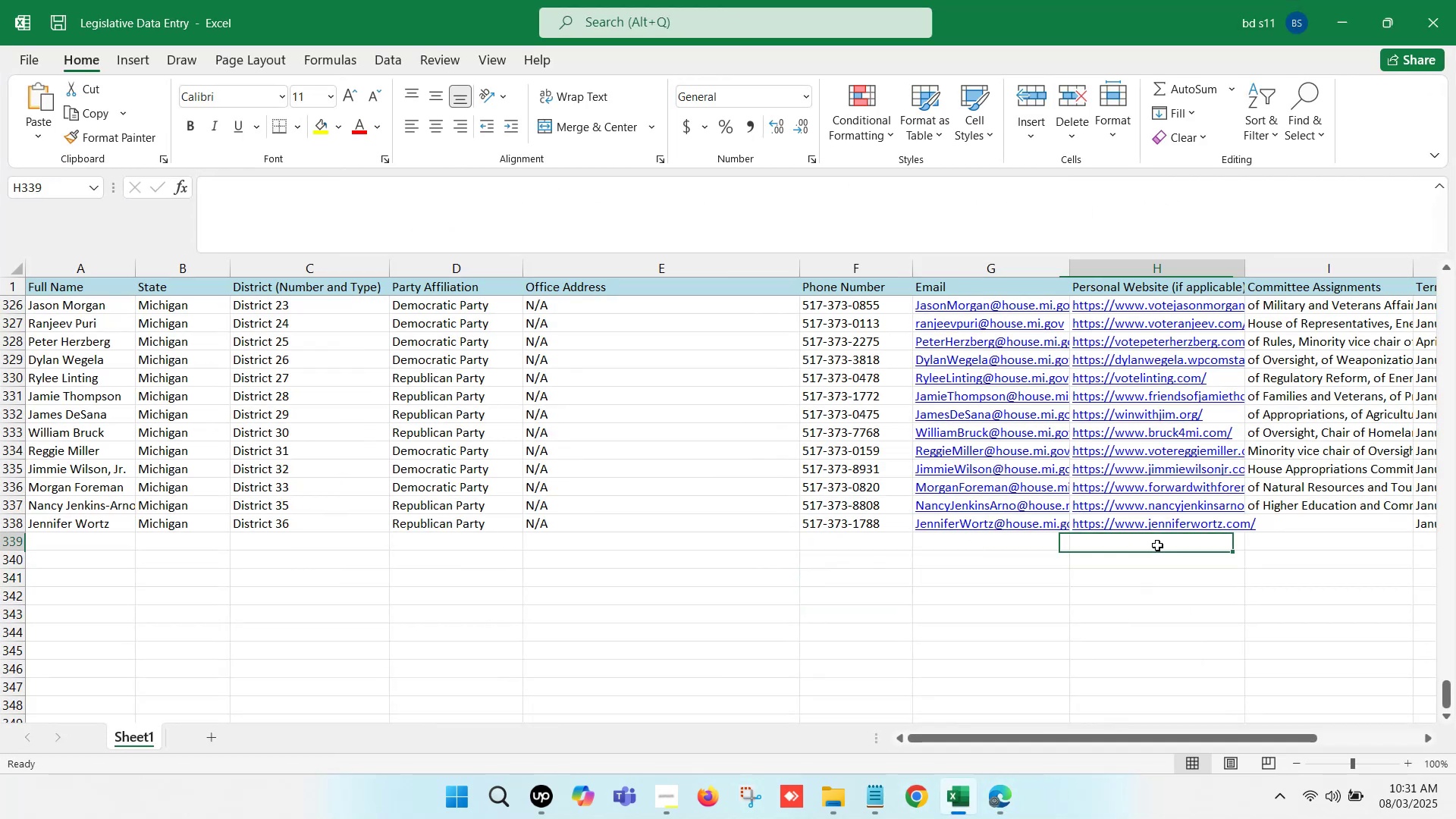 
key(ArrowRight)
 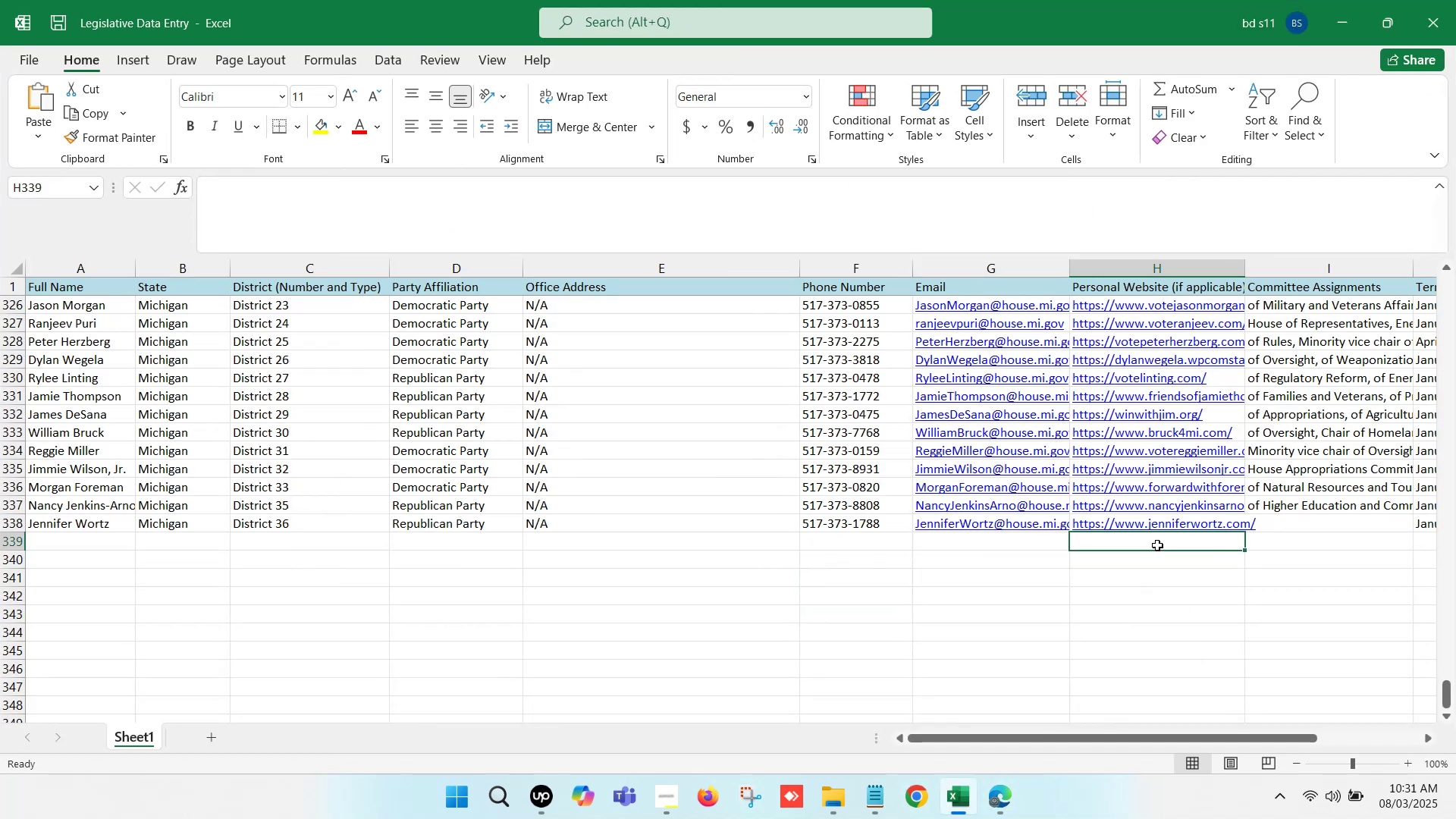 
key(ArrowRight)
 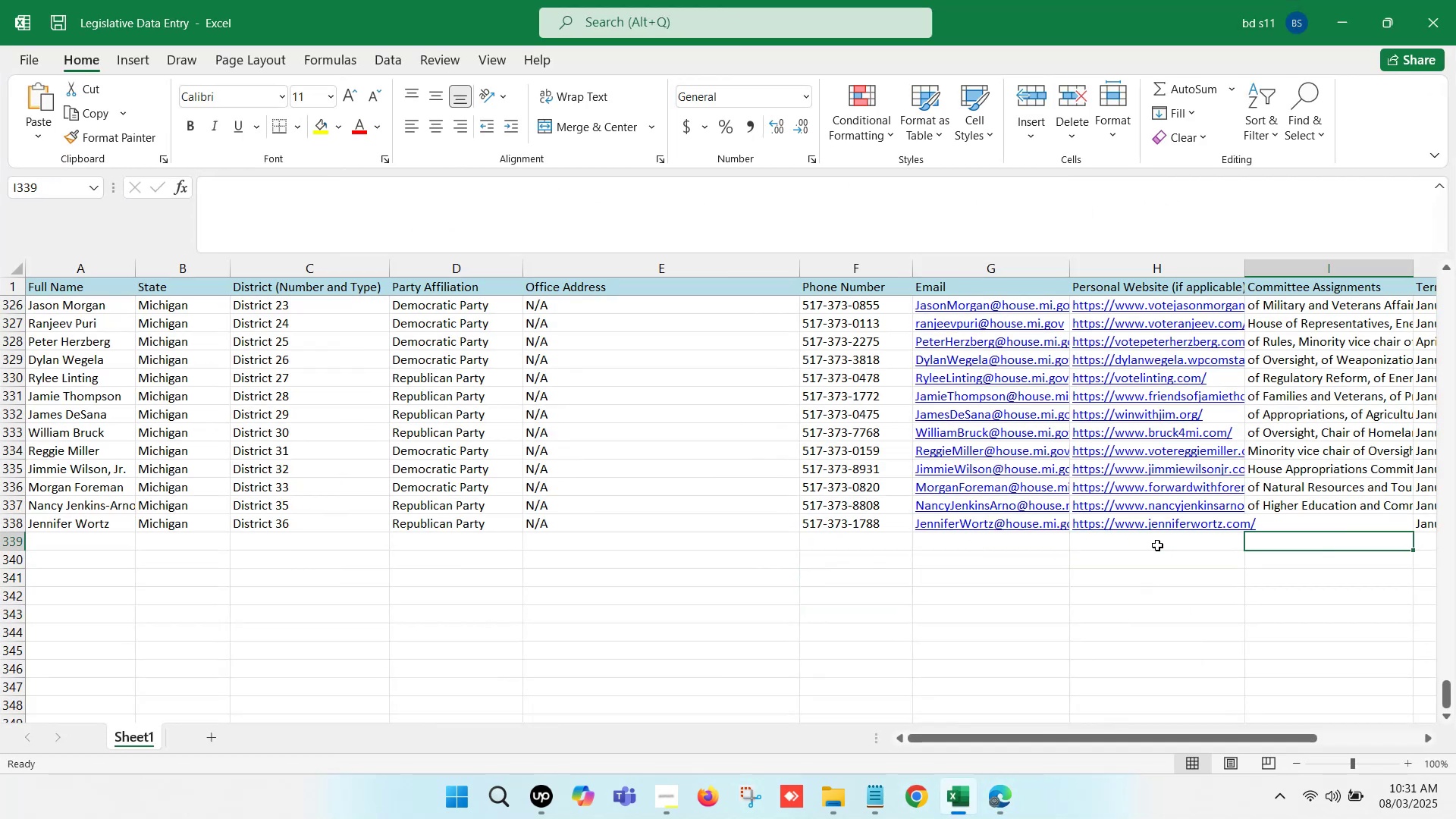 
key(ArrowRight)
 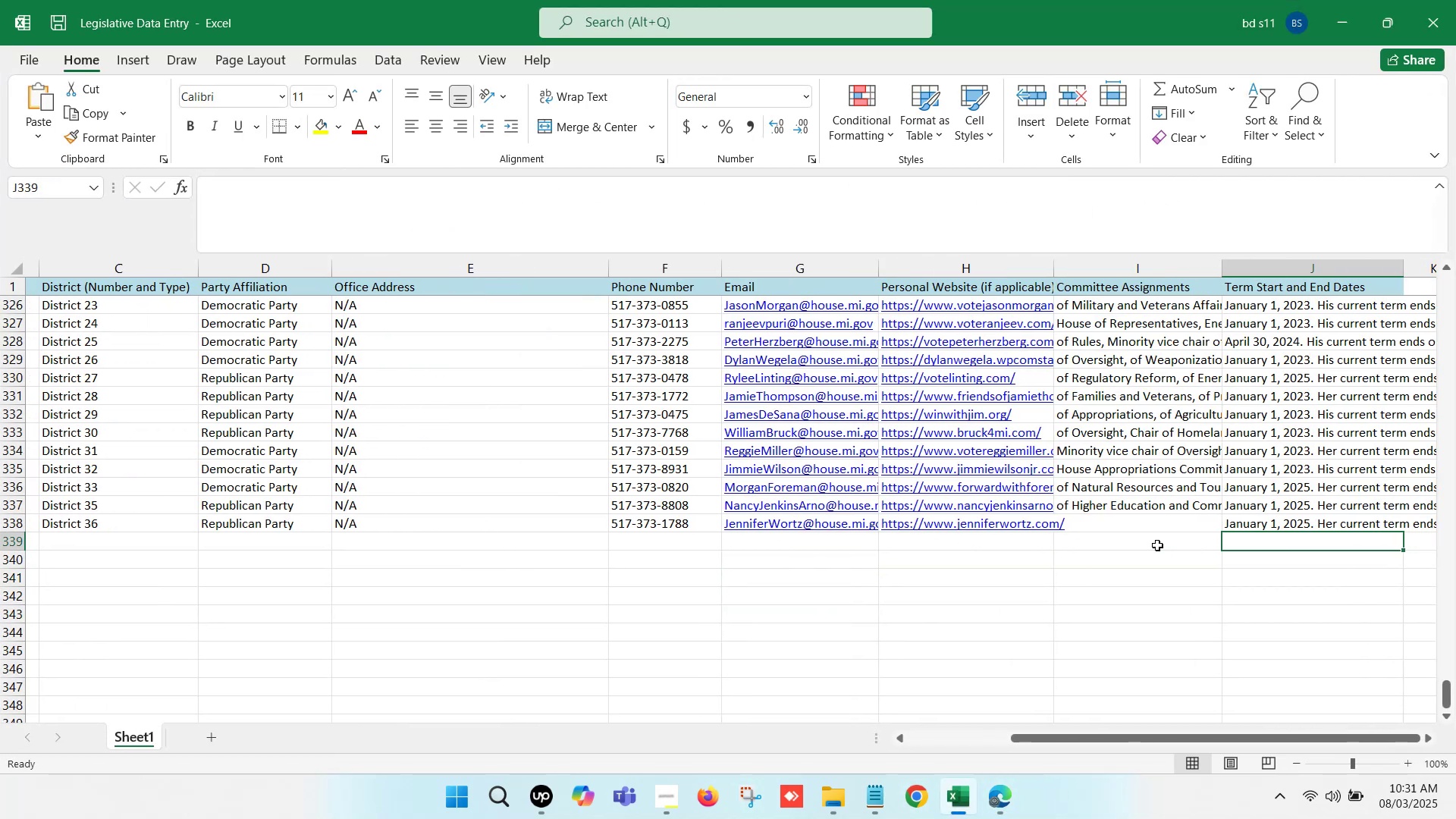 
key(ArrowRight)
 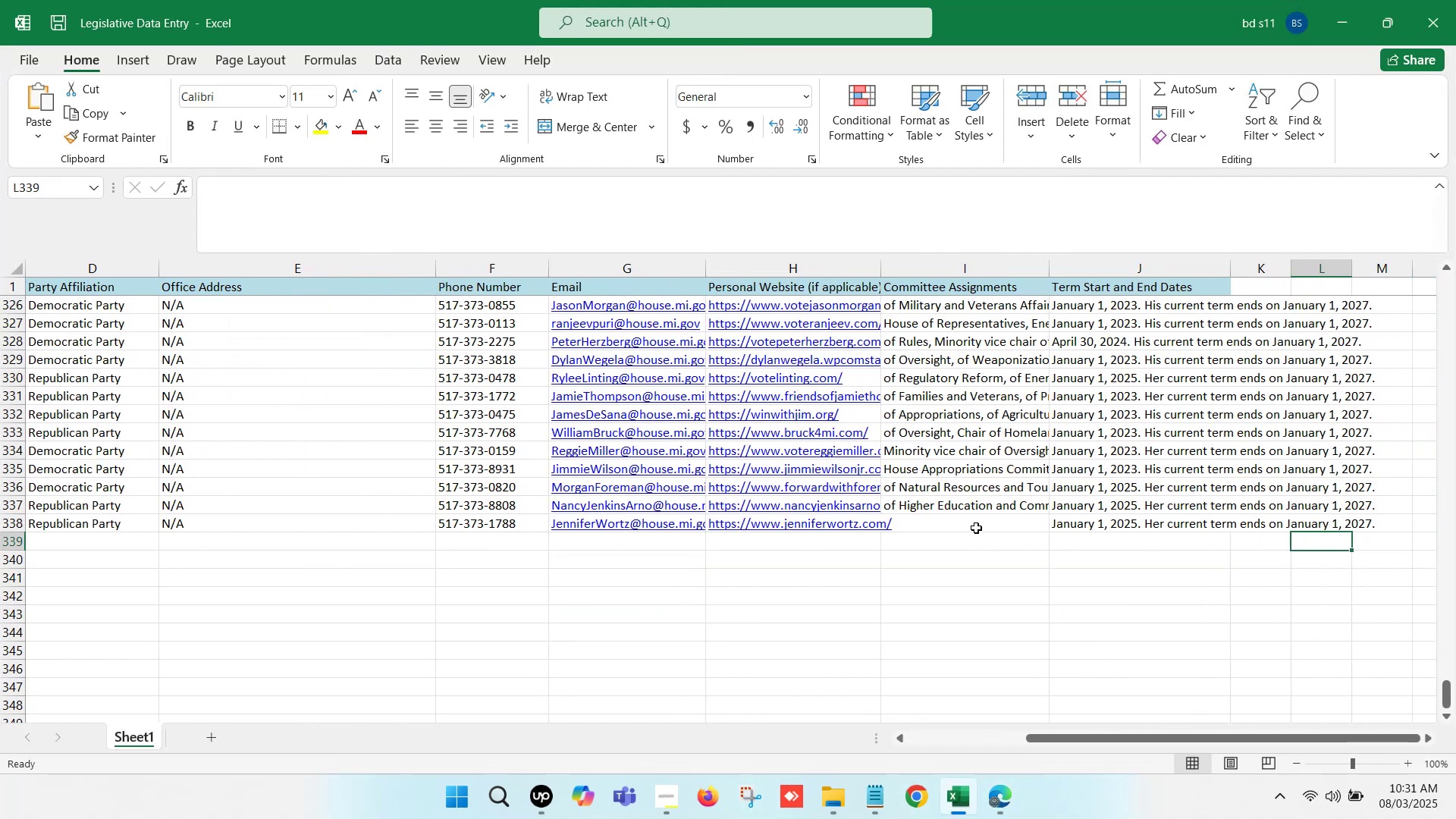 
double_click([976, 528])
 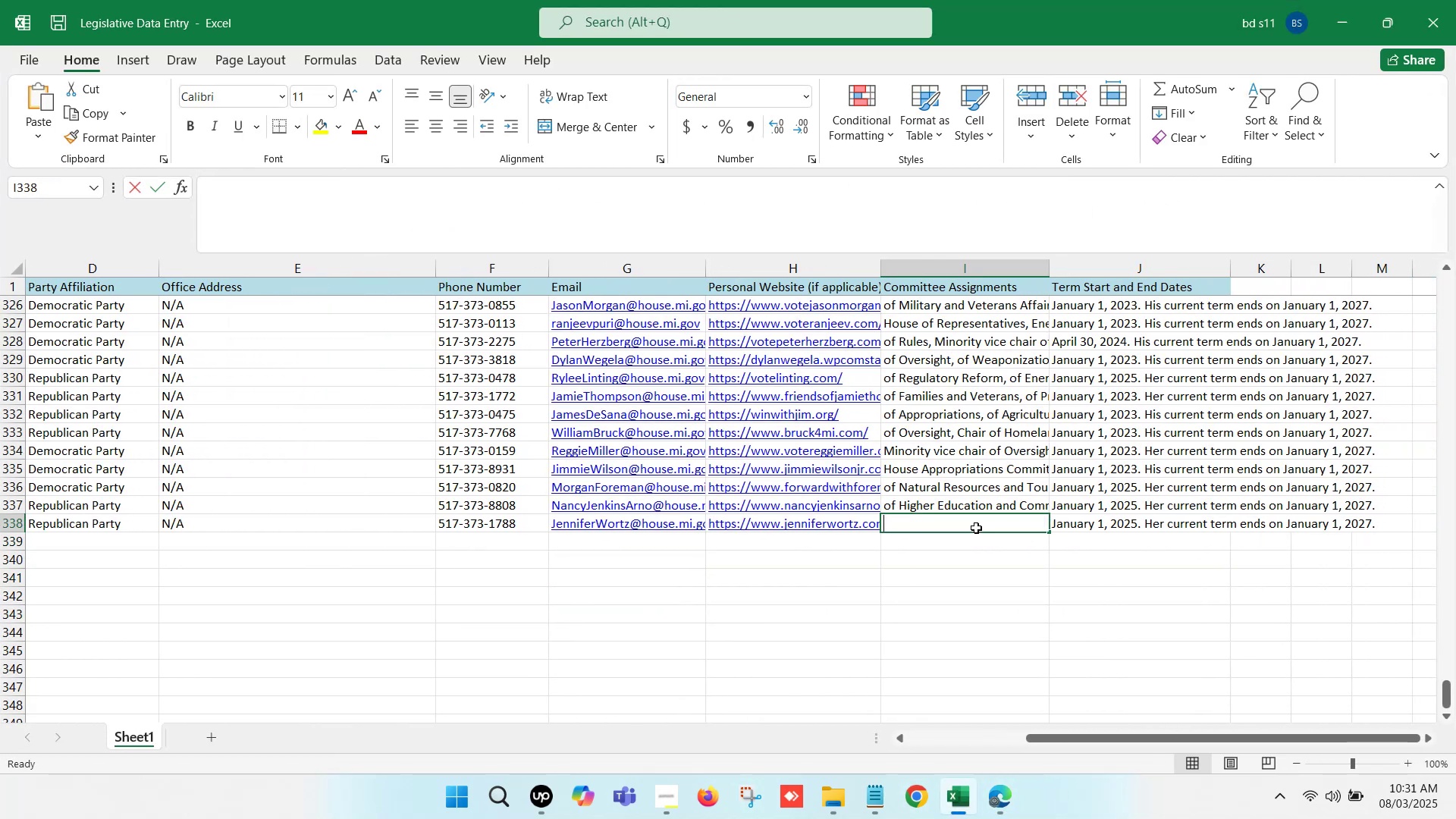 
key(Control+V)
 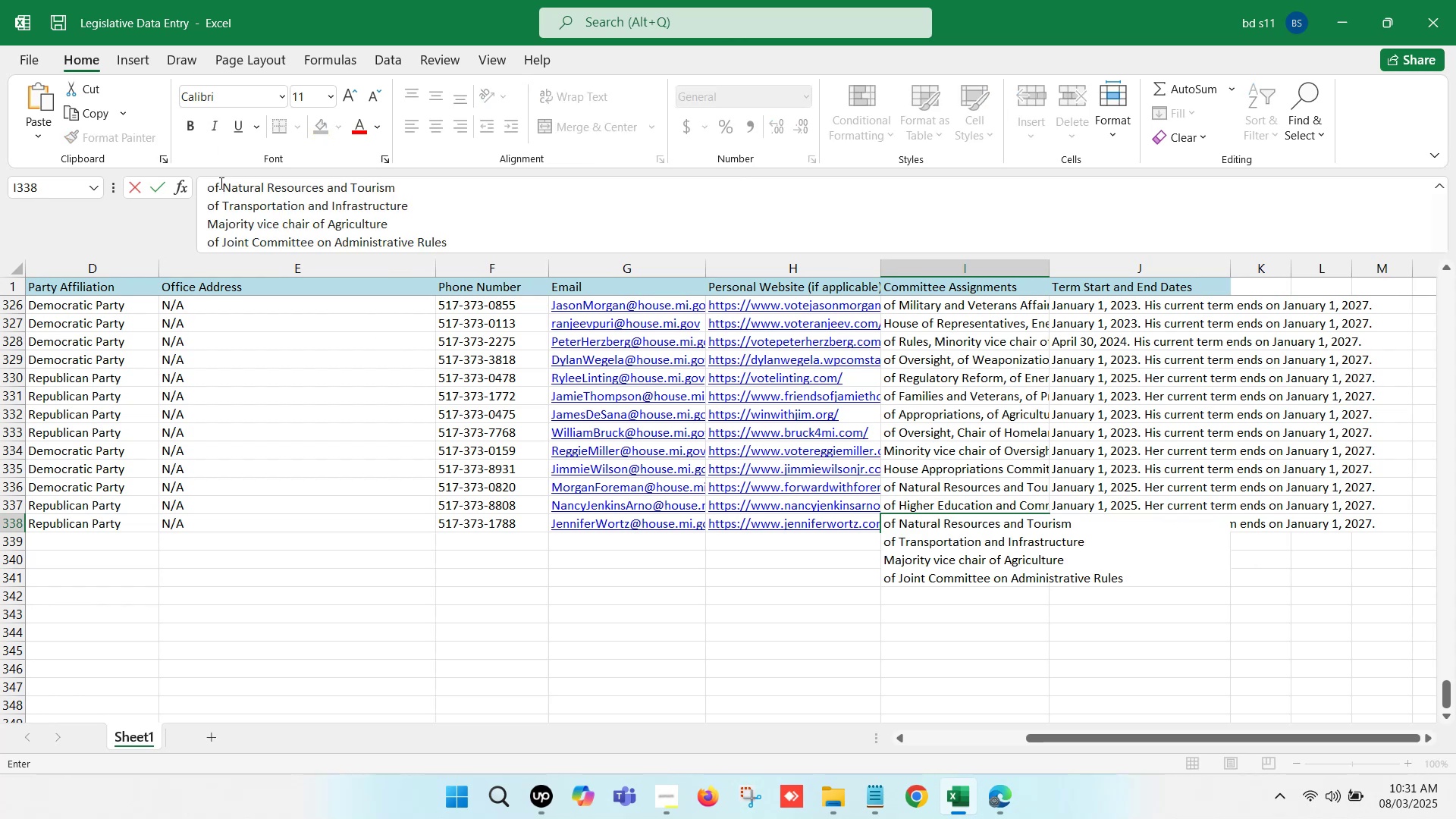 
left_click([207, 206])
 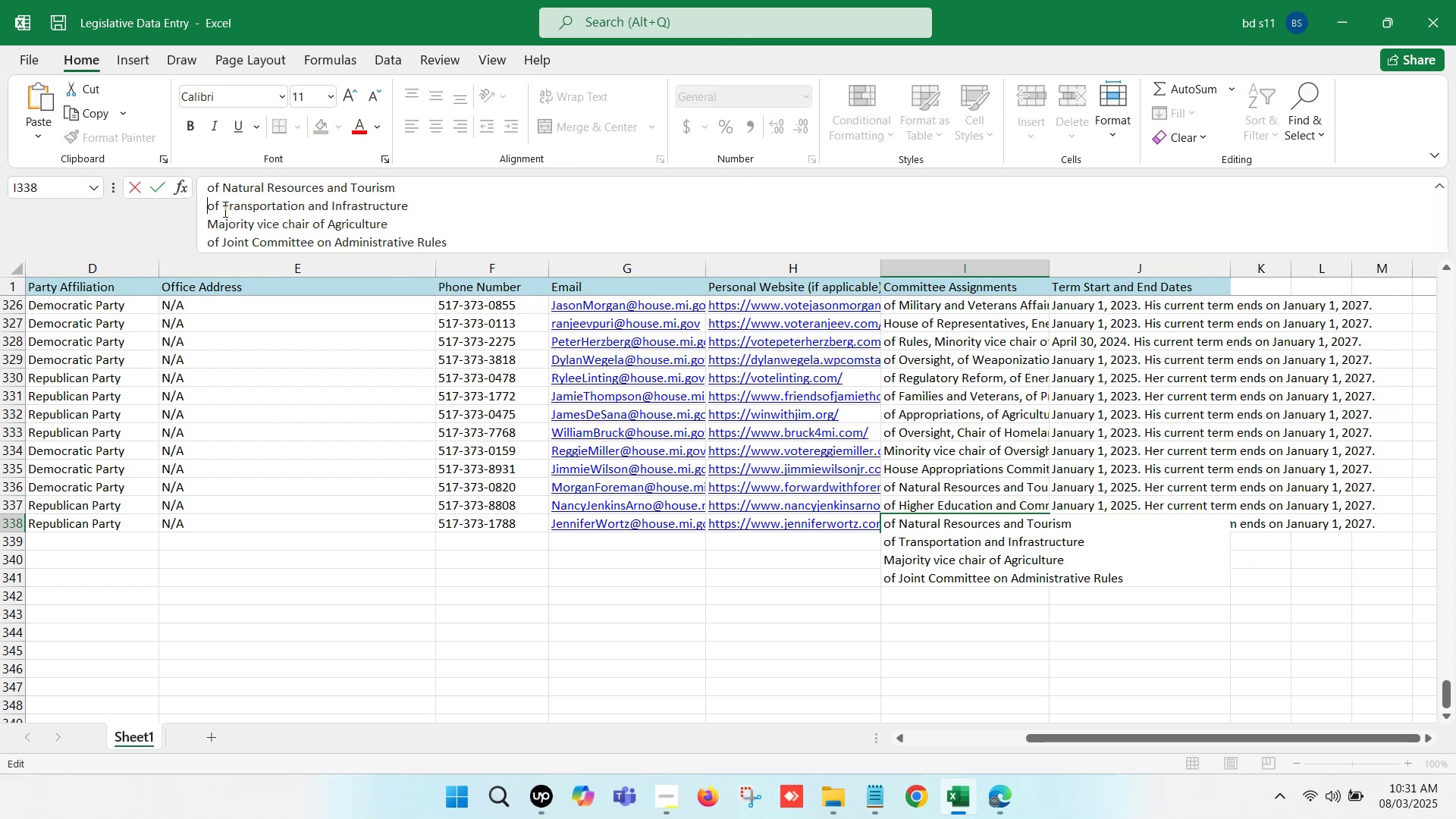 
key(Backspace)
 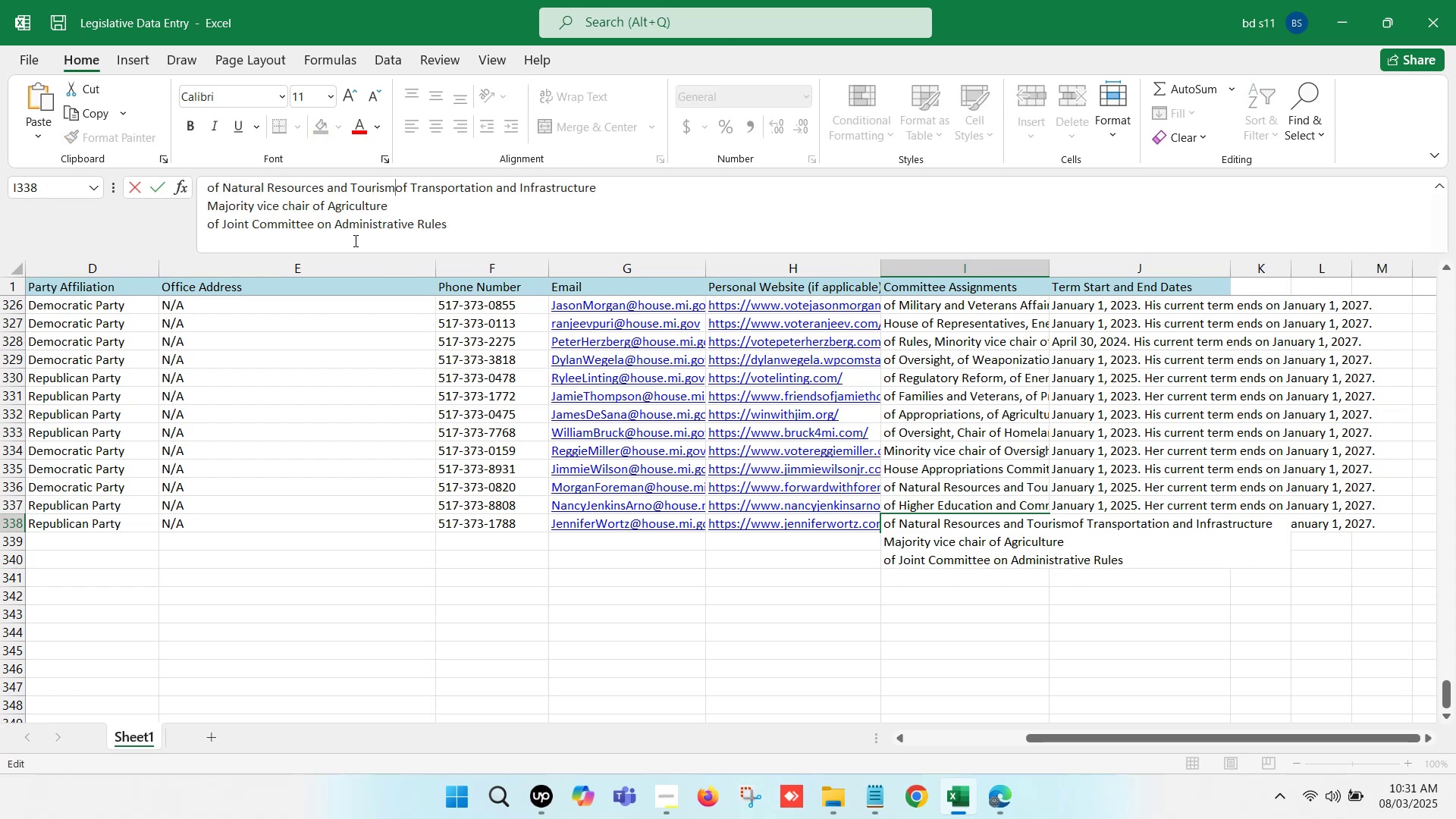 
key(Comma)
 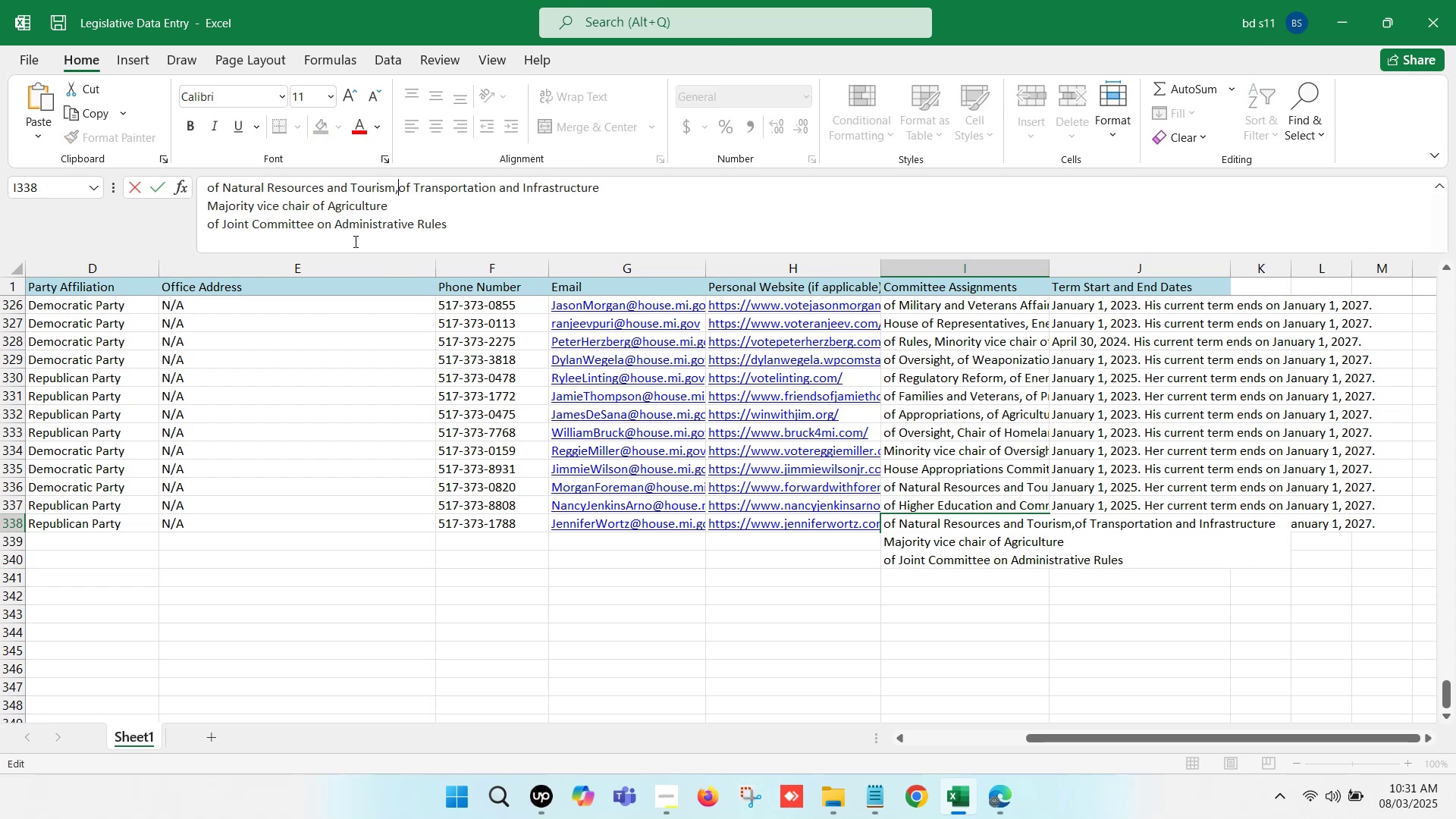 
key(Space)
 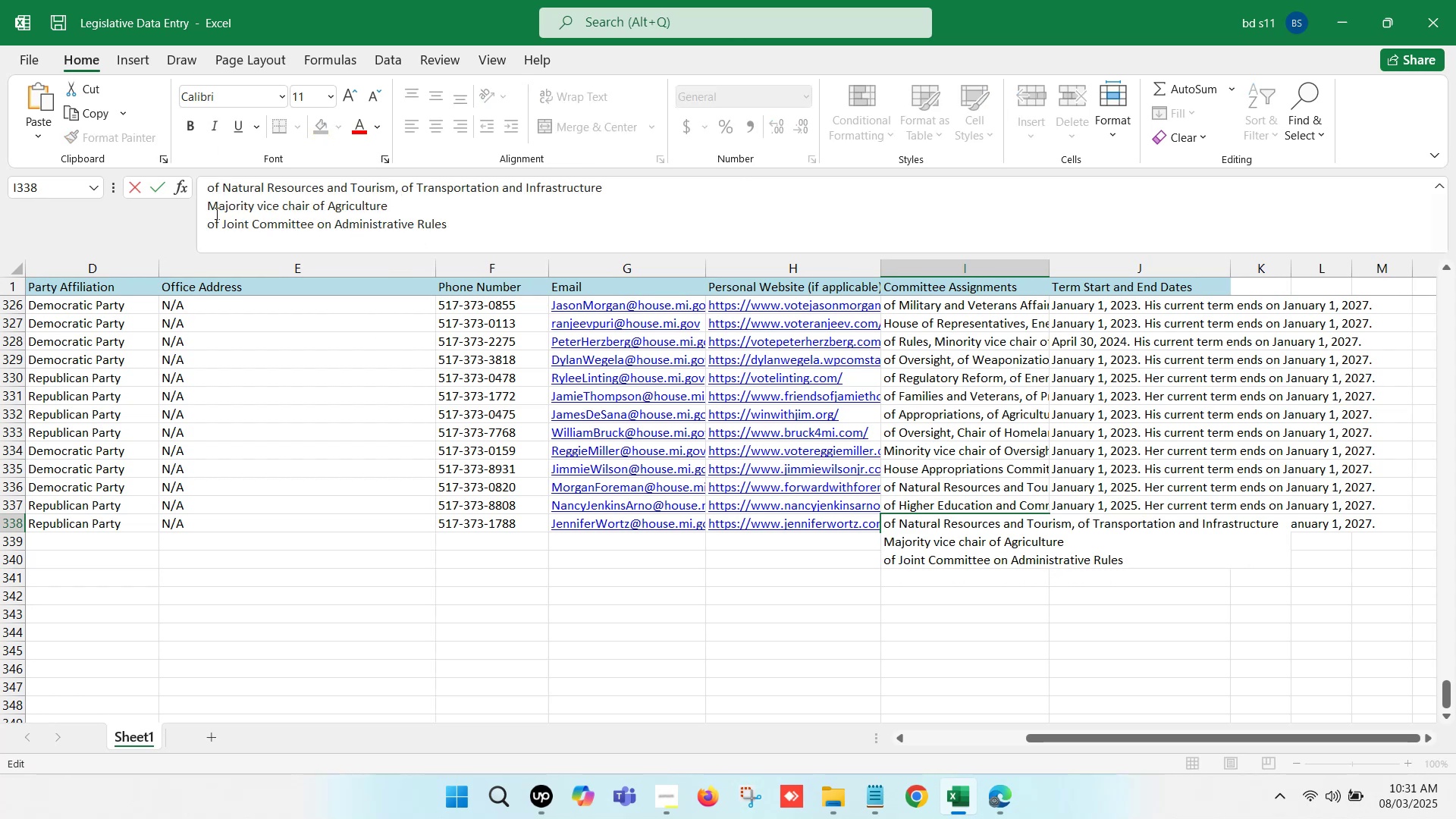 
left_click([208, 208])
 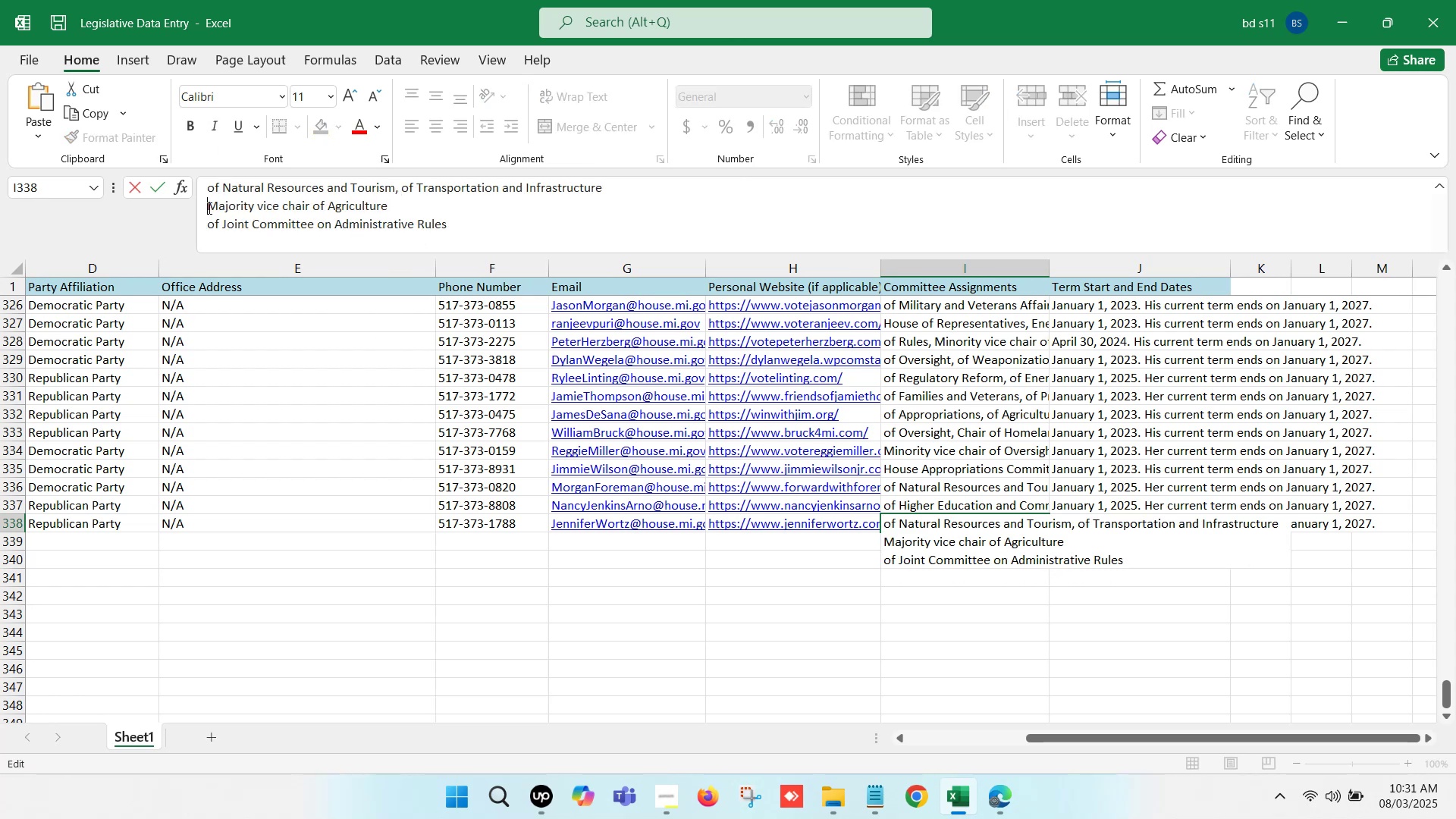 
key(Backspace)
 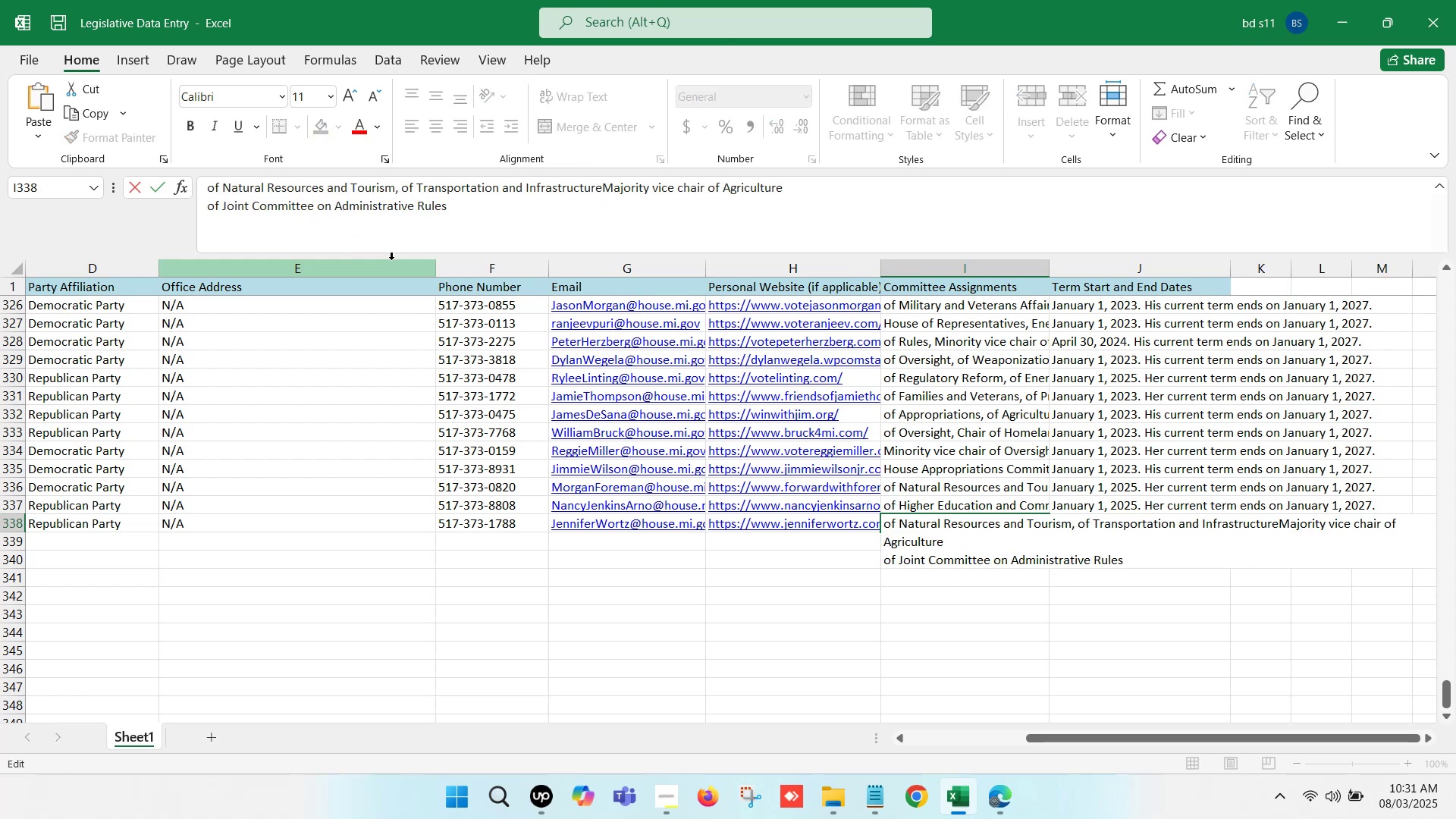 
key(Comma)
 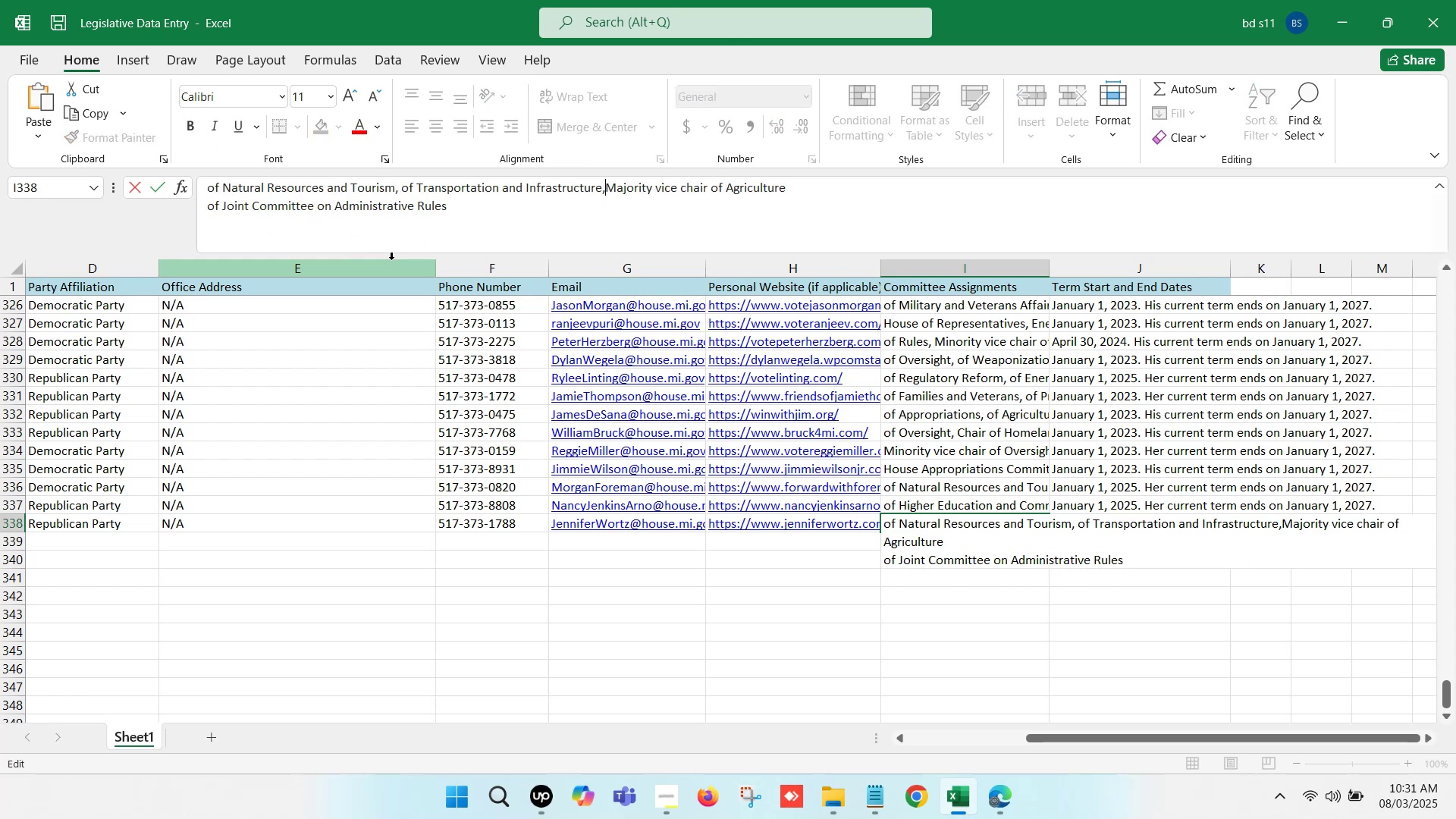 
key(Space)
 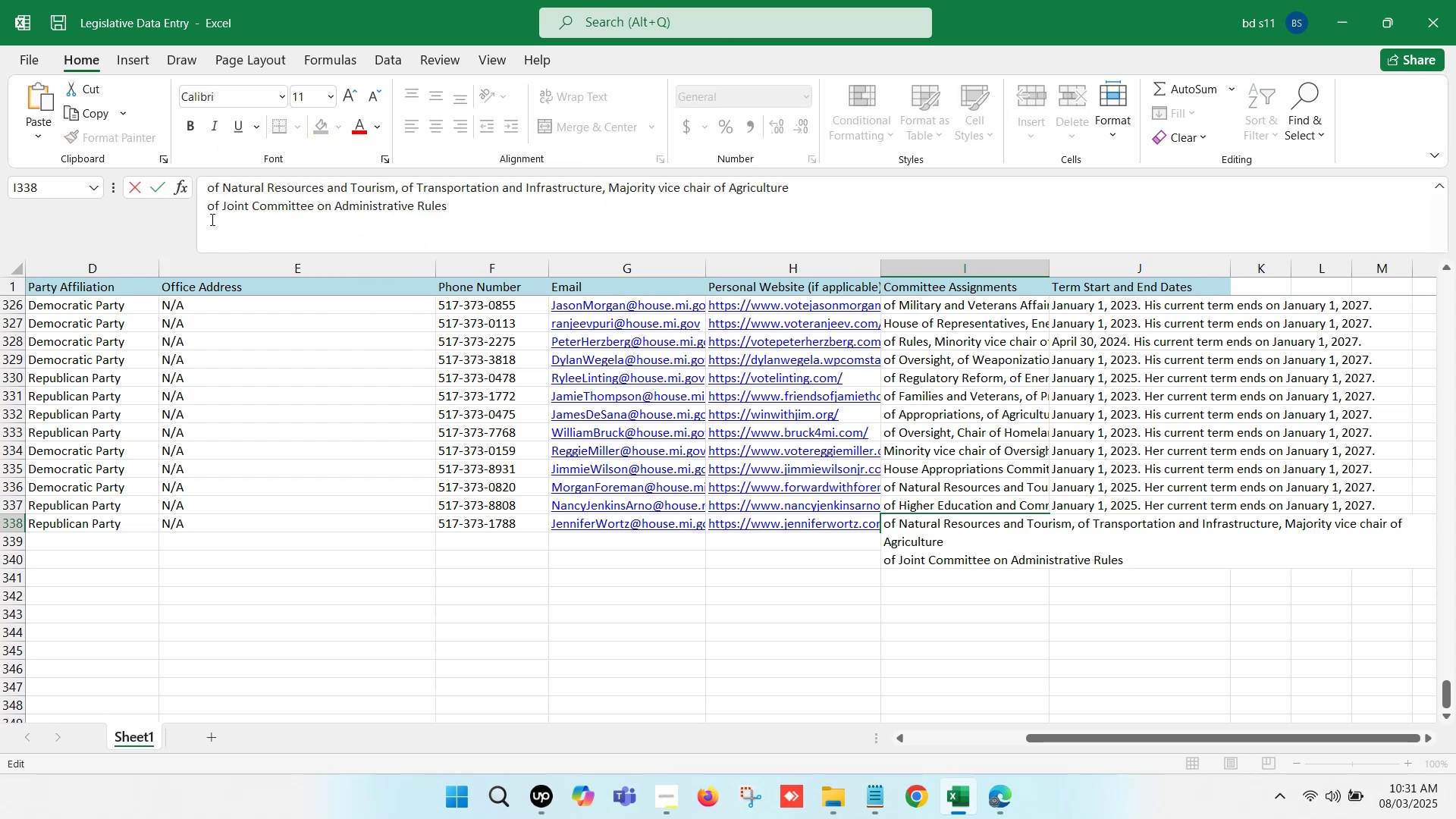 
left_click([209, 206])
 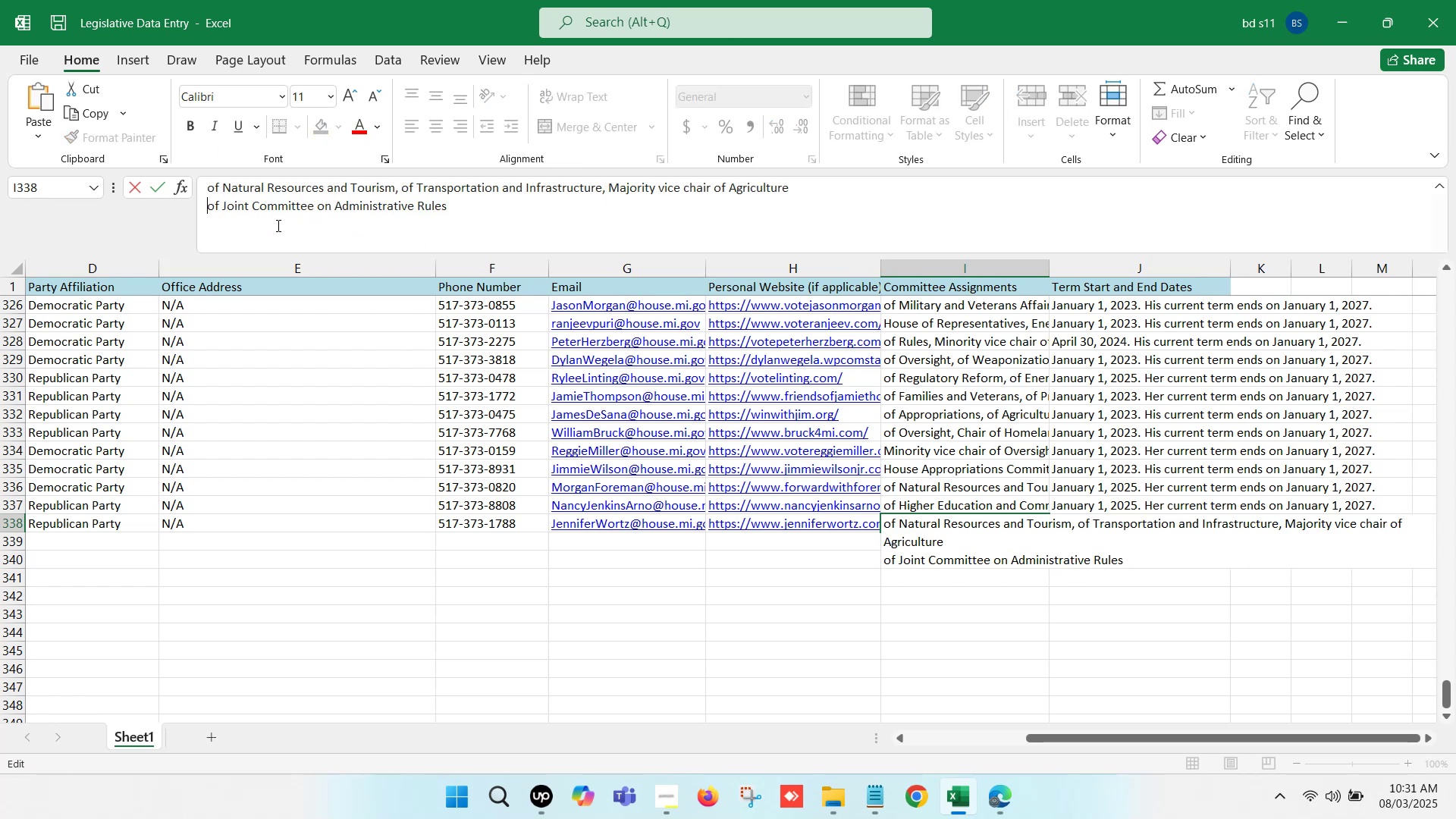 
key(Backspace)
 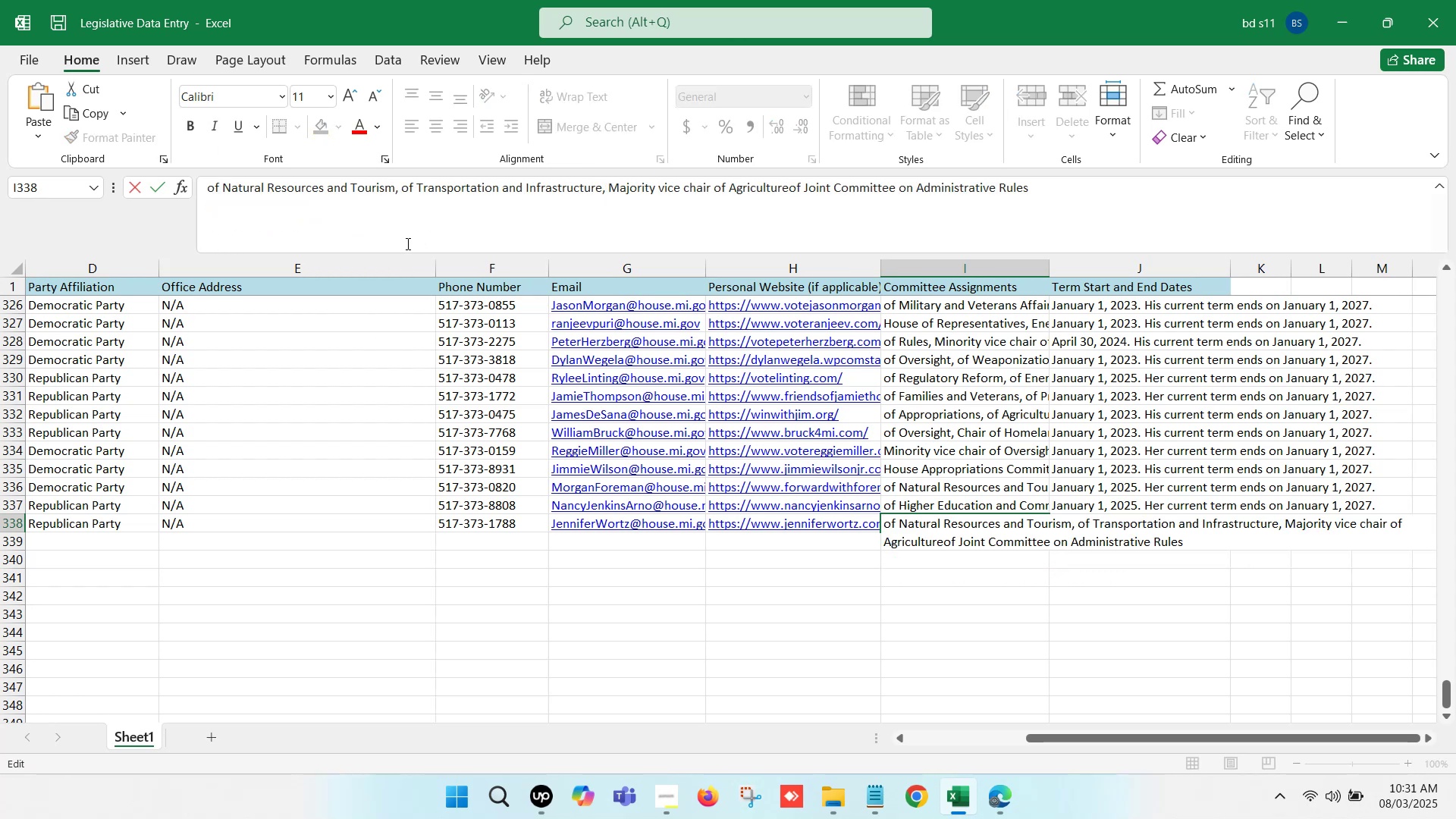 
key(Comma)
 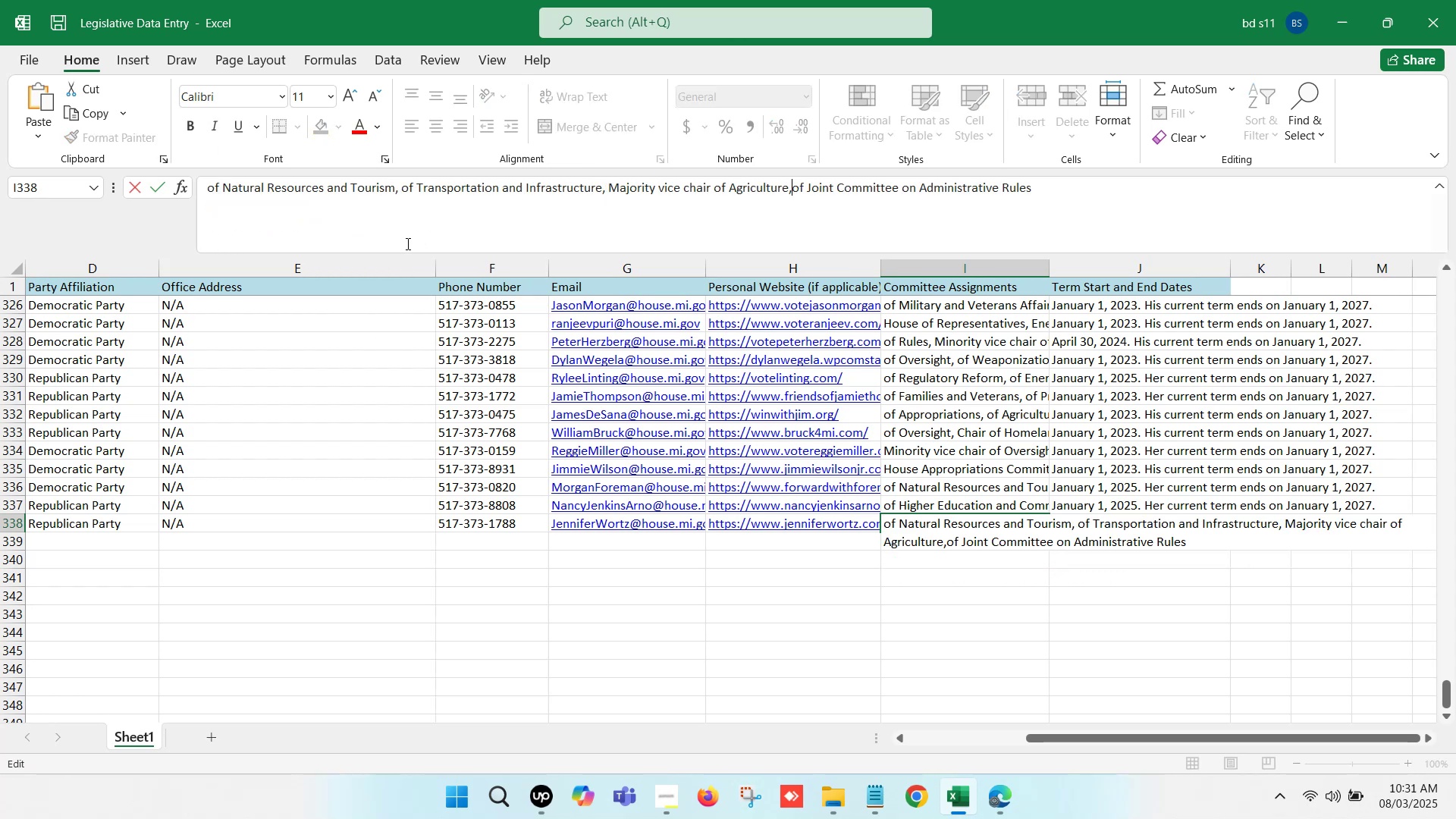 
key(Space)
 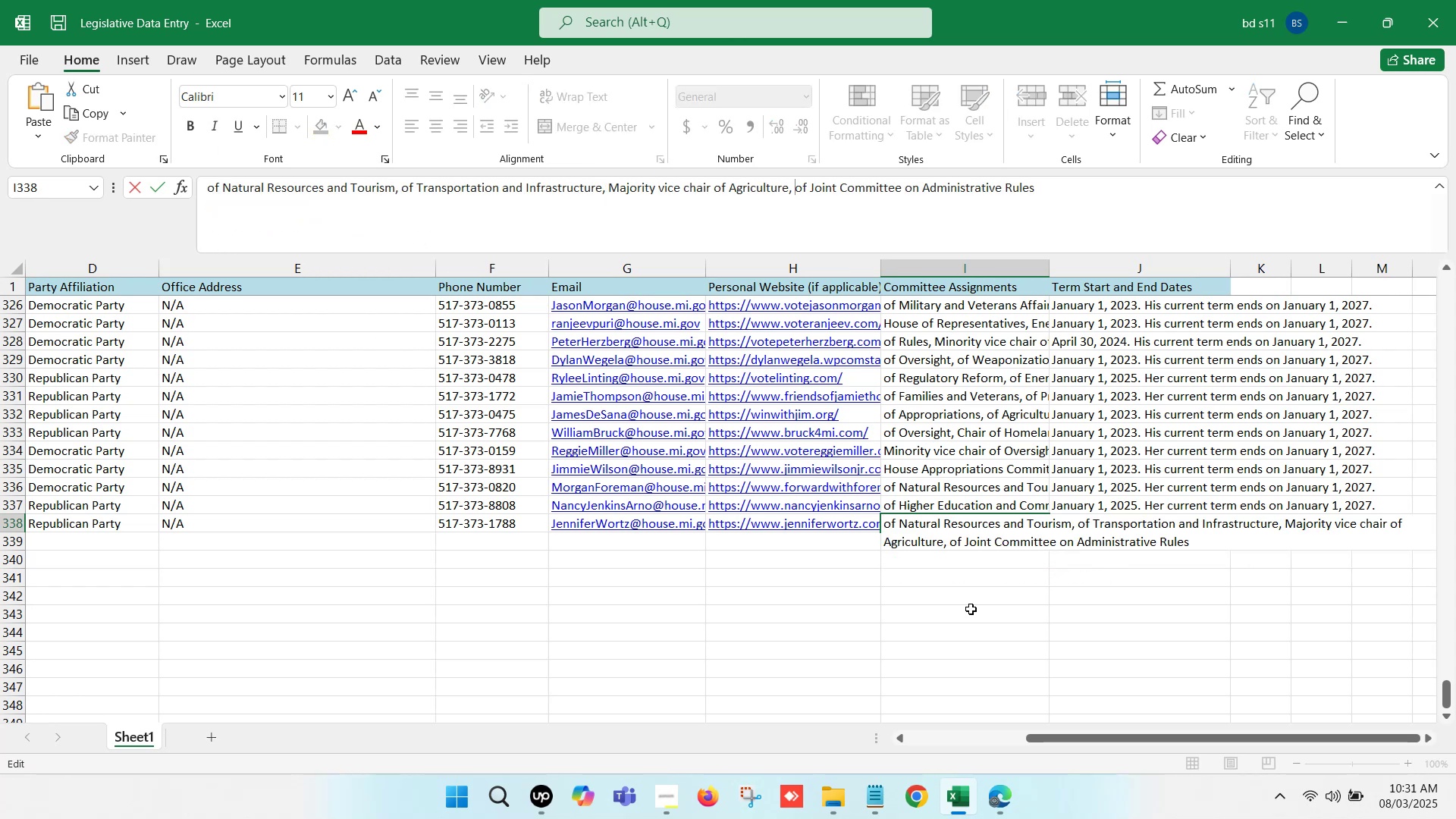 
left_click([974, 610])
 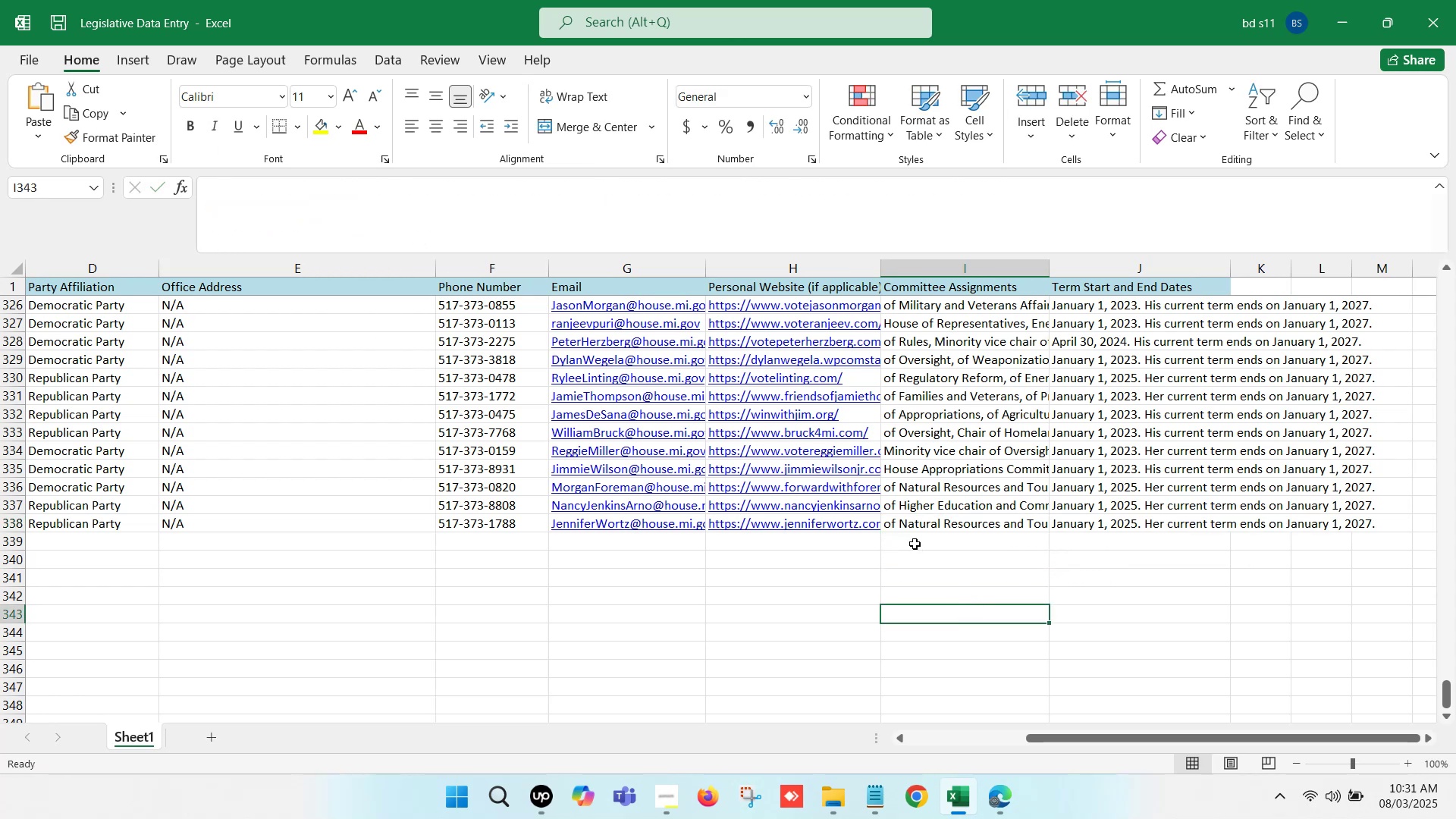 
left_click([912, 538])
 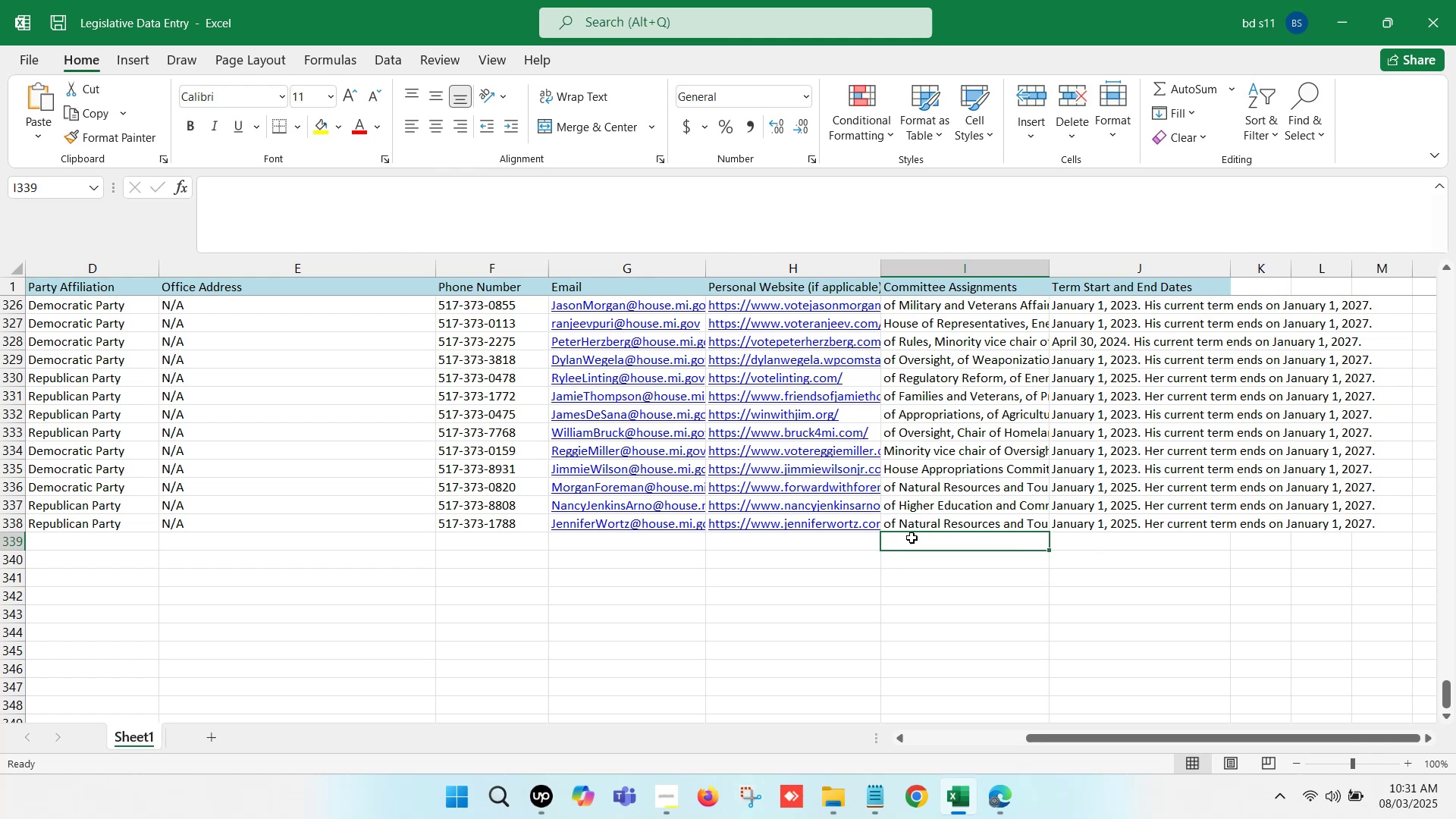 
hold_key(key=ArrowLeft, duration=1.21)
 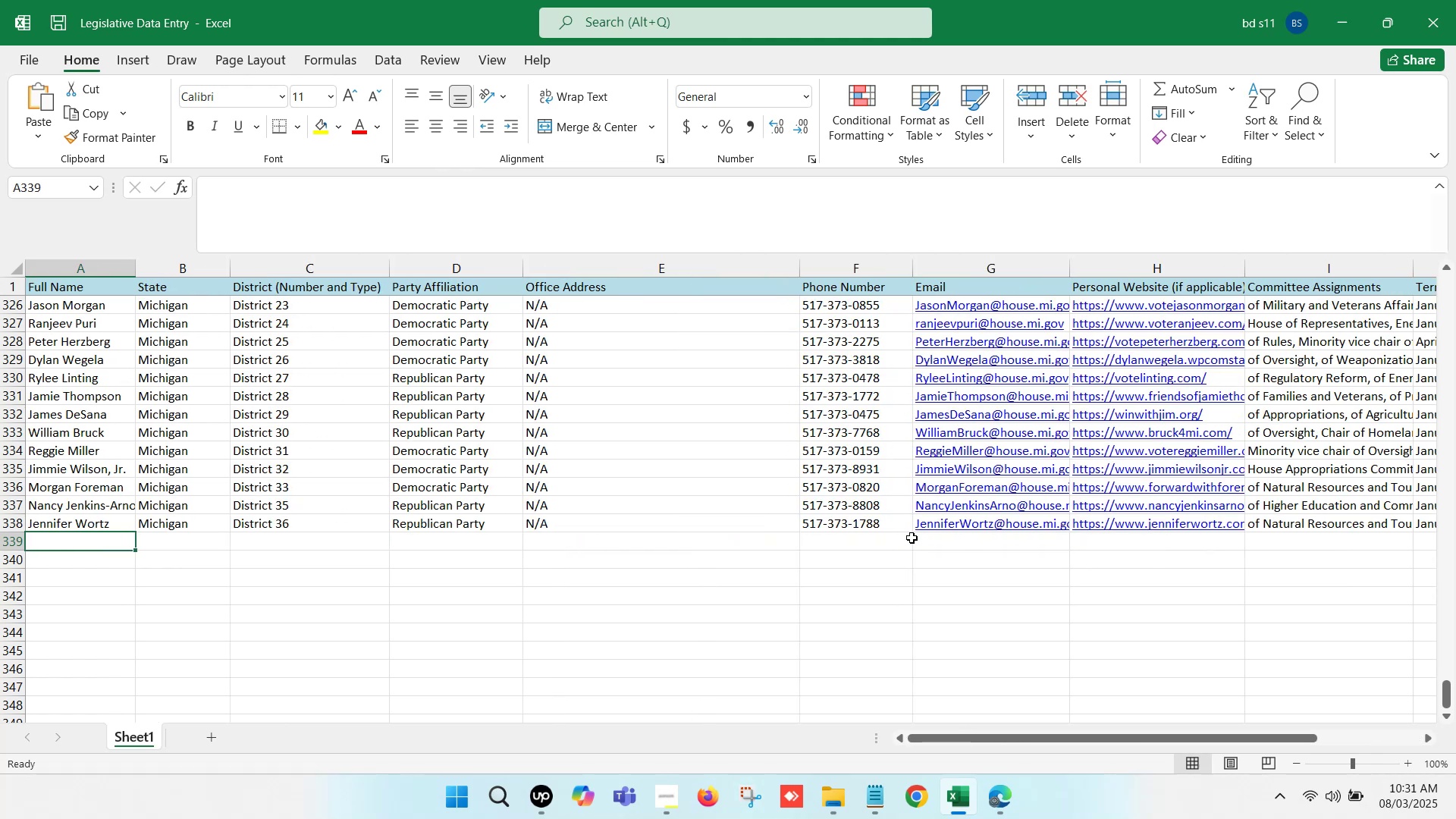 
key(Control+S)
 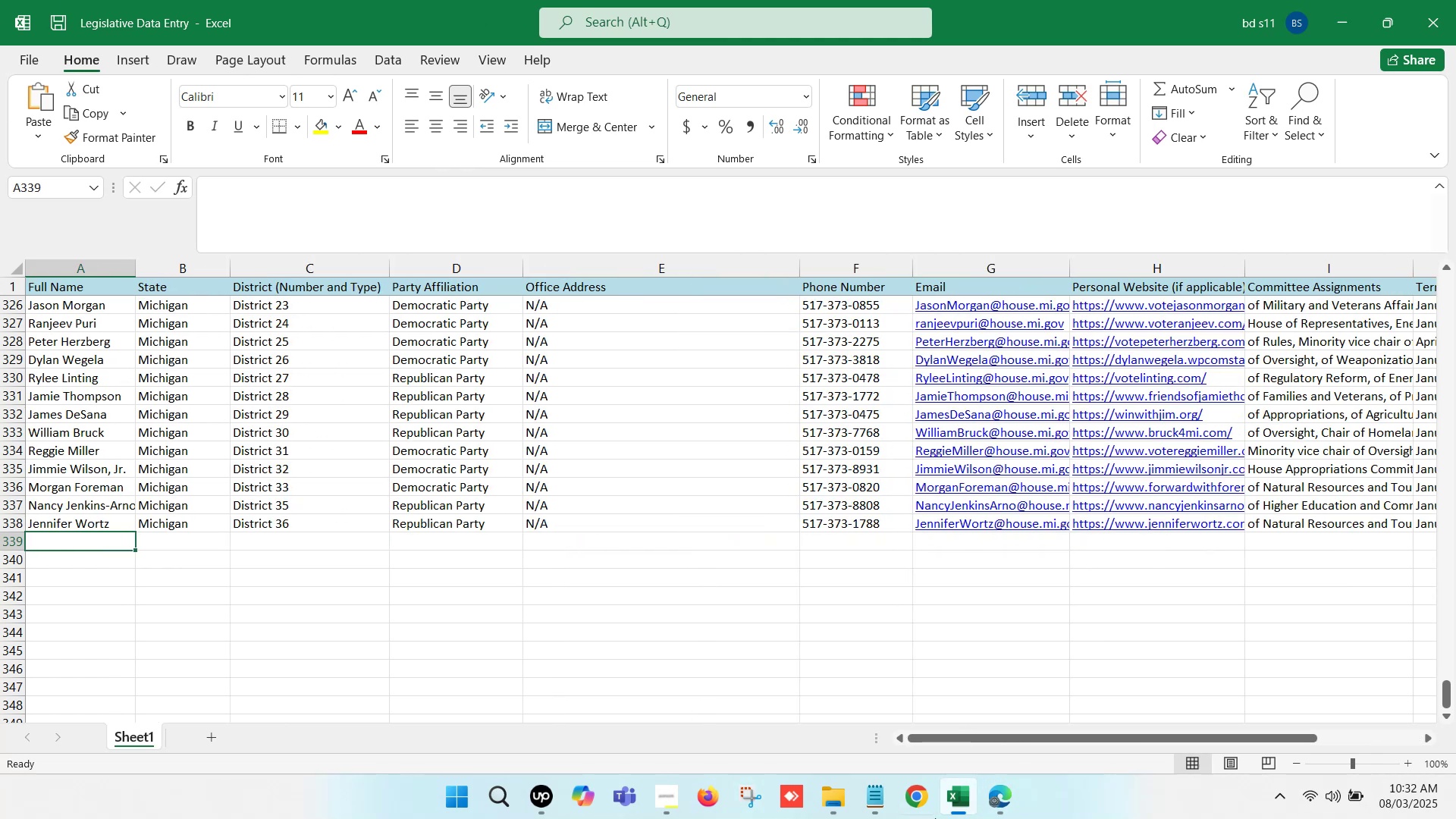 
left_click([952, 795])
 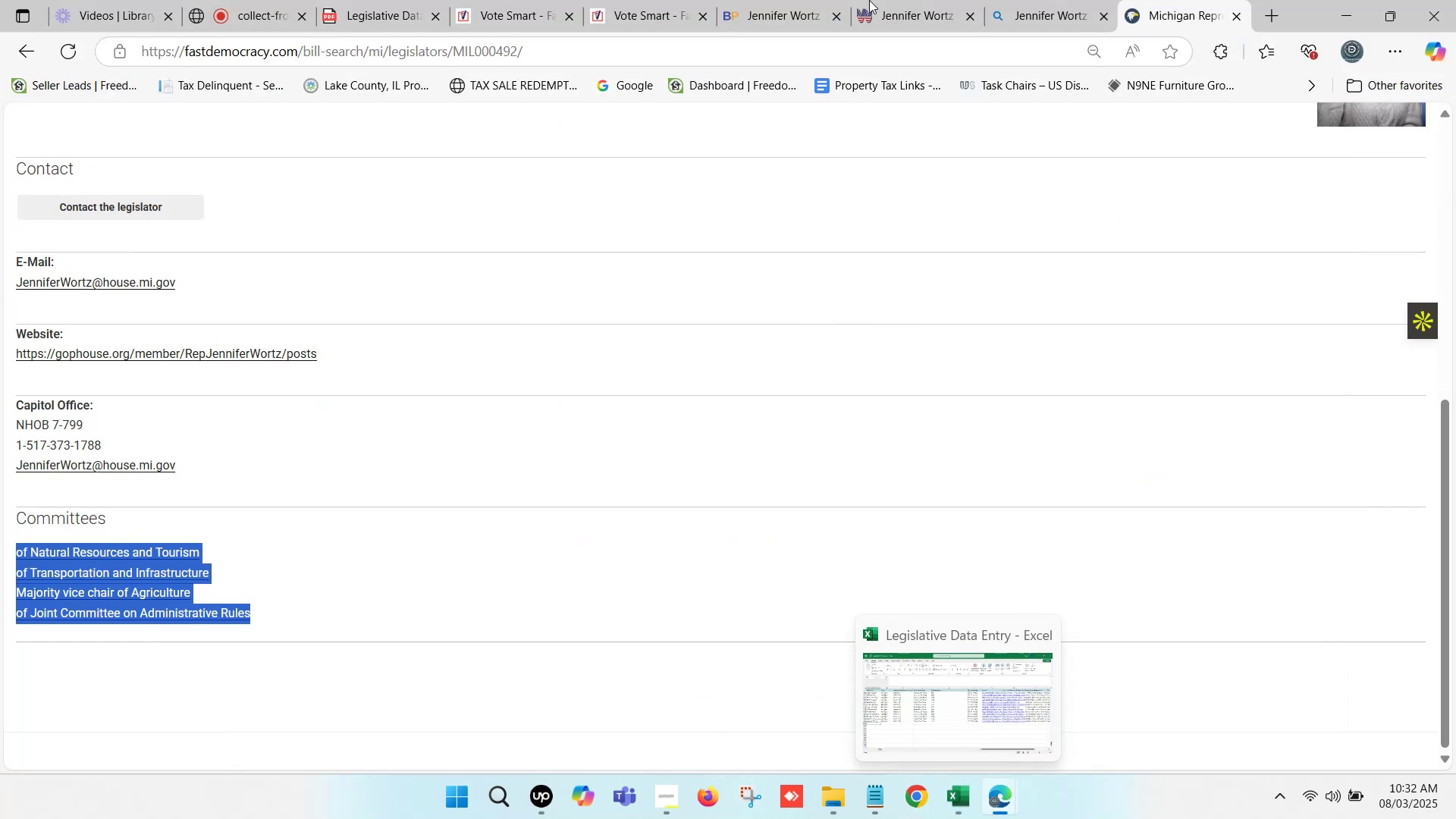 
left_click([881, 0])
 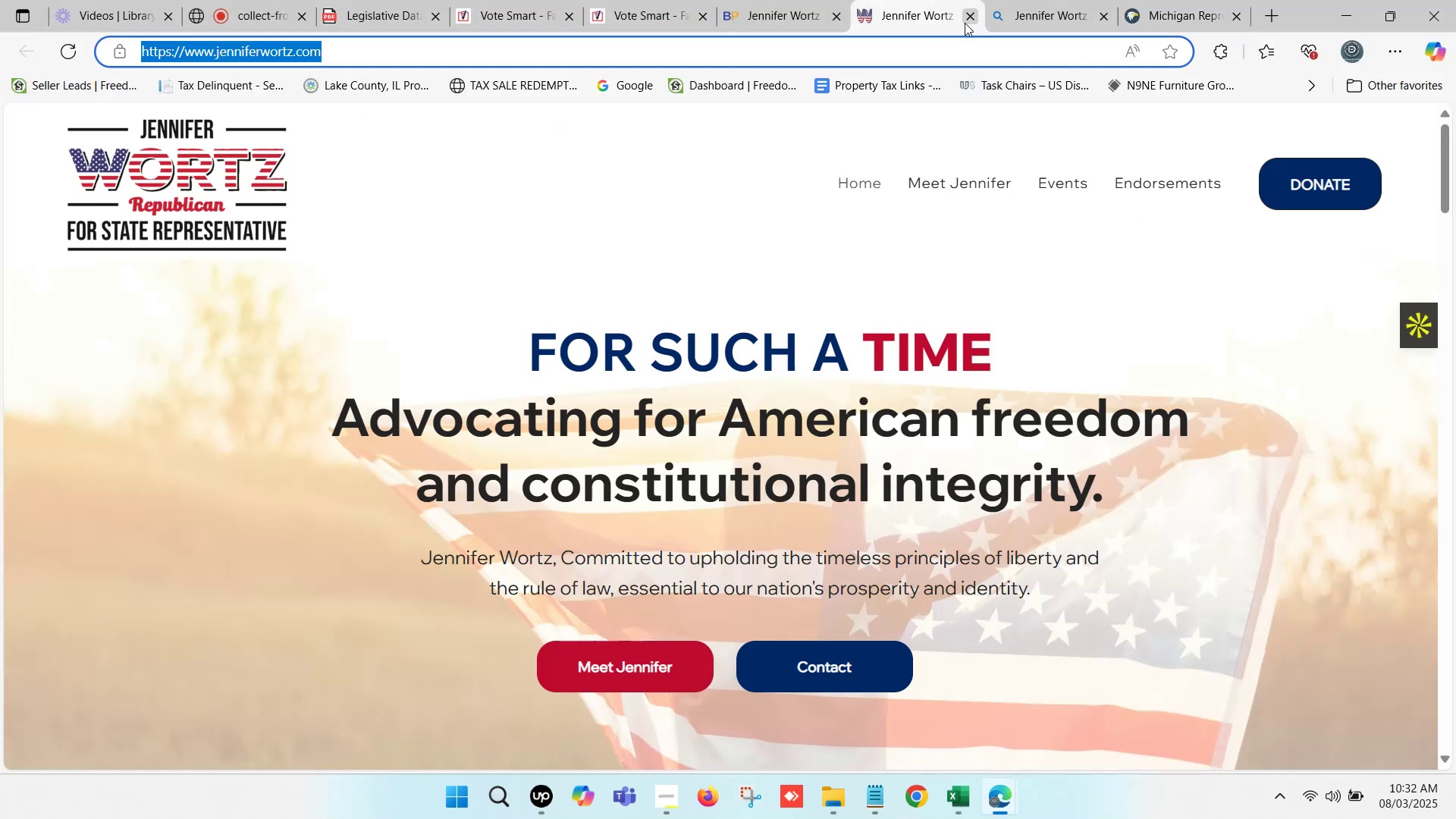 
left_click([970, 13])
 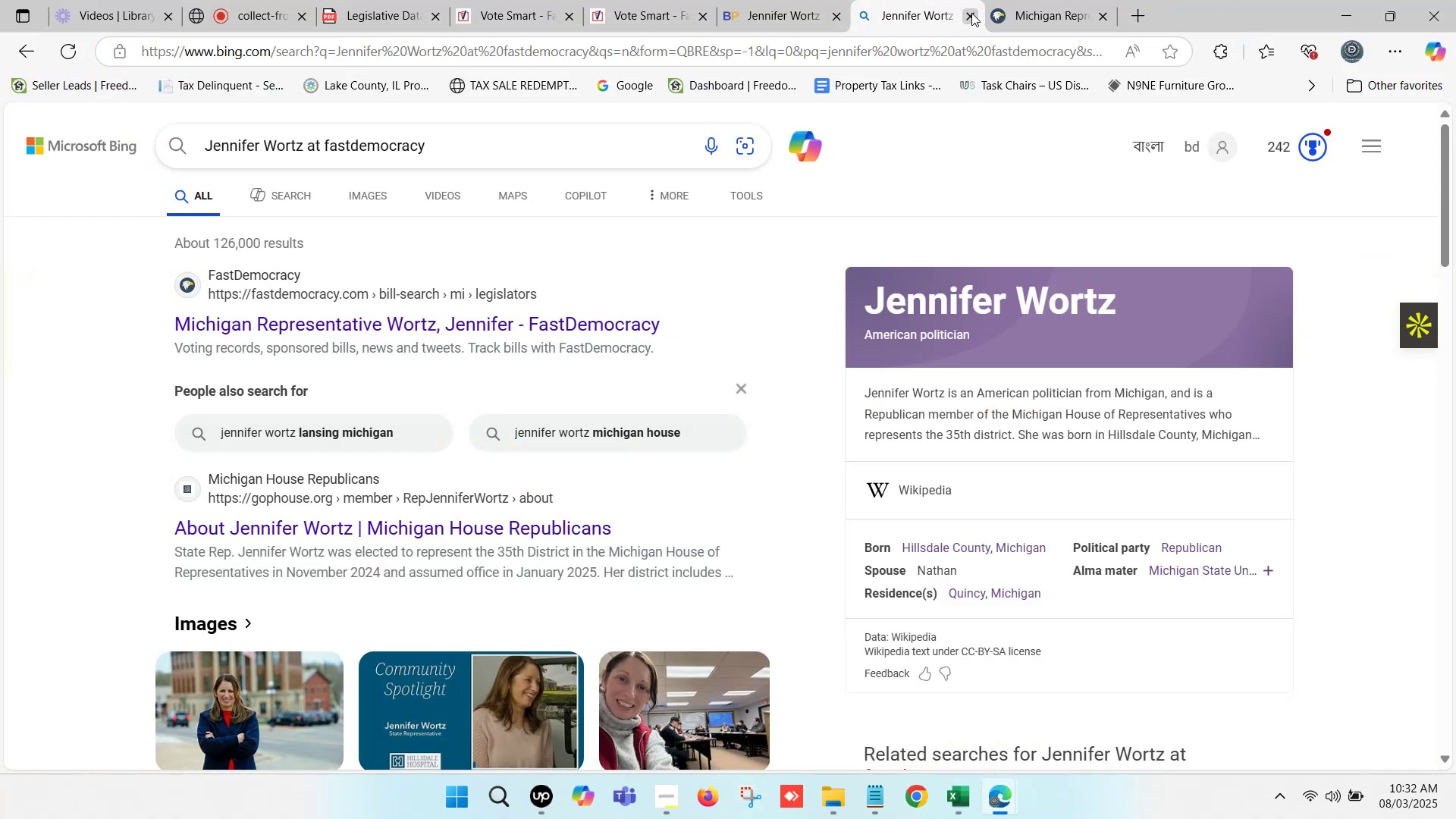 
left_click([1207, 0])
 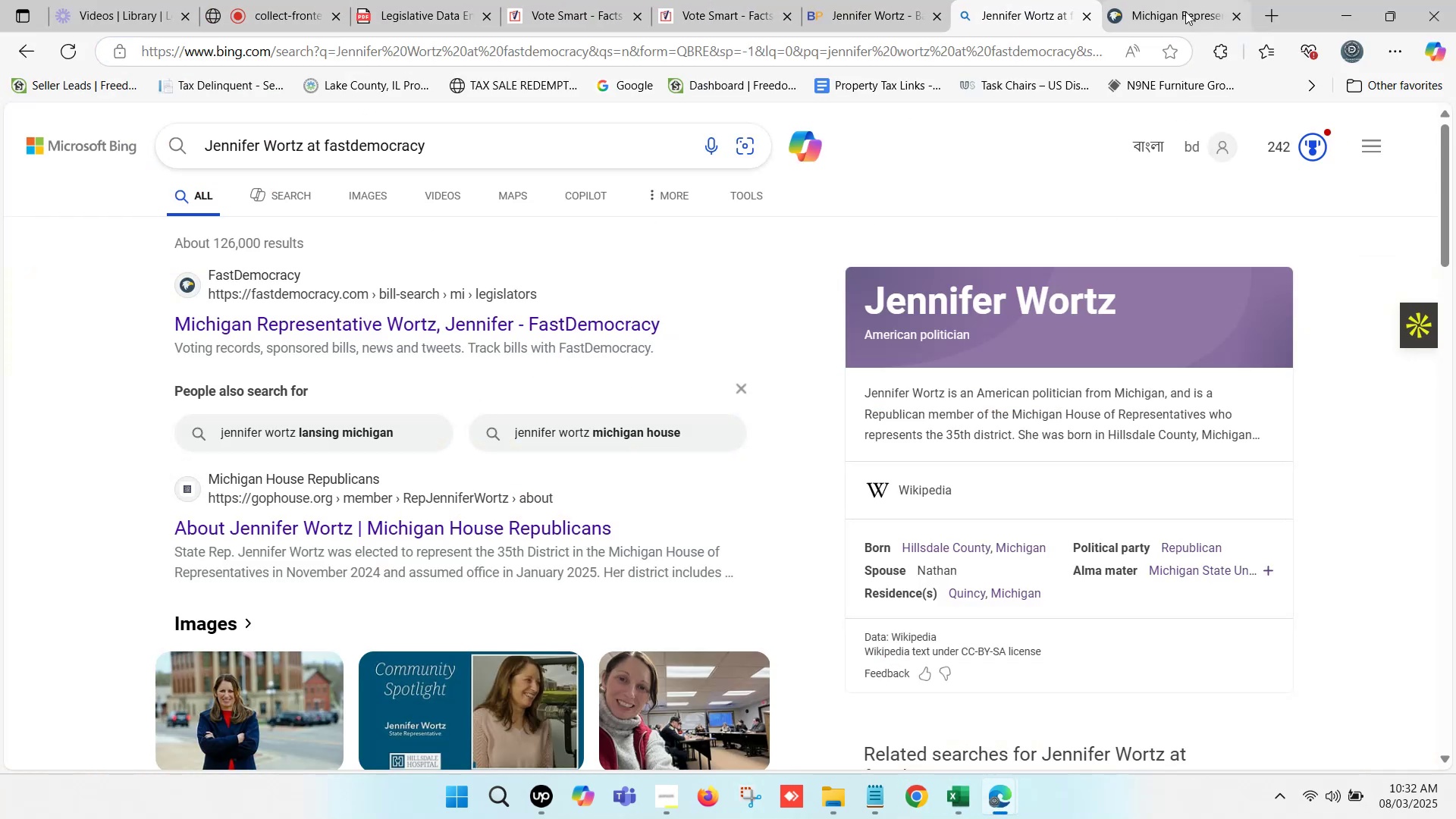 
left_click_drag(start_coordinate=[1186, 11], to_coordinate=[1191, 12])
 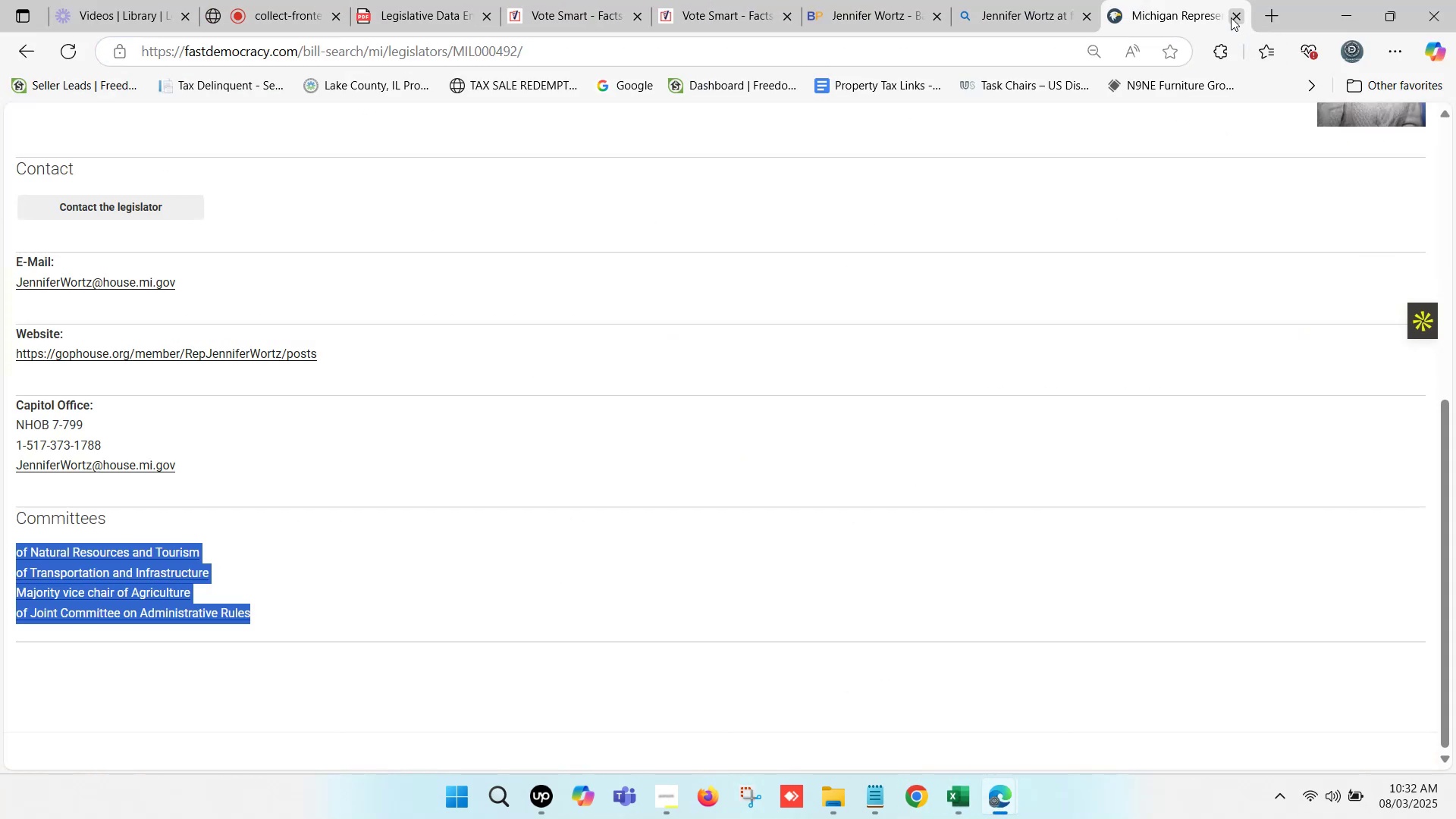 
left_click([1231, 17])
 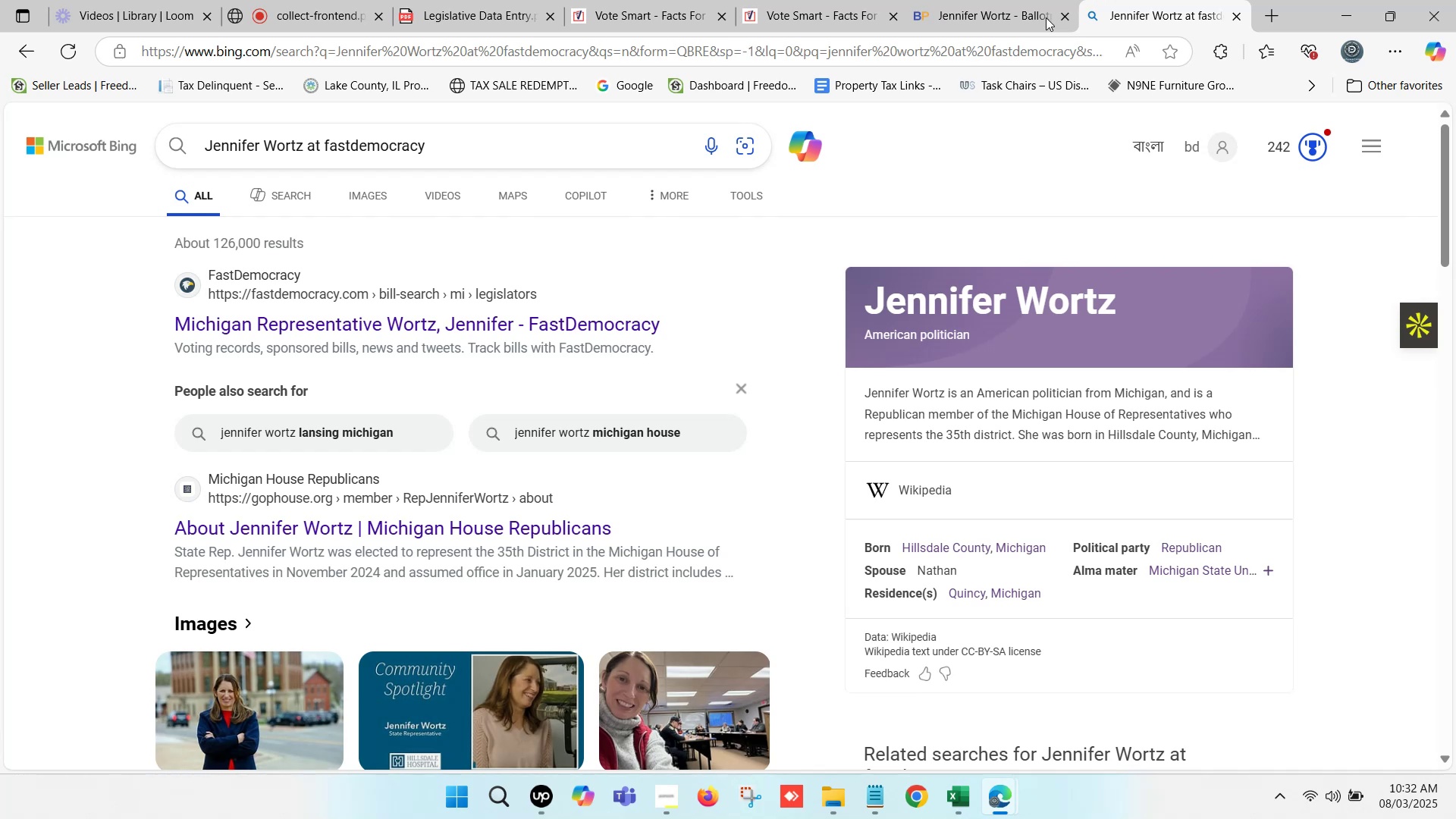 
left_click([967, 0])
 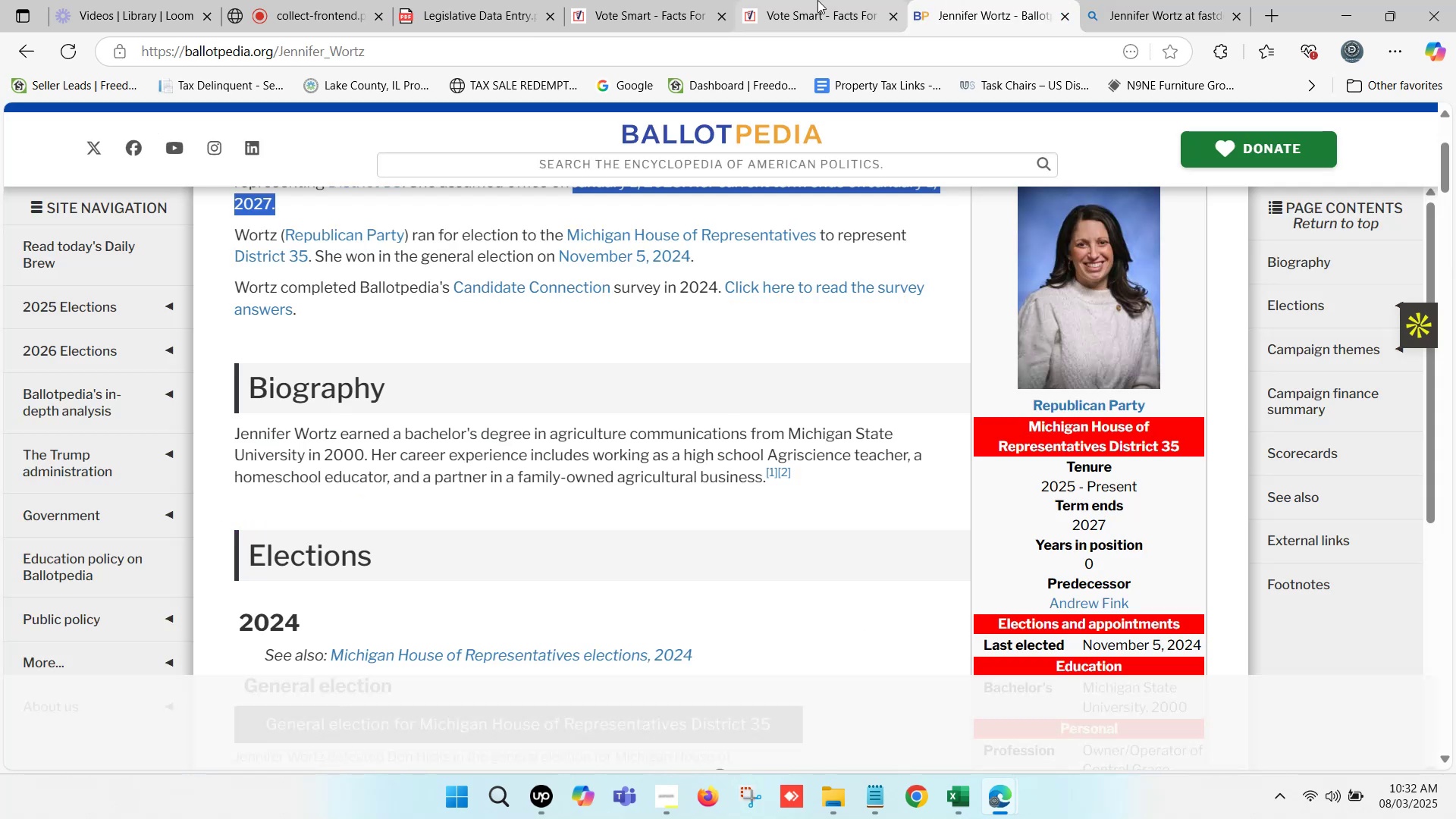 
left_click([817, 0])
 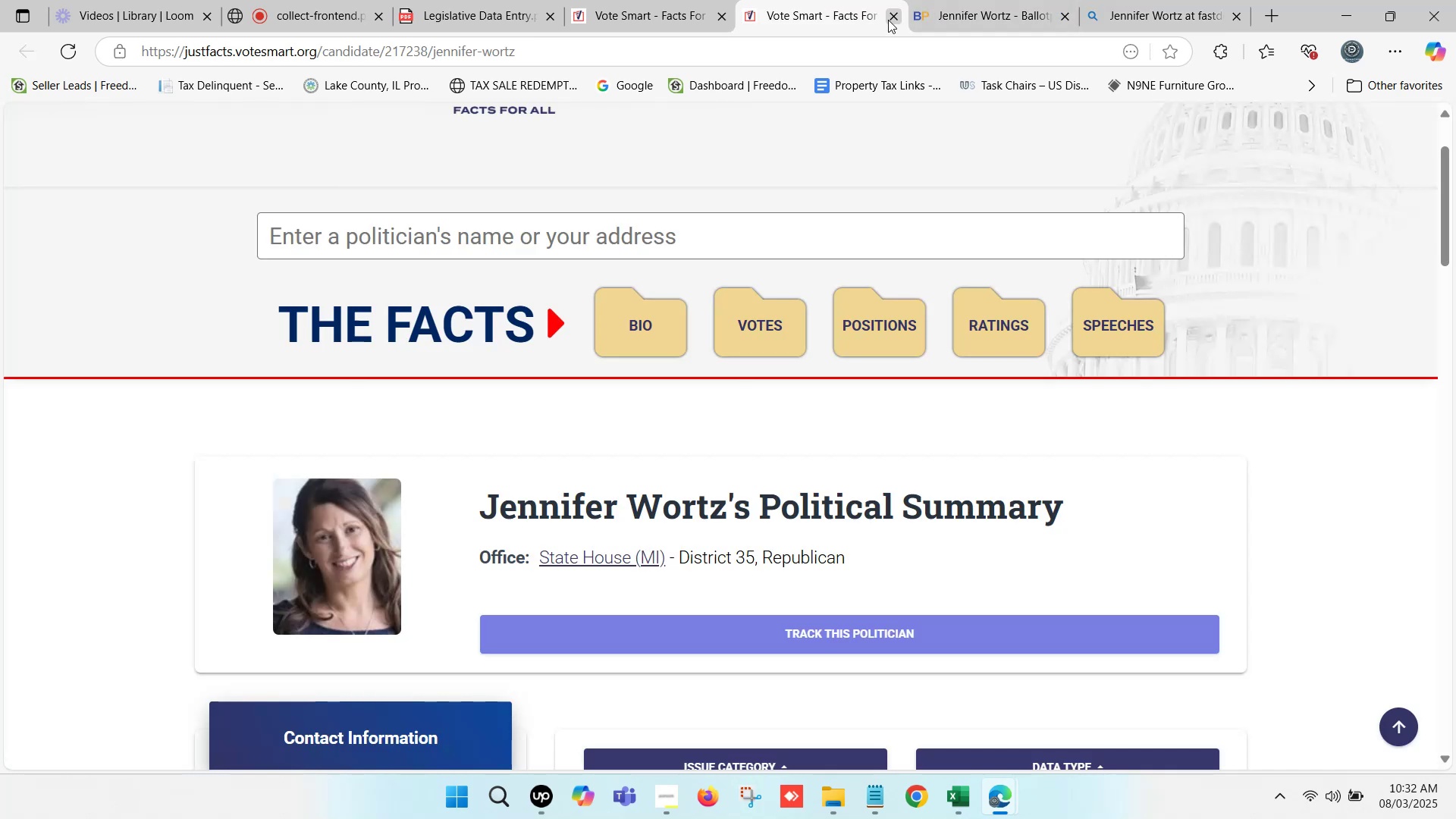 
left_click([892, 17])
 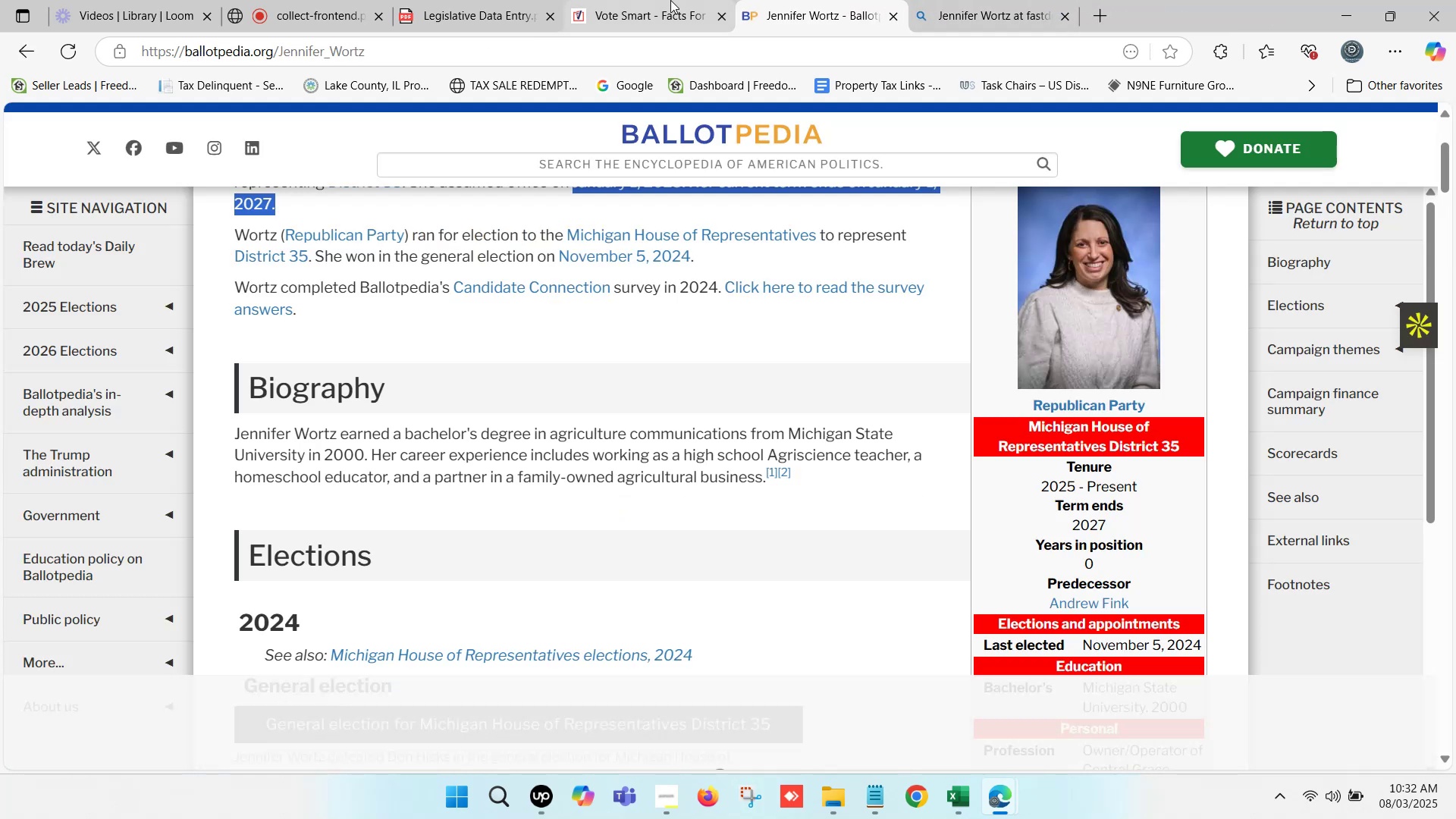 
left_click([670, 0])
 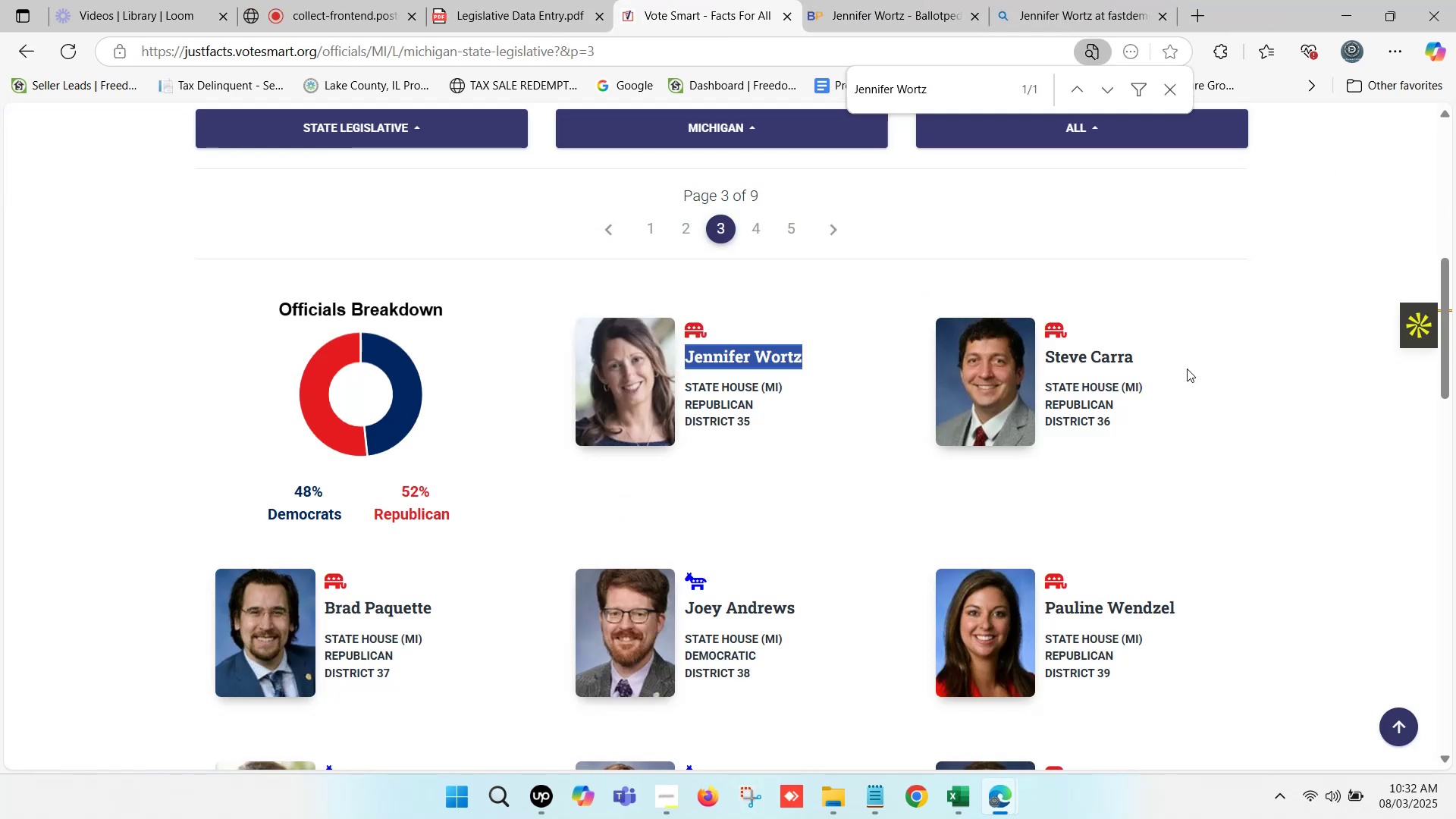 
left_click_drag(start_coordinate=[1161, 356], to_coordinate=[1046, 358])
 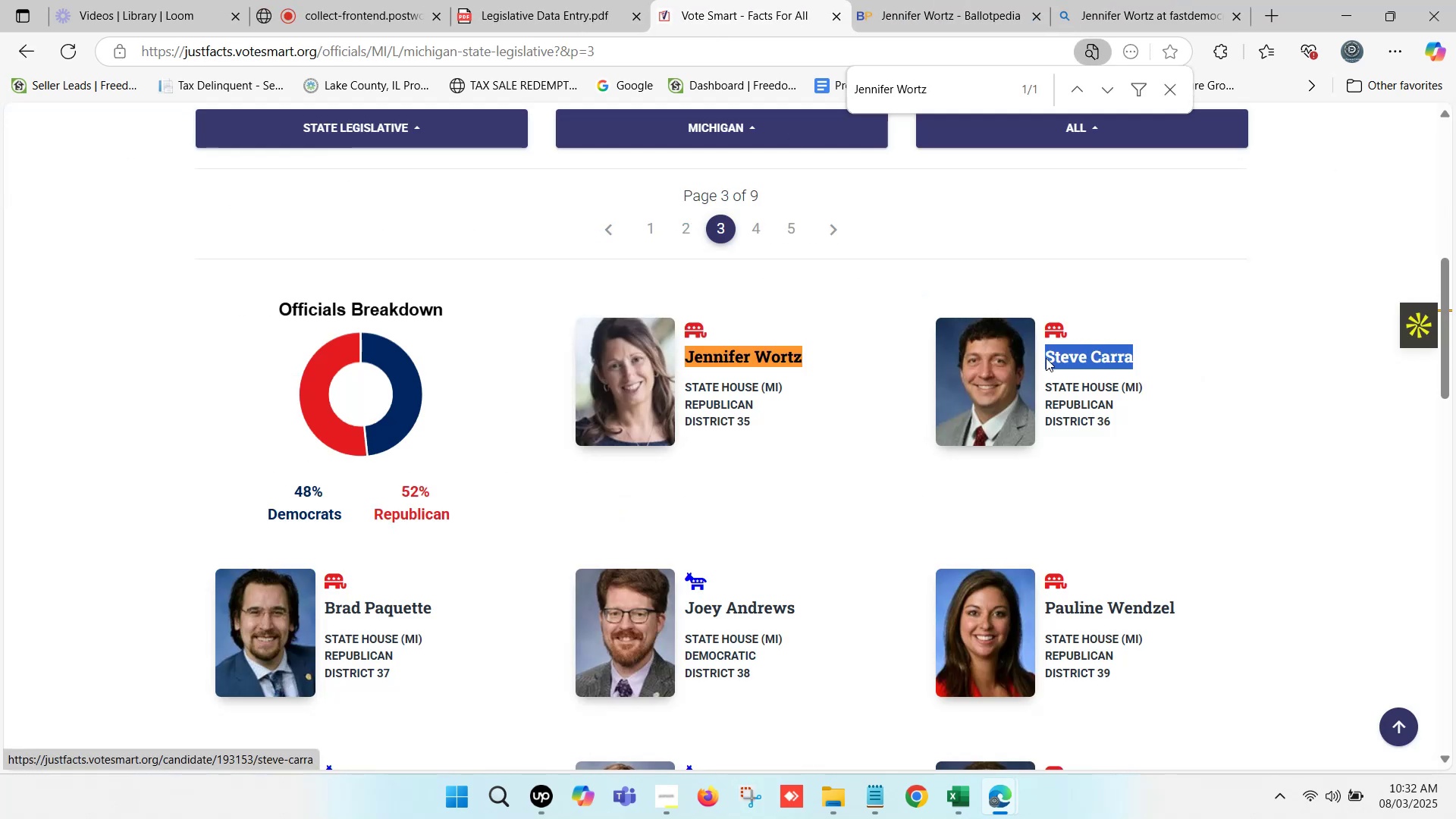 
key(Control+C)
 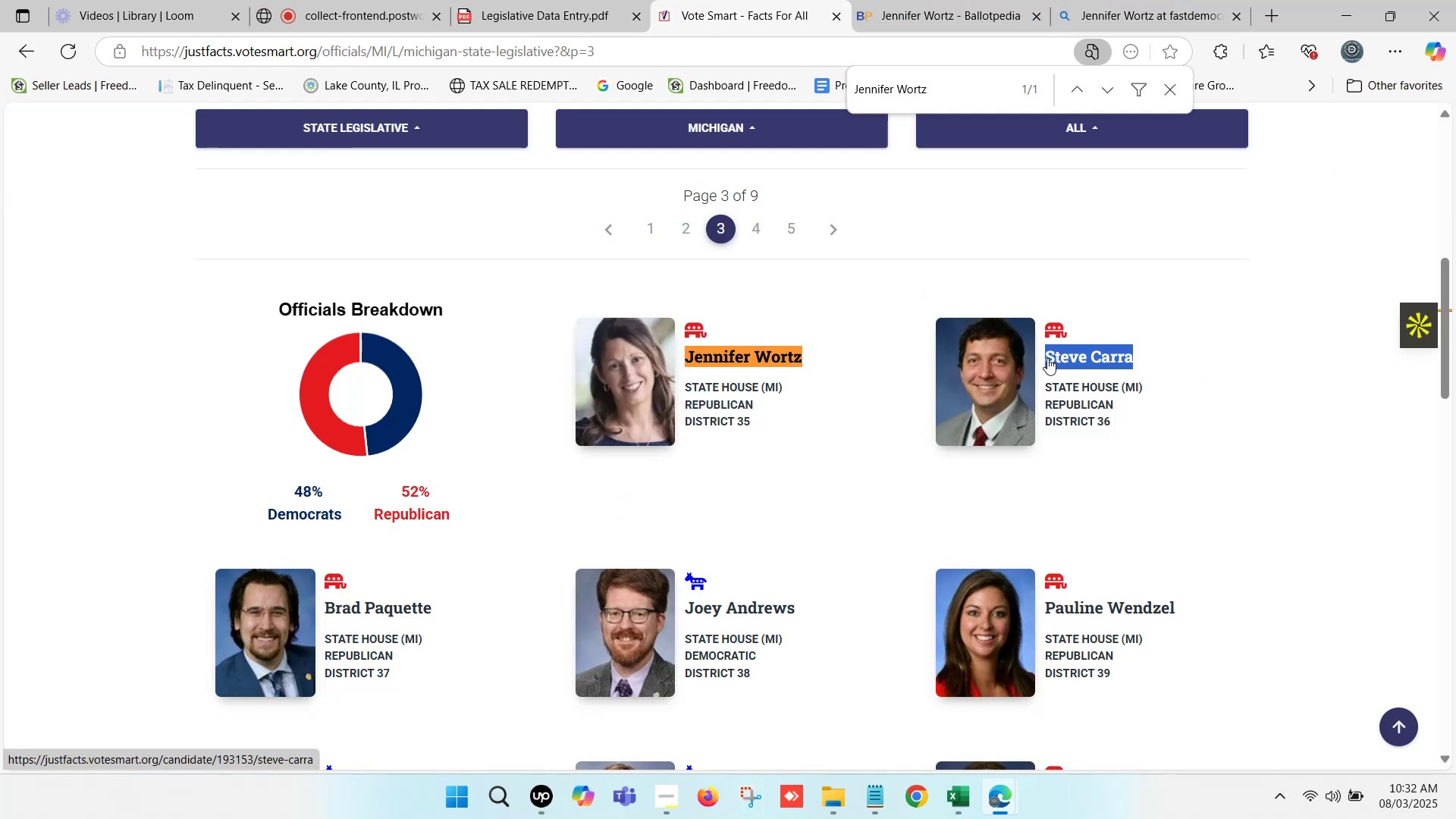 
key(Control+F)
 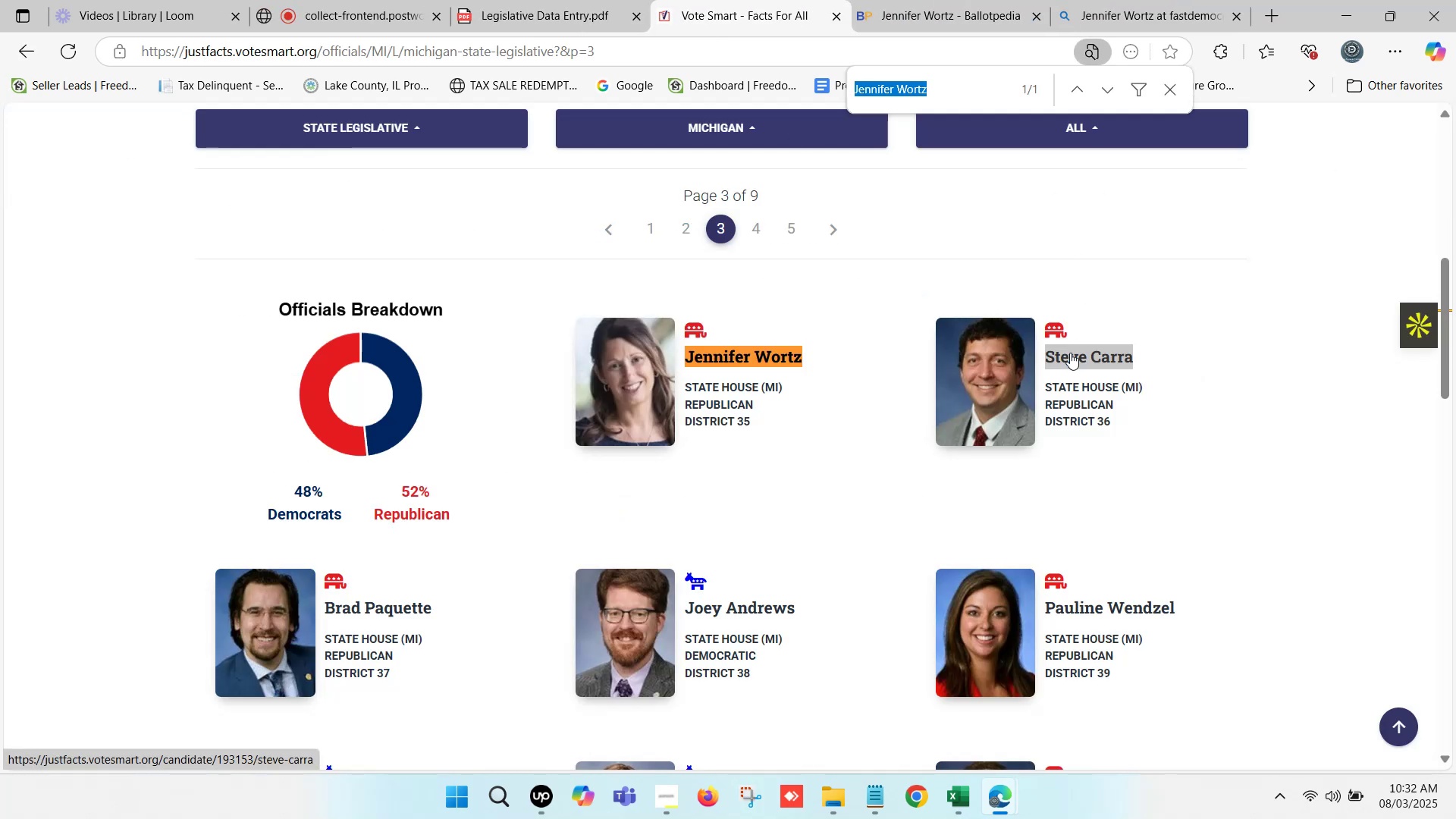 
key(Control+V)
 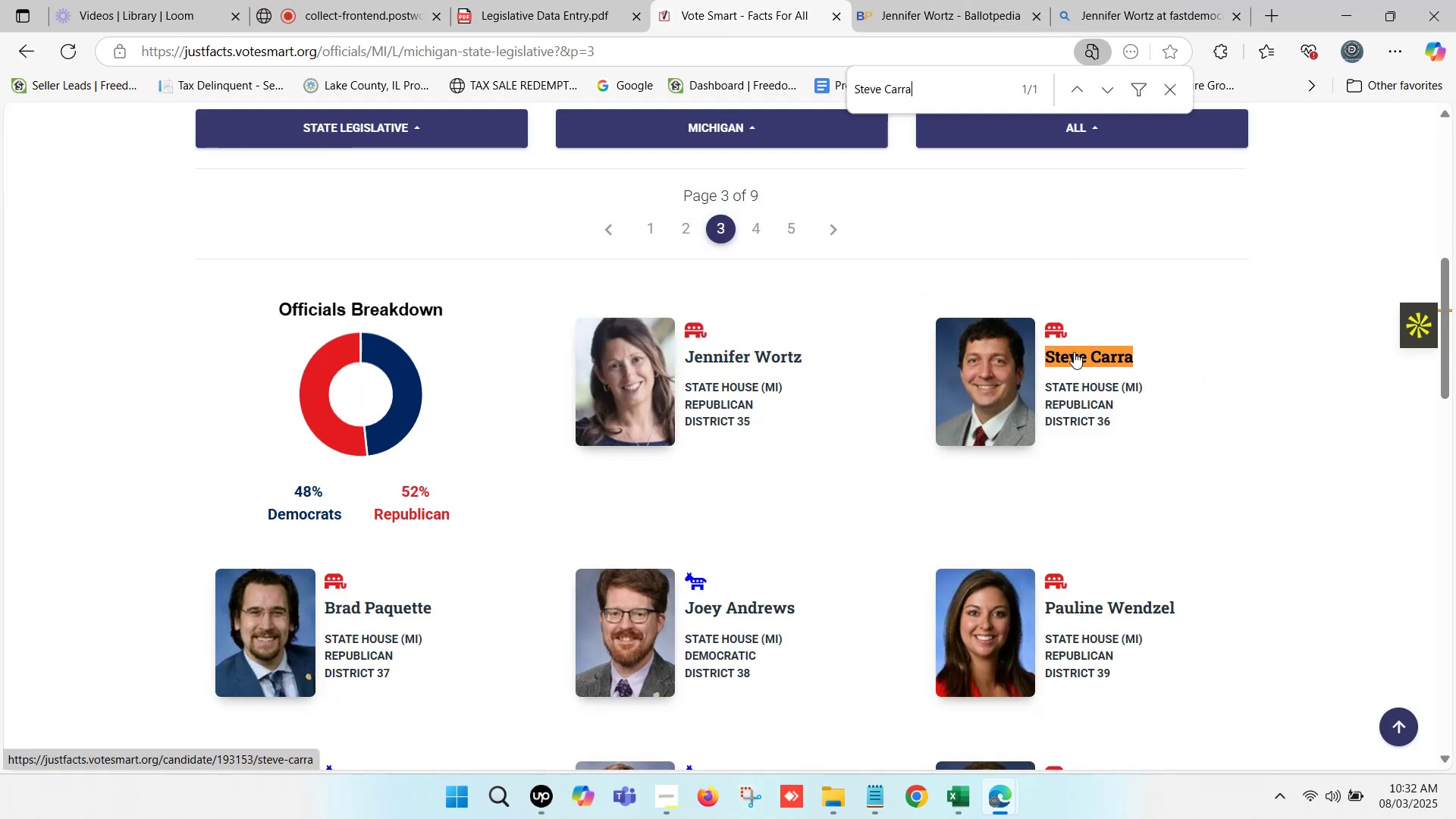 
hold_key(key=ControlLeft, duration=0.52)
left_click([1076, 353])
 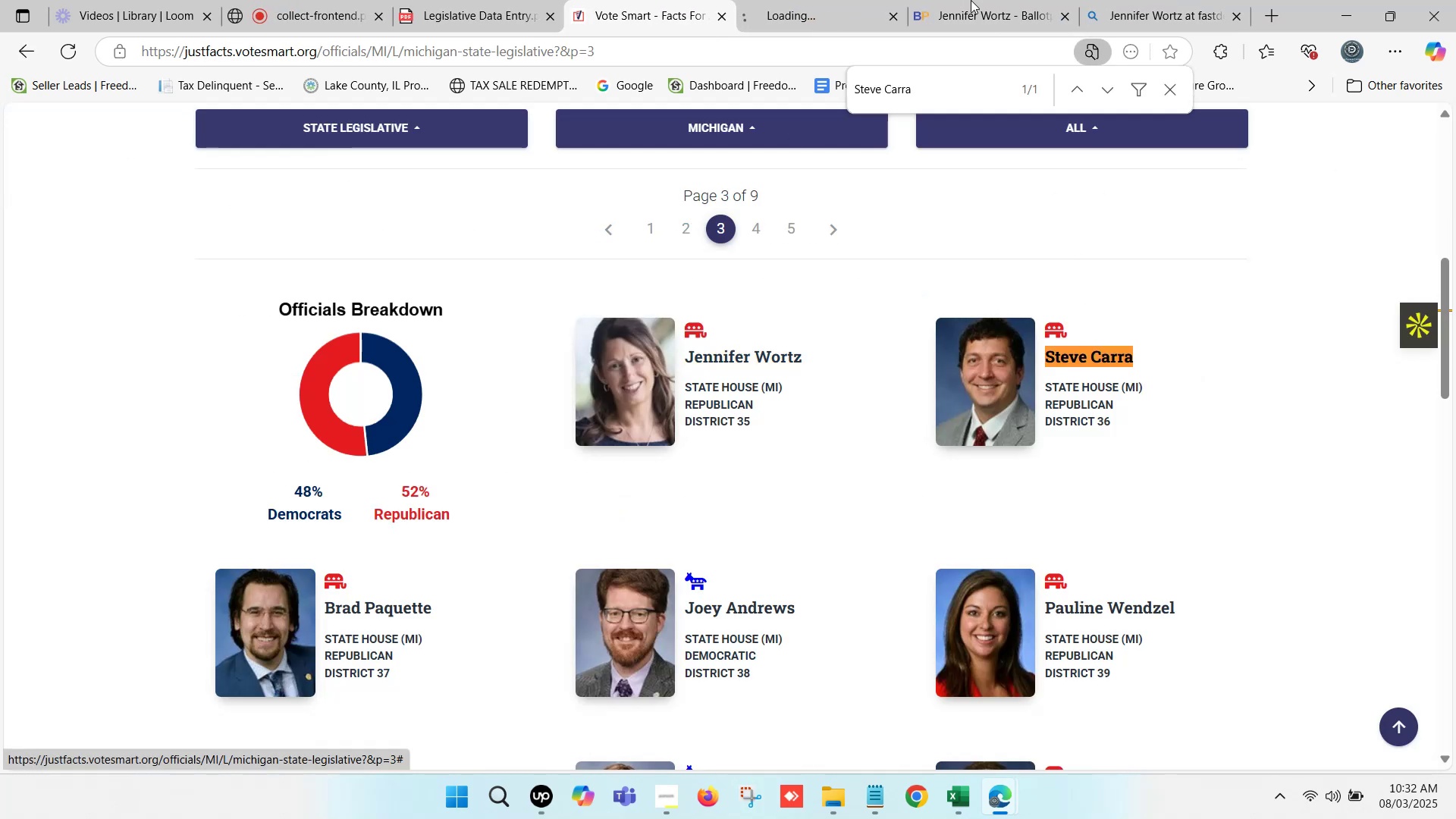 
left_click([952, 0])
 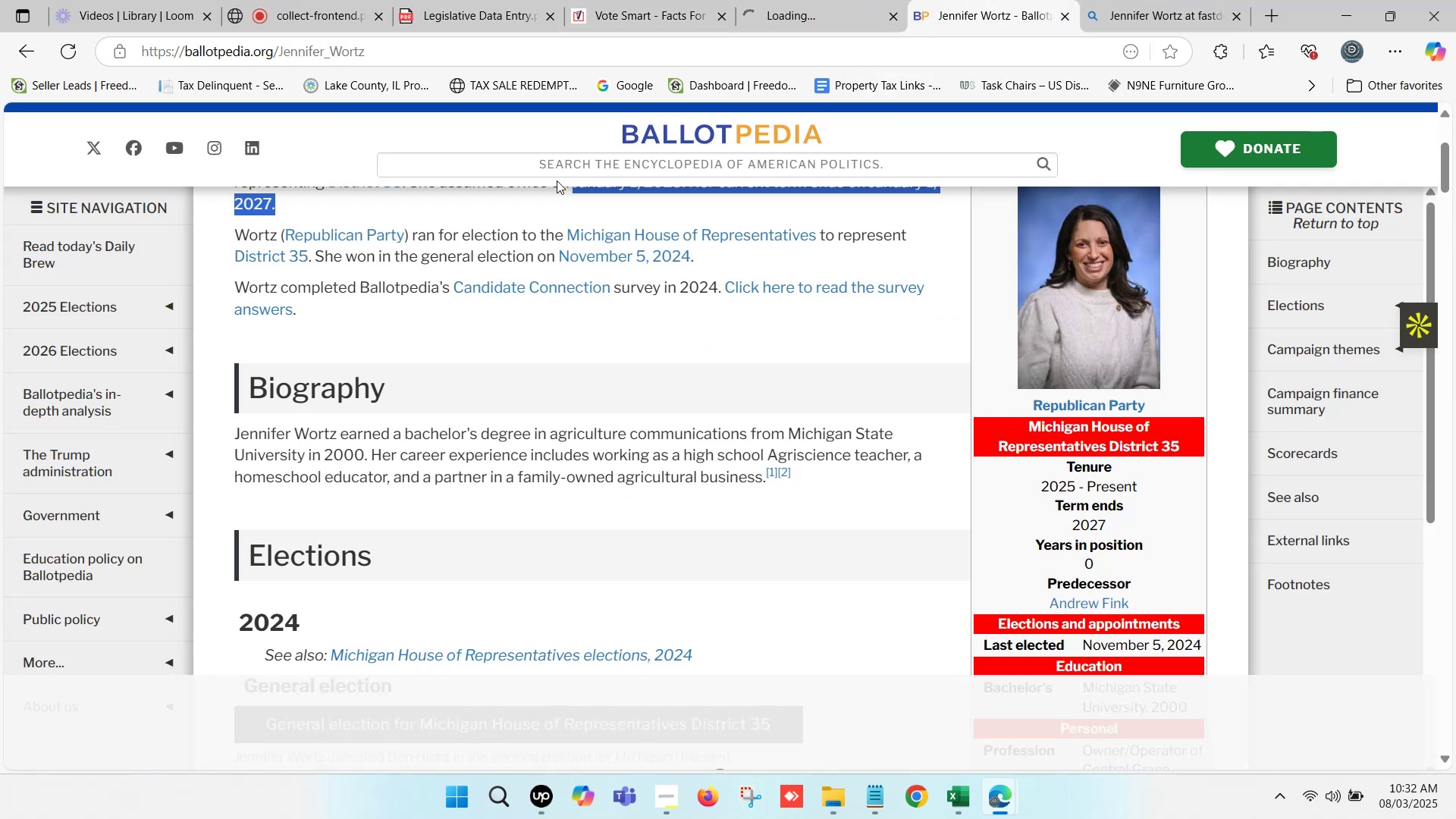 
left_click([557, 170])
 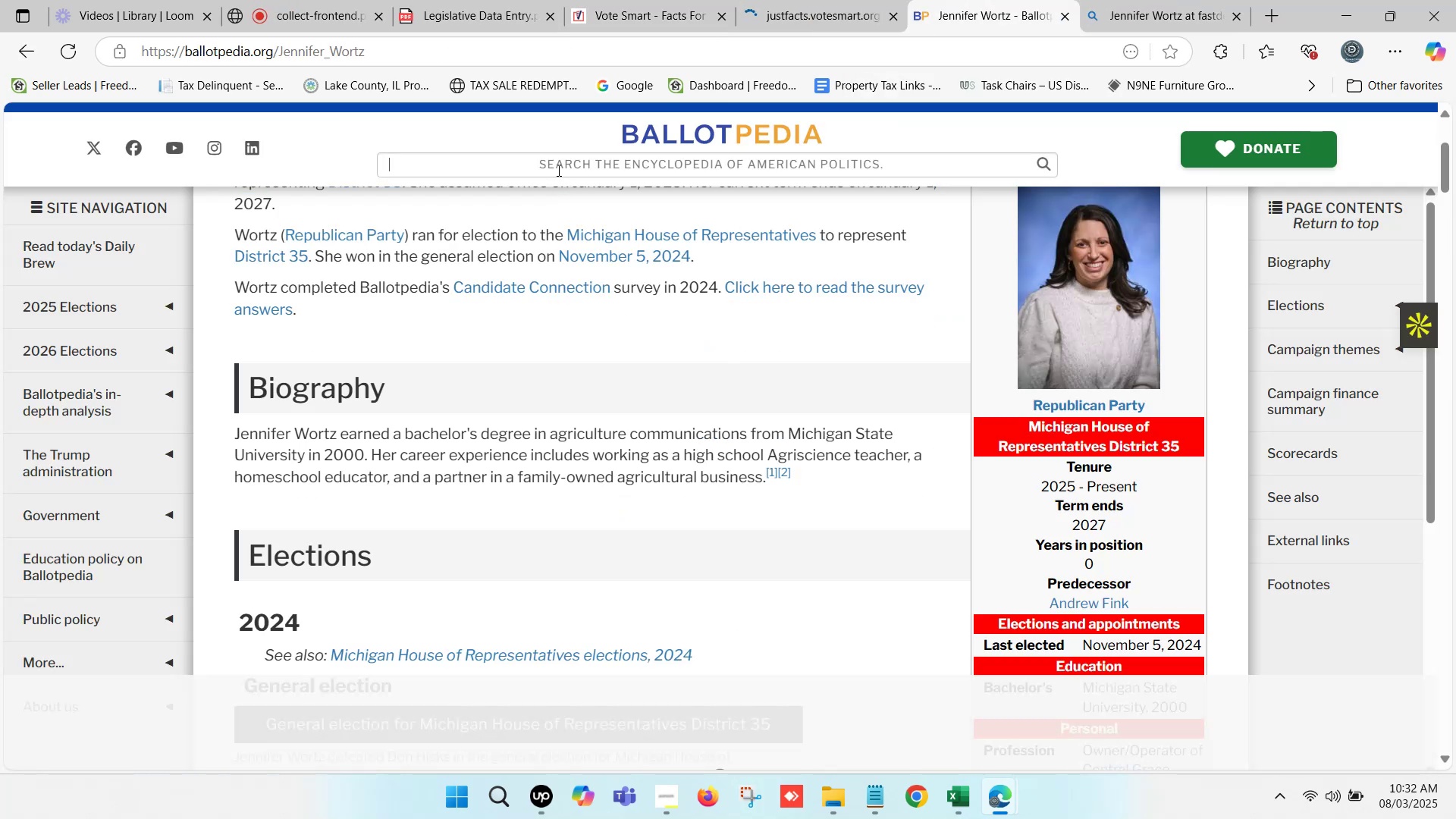 
key(Control+V)
 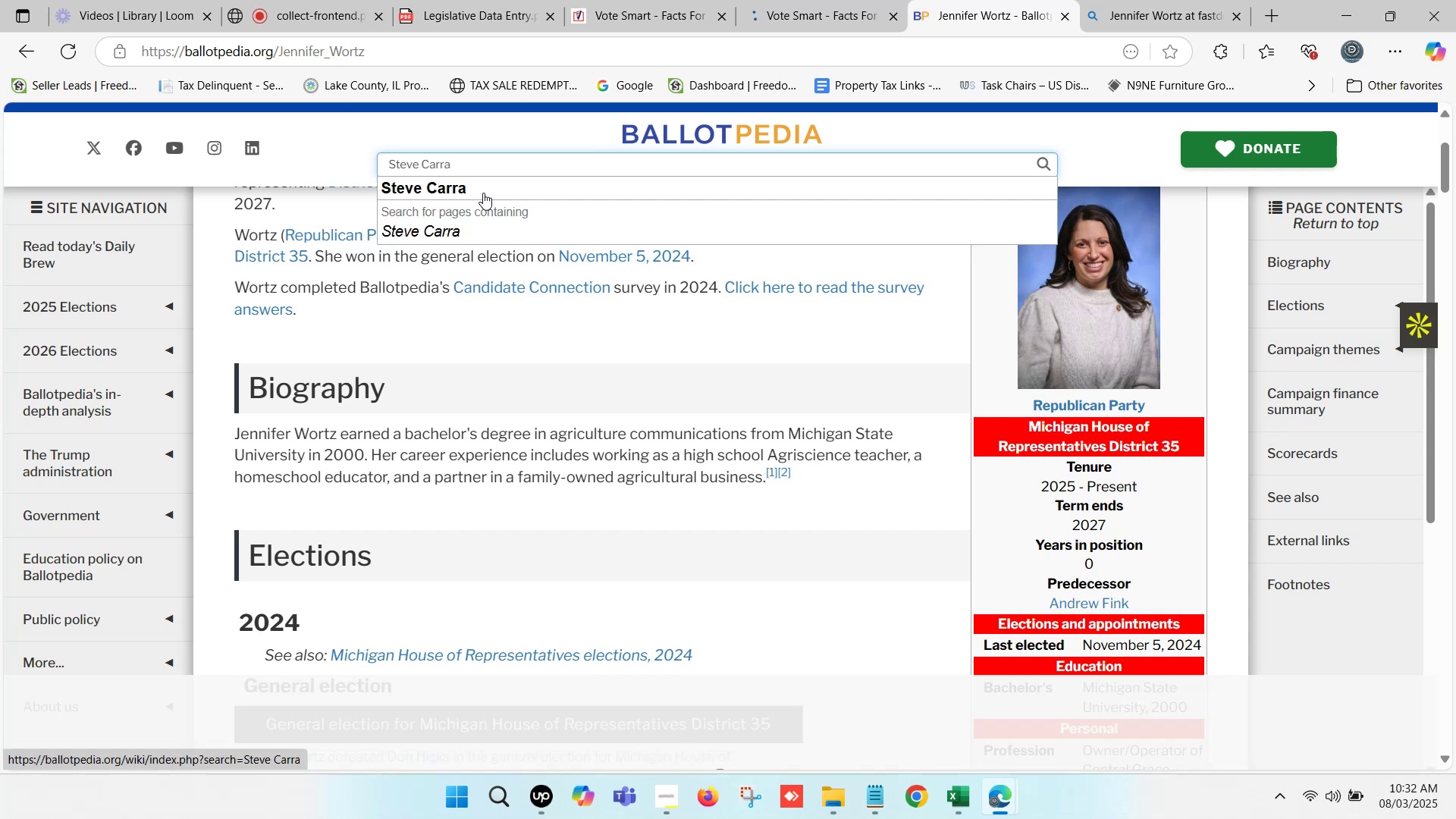 
left_click([485, 192])
 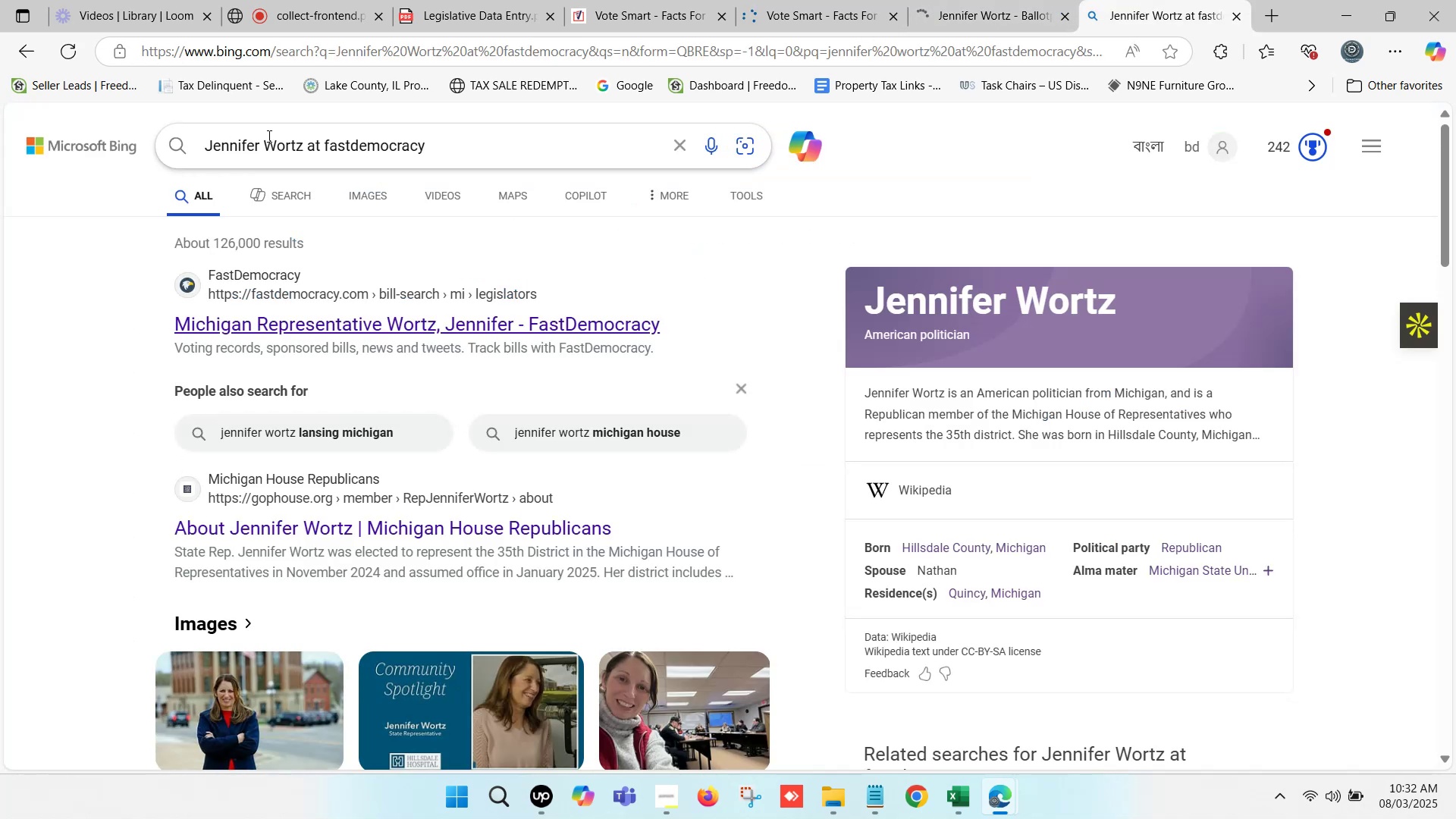 
left_click_drag(start_coordinate=[303, 142], to_coordinate=[203, 146])
 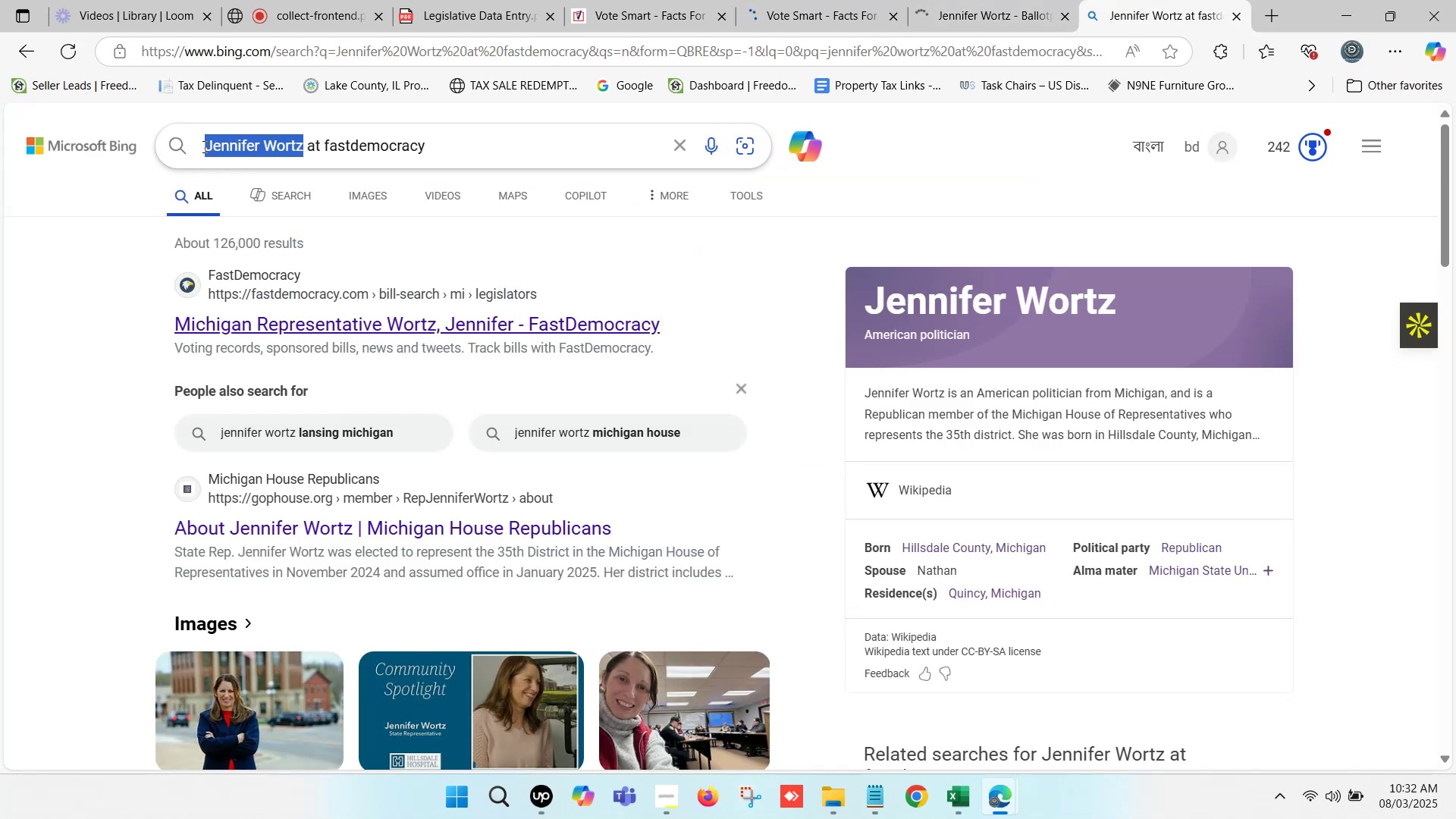 
key(Control+ControlLeft)
 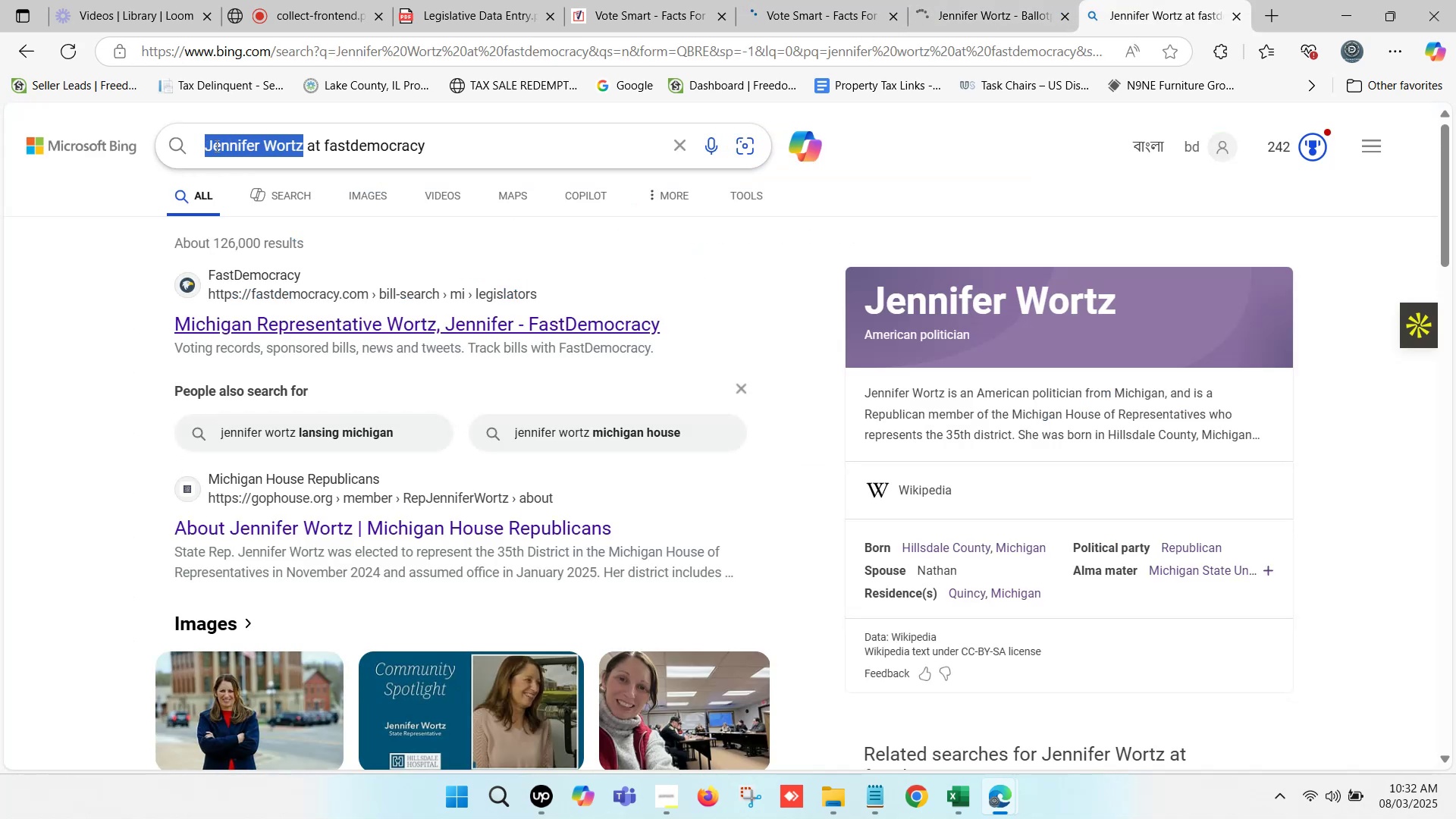 
key(Control+V)
 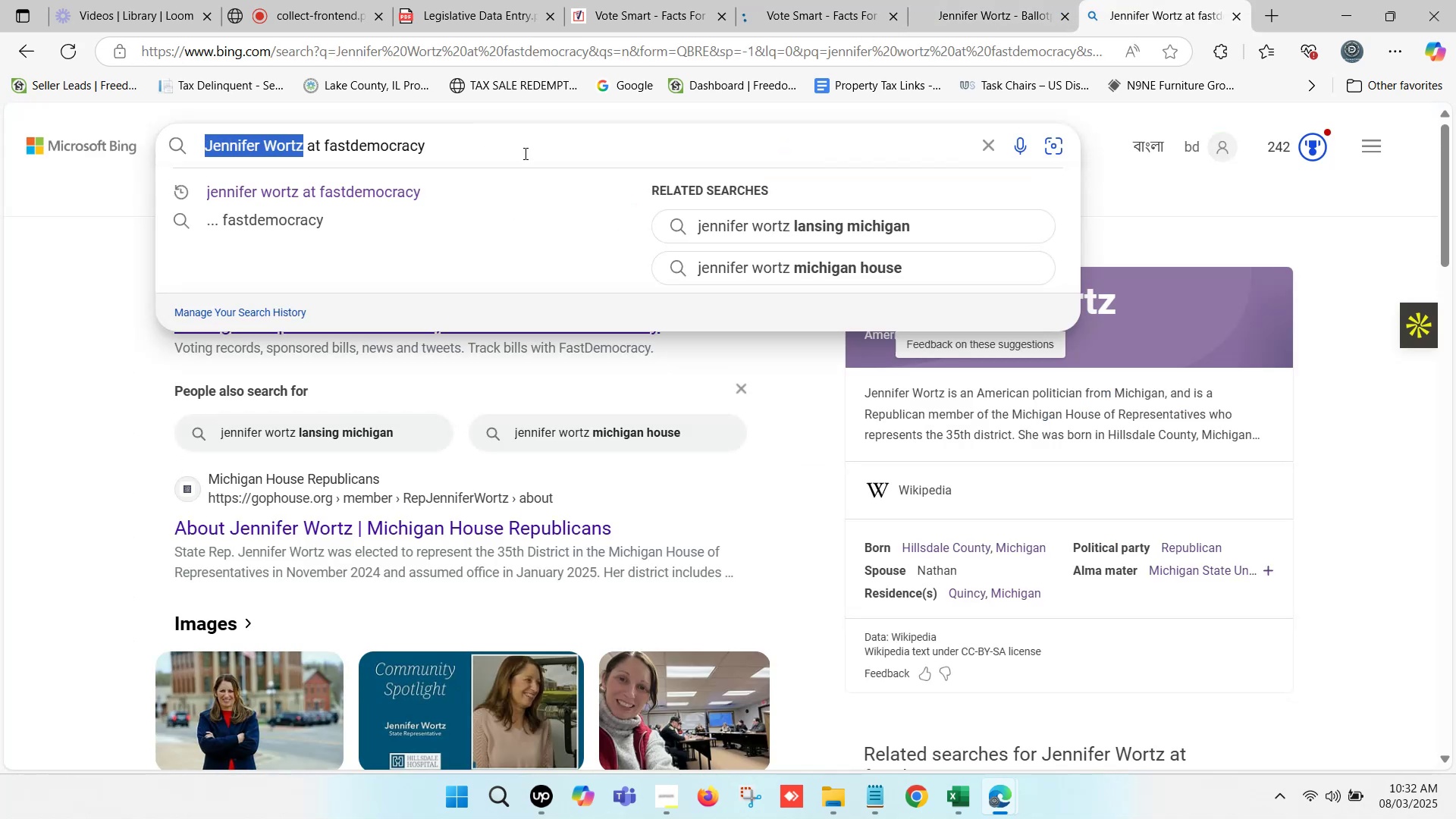 
key(Control+Enter)
 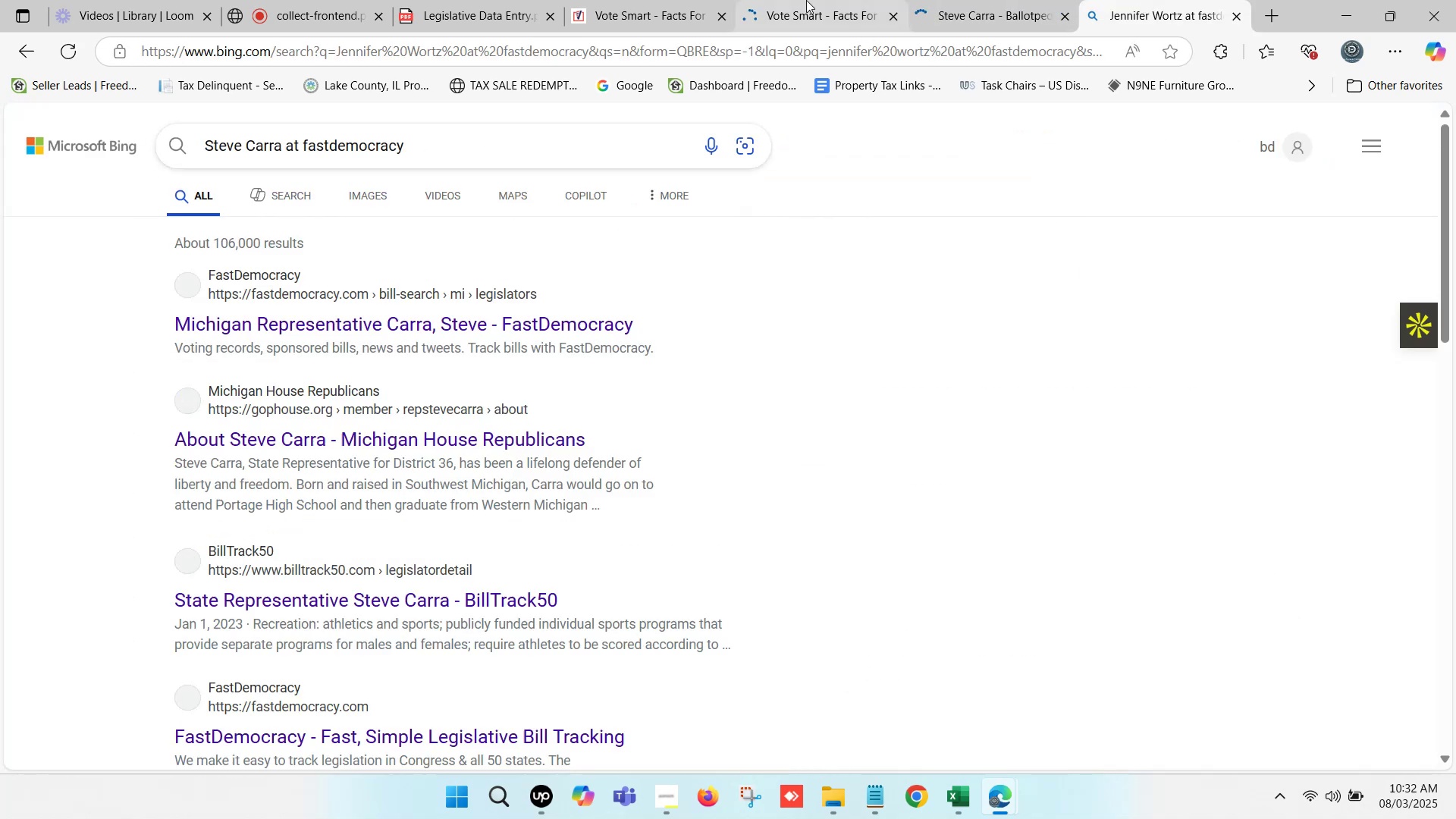 
double_click([806, 0])
 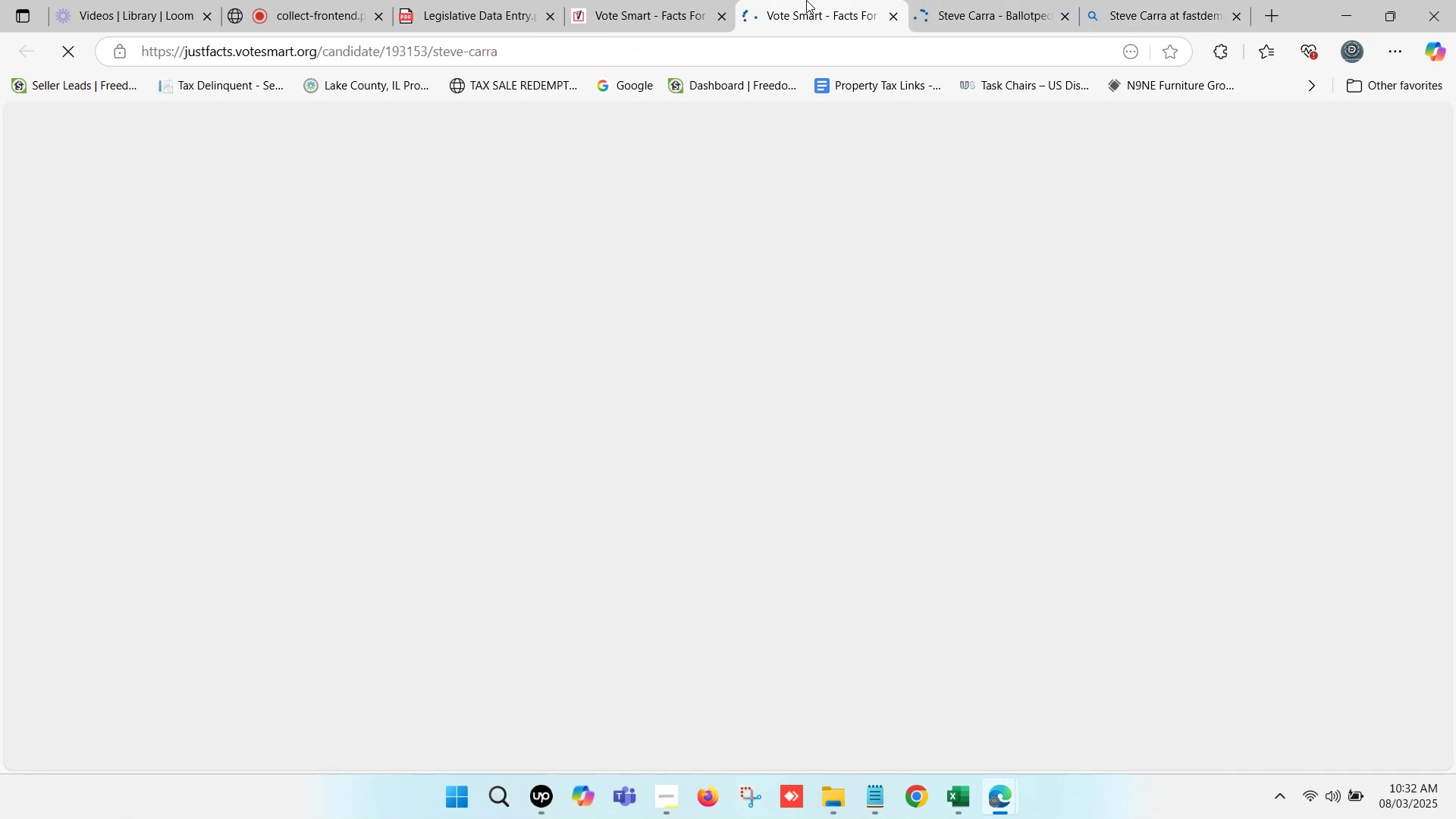 
triple_click([806, 0])
 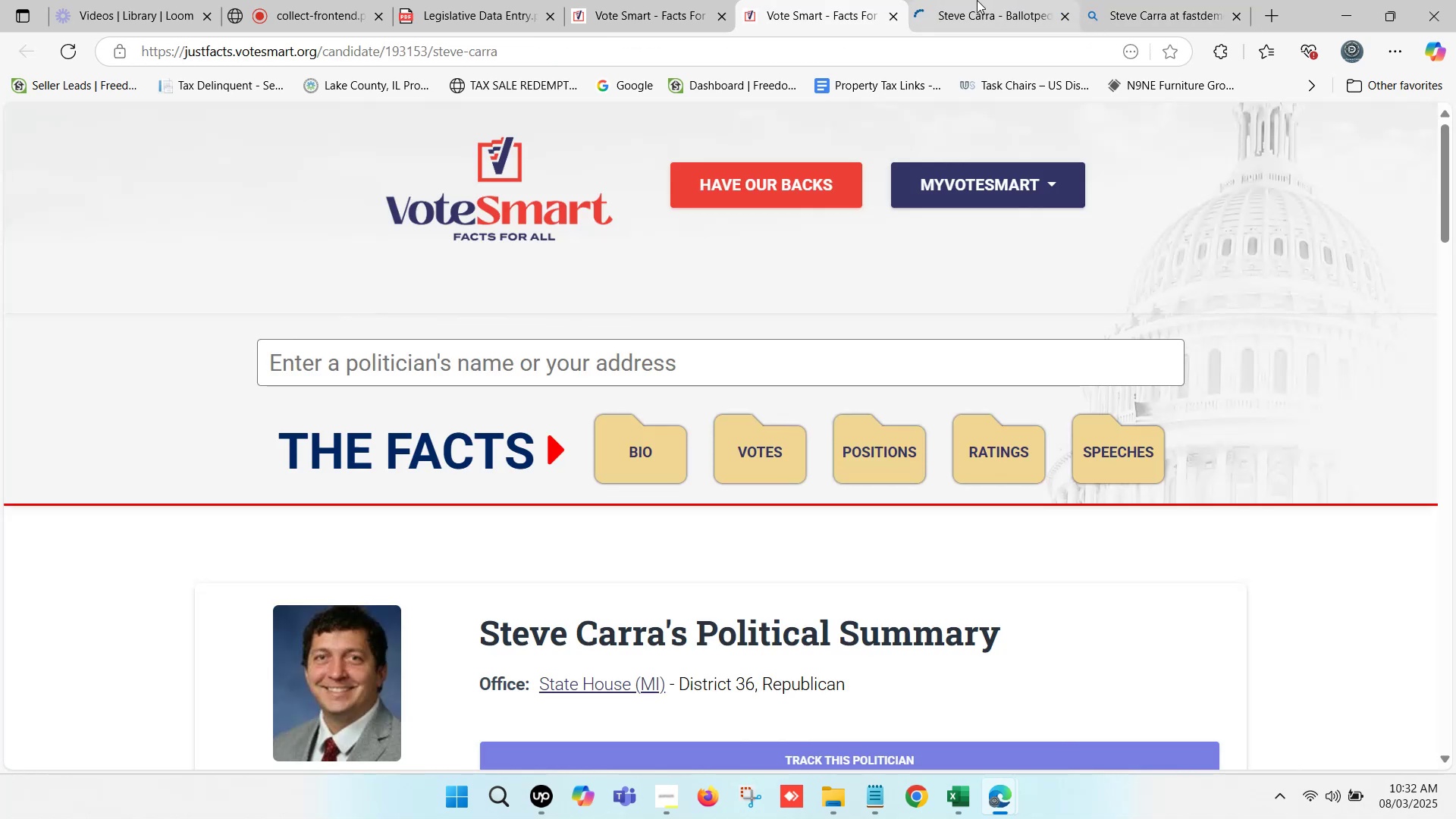 
double_click([977, 0])
 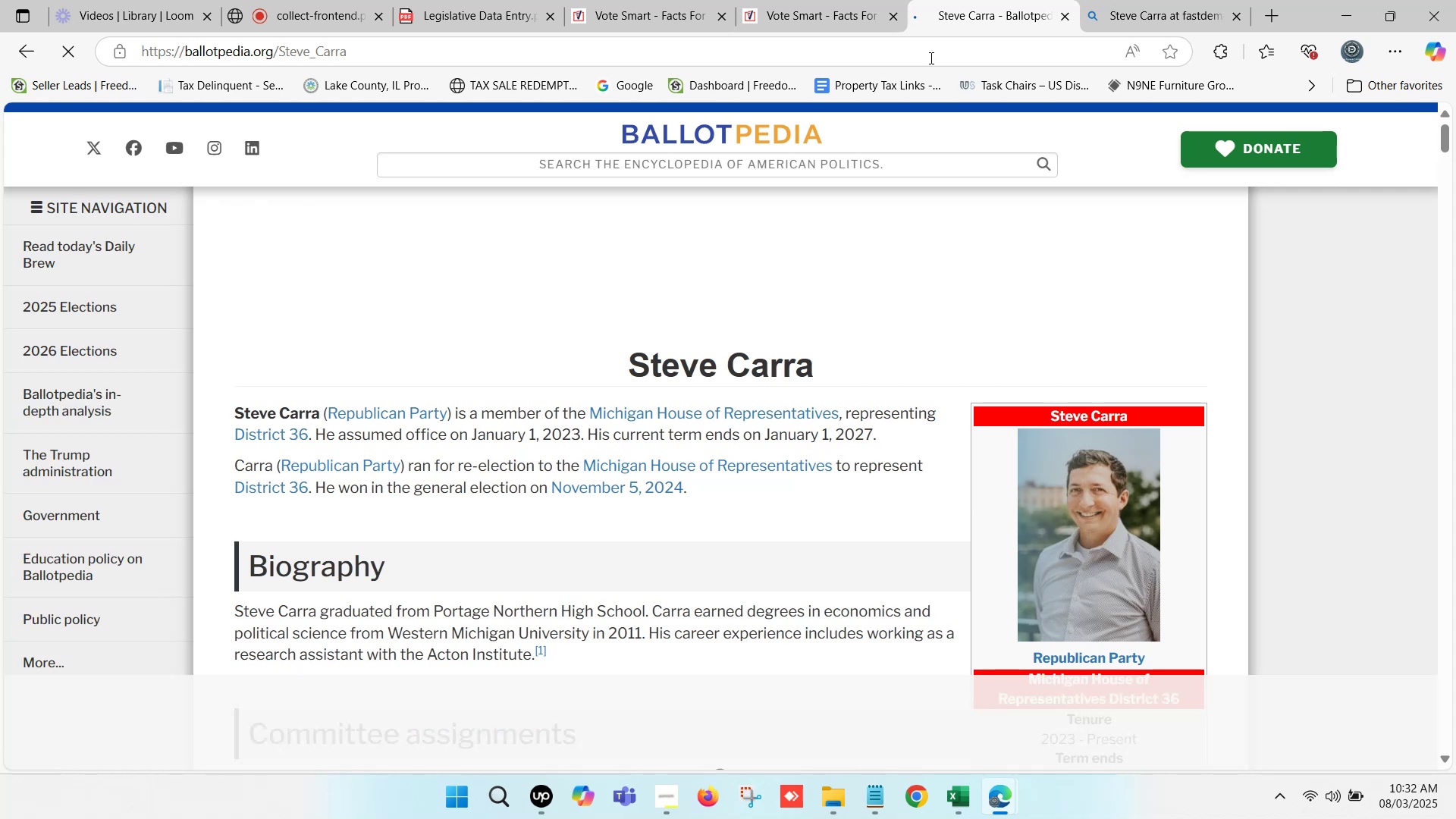 
left_click([682, 155])
 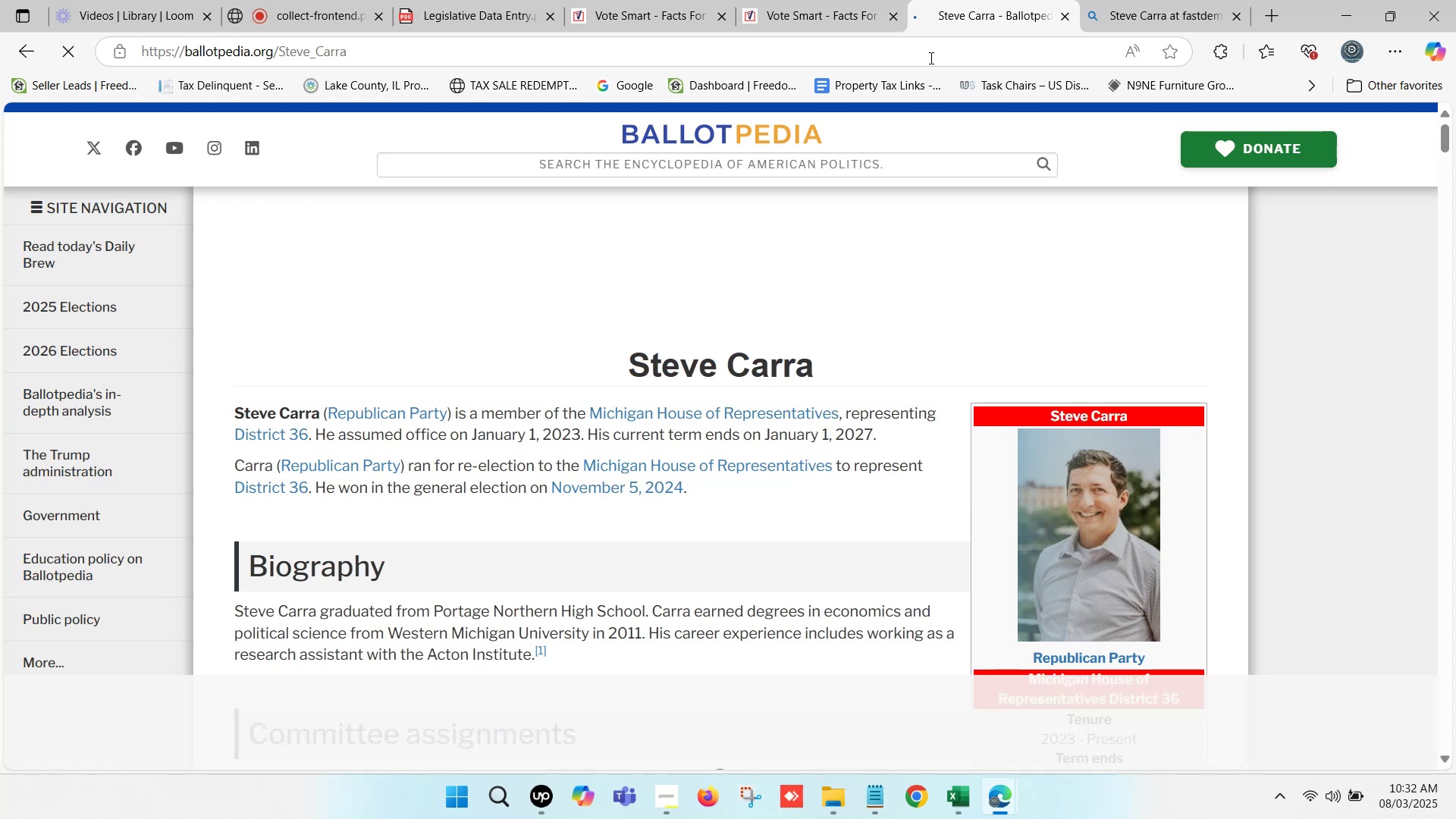 
key(Control+V)
 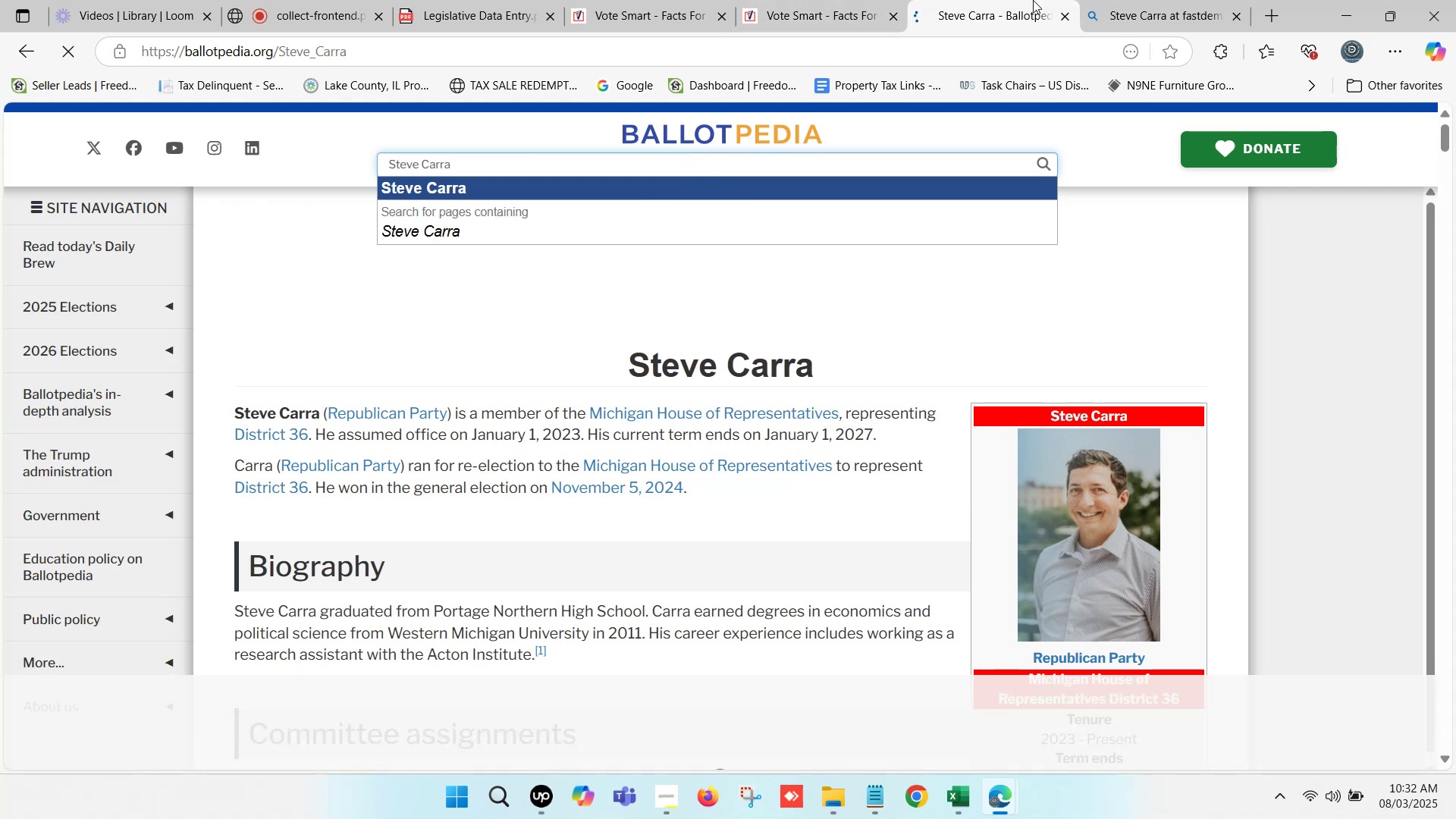 
left_click([1291, 259])
 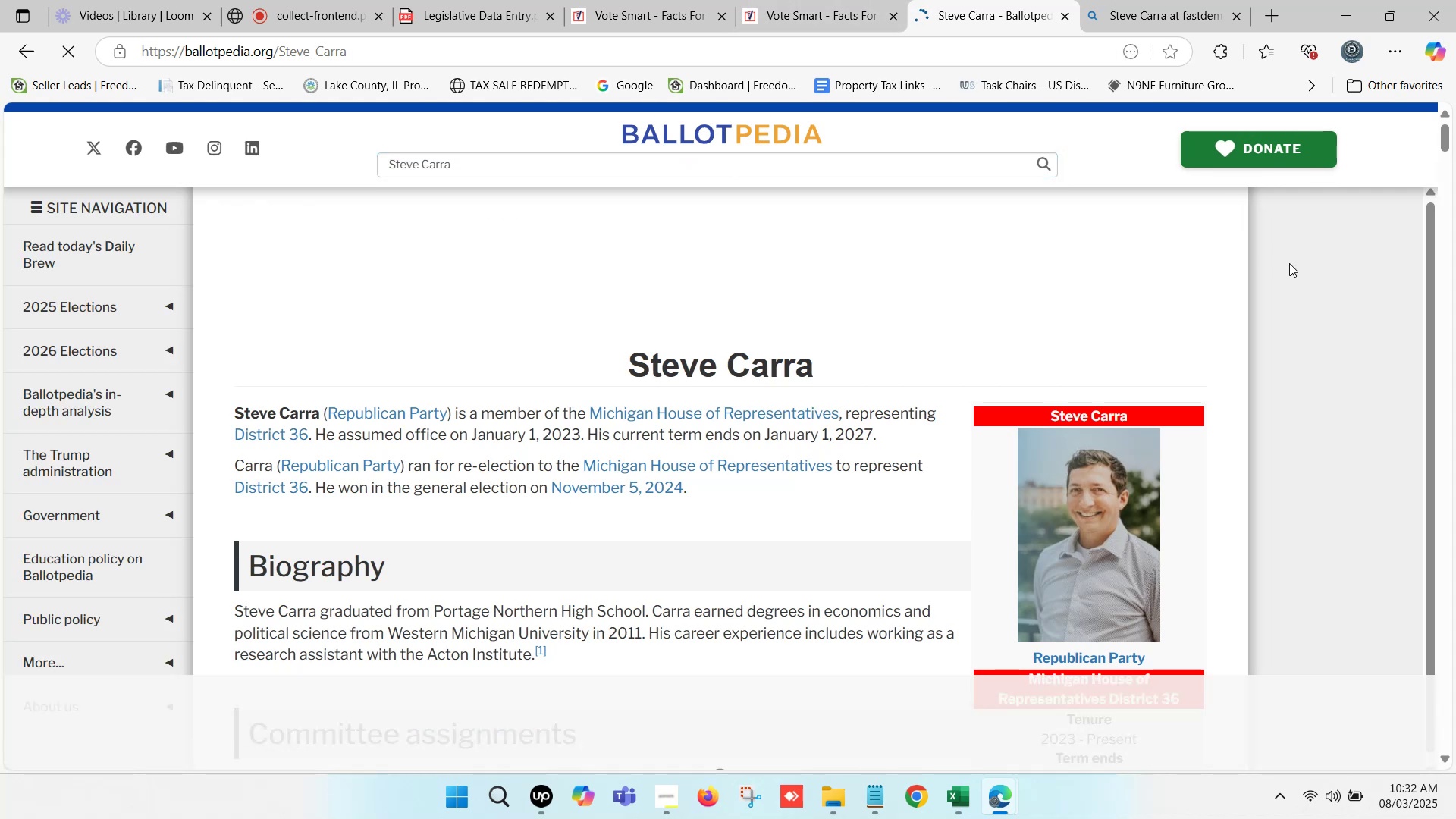 
scroll: coordinate [1075, 362], scroll_direction: down, amount: 2.0
 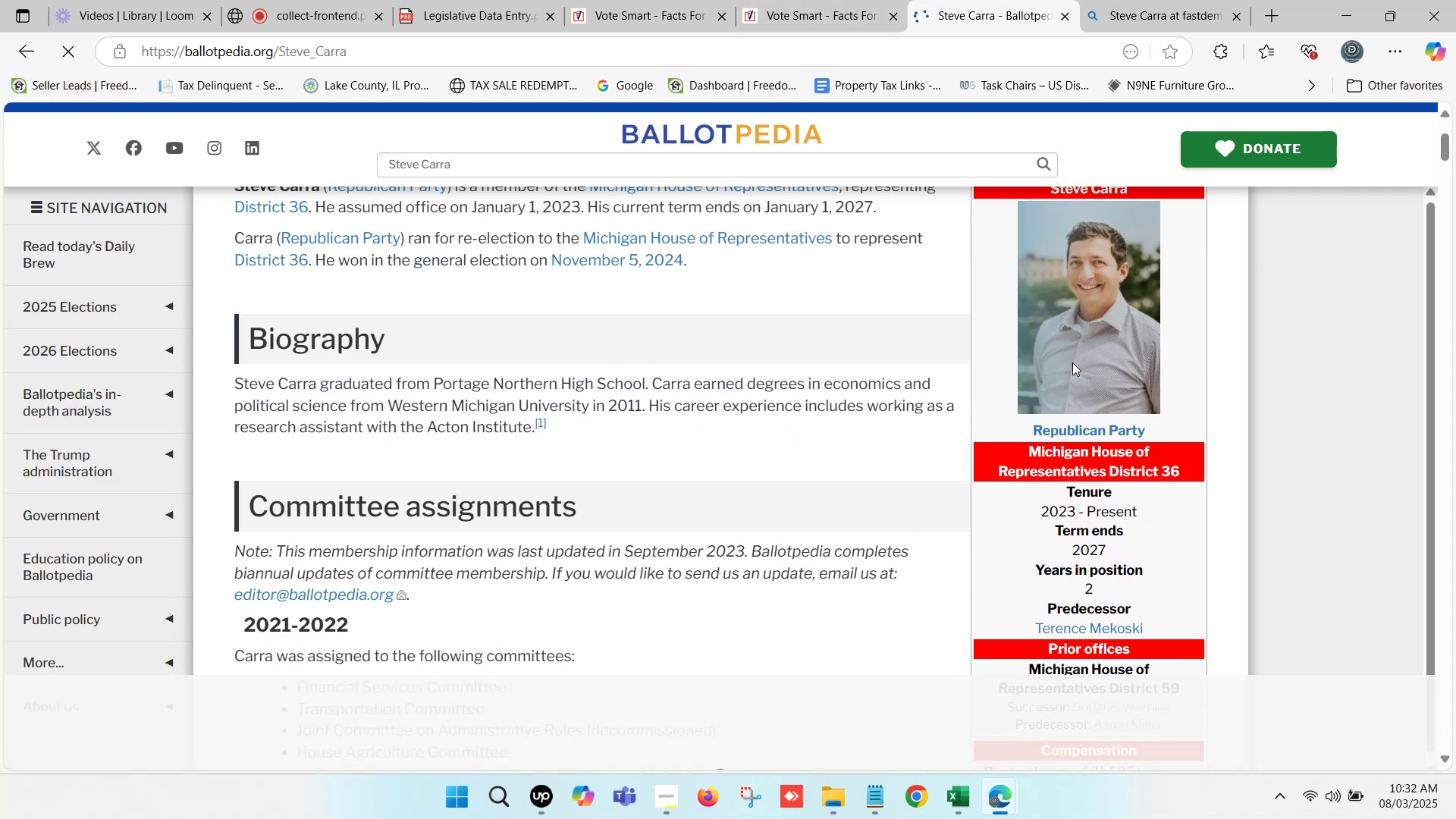 
key(Control+F)
 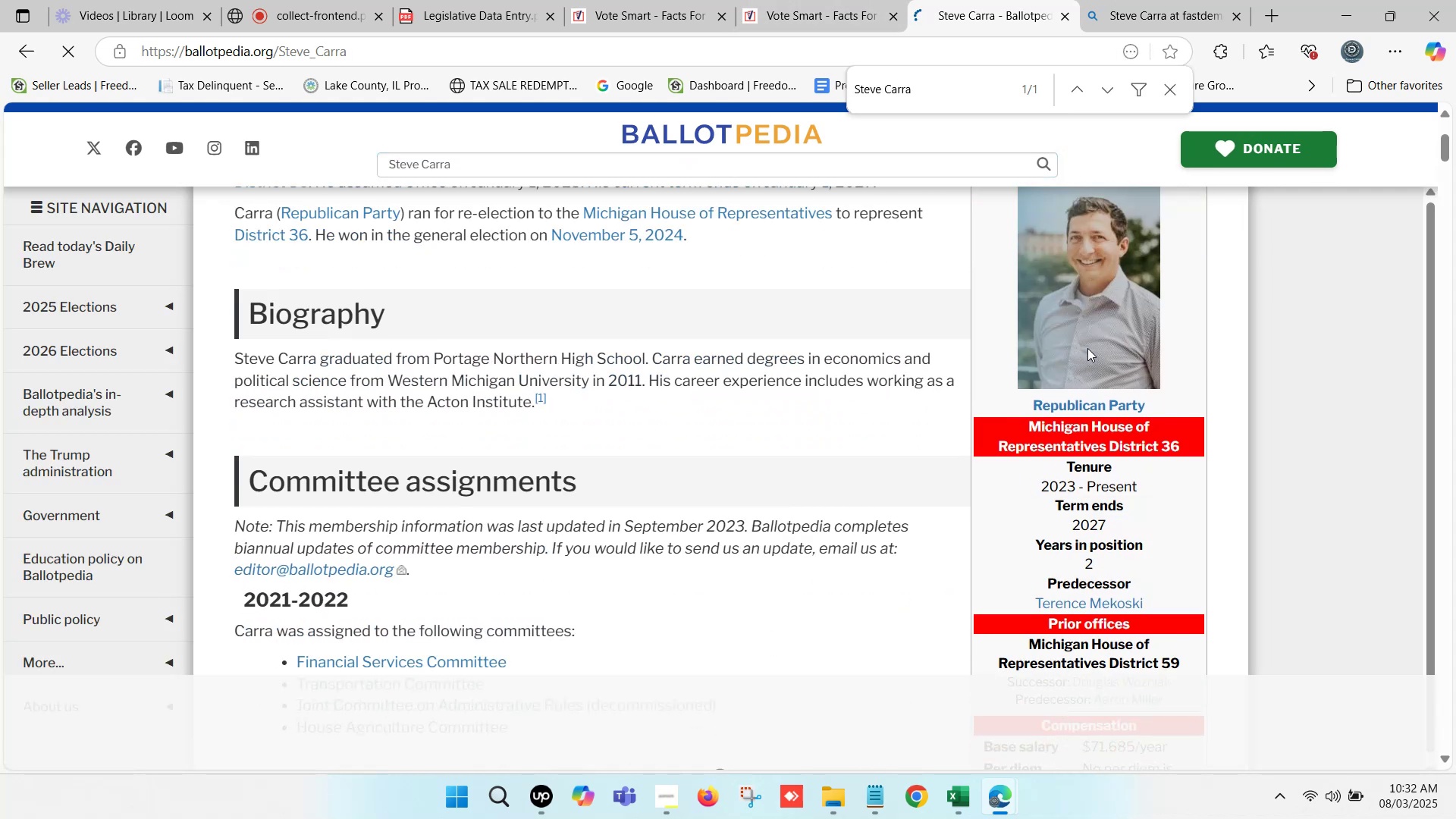 
key(Control+V)
 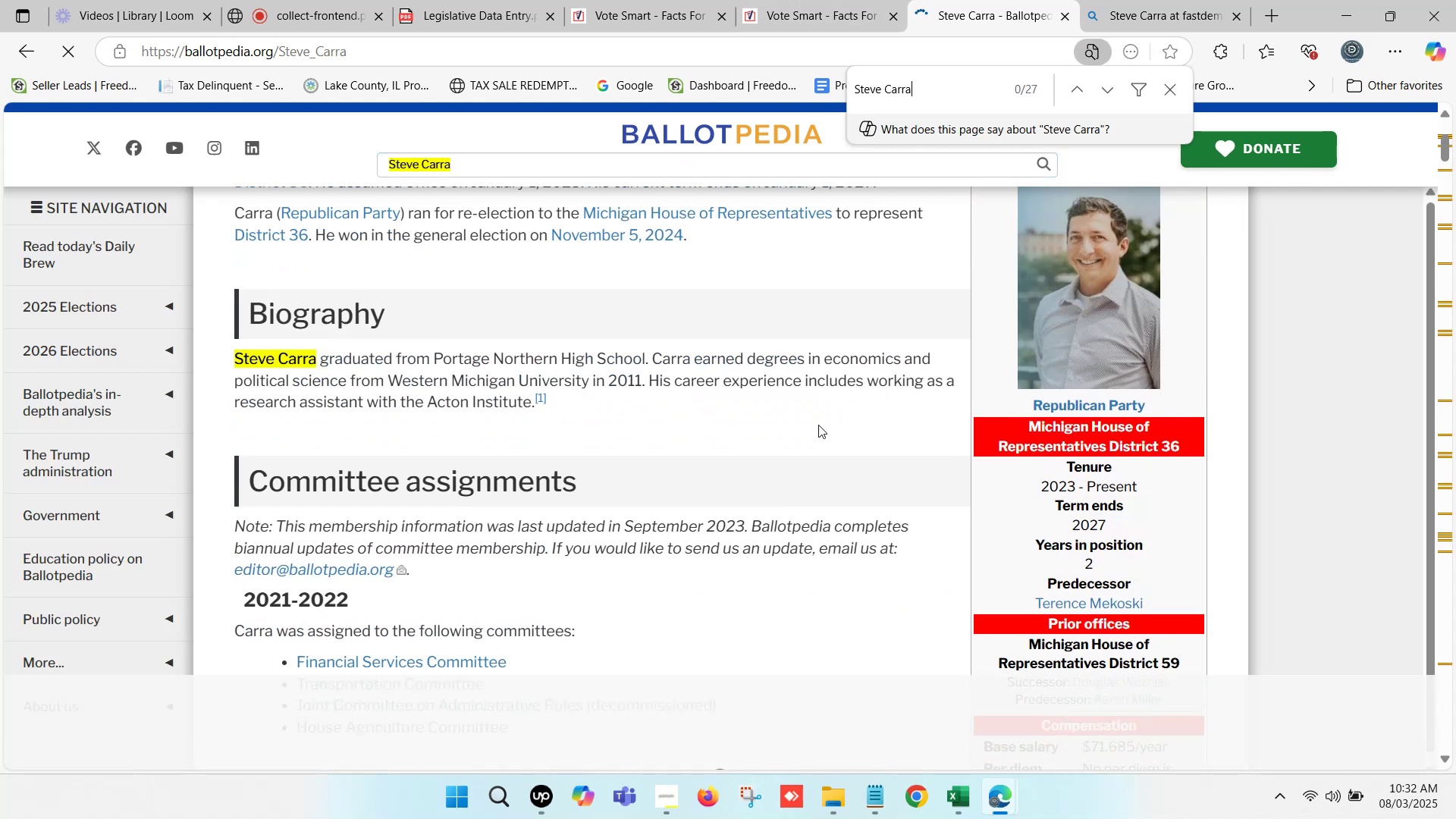 
scroll: coordinate [715, 432], scroll_direction: up, amount: 2.0
 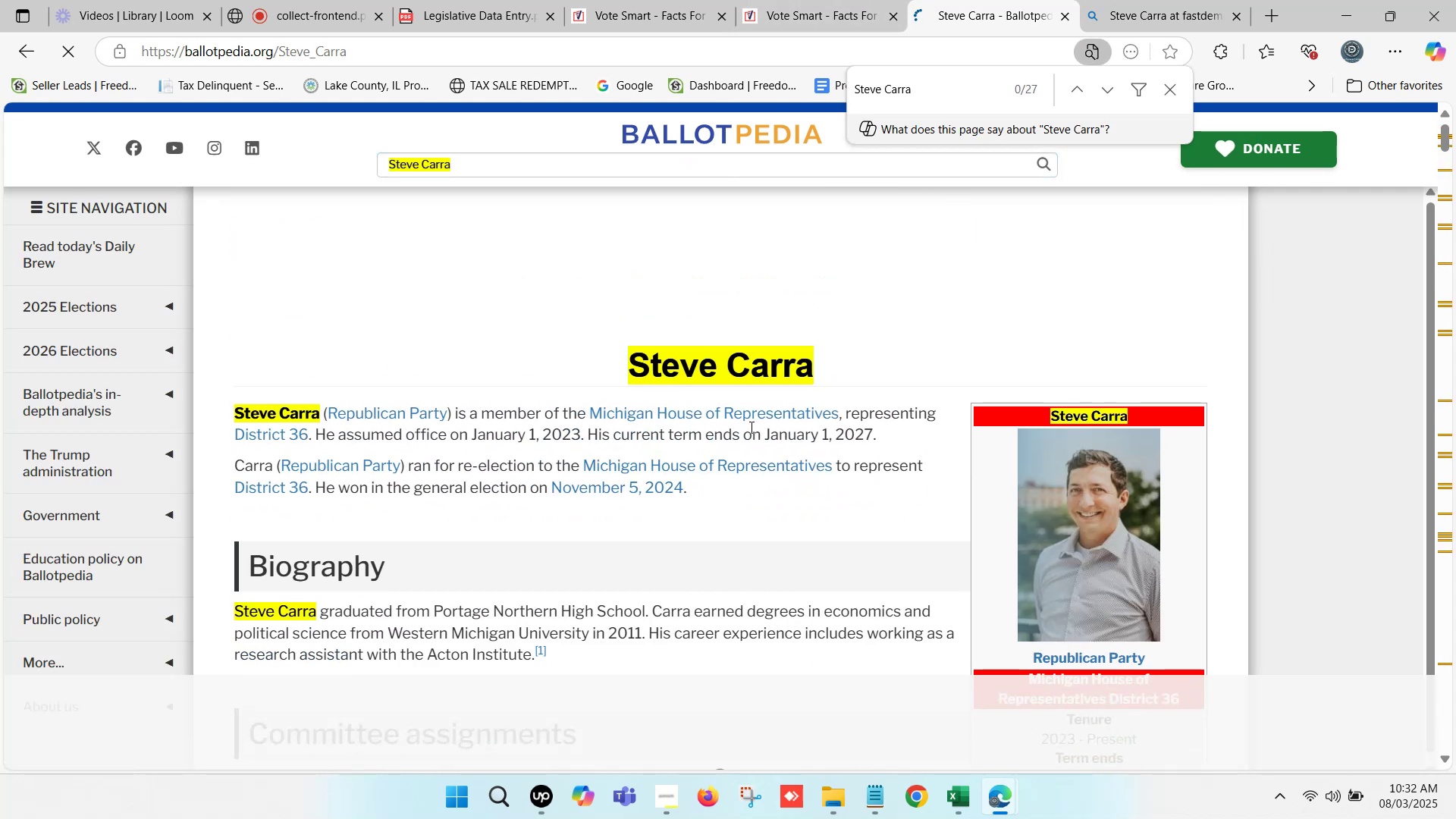 
left_click_drag(start_coordinate=[877, 438], to_coordinate=[475, 435])
 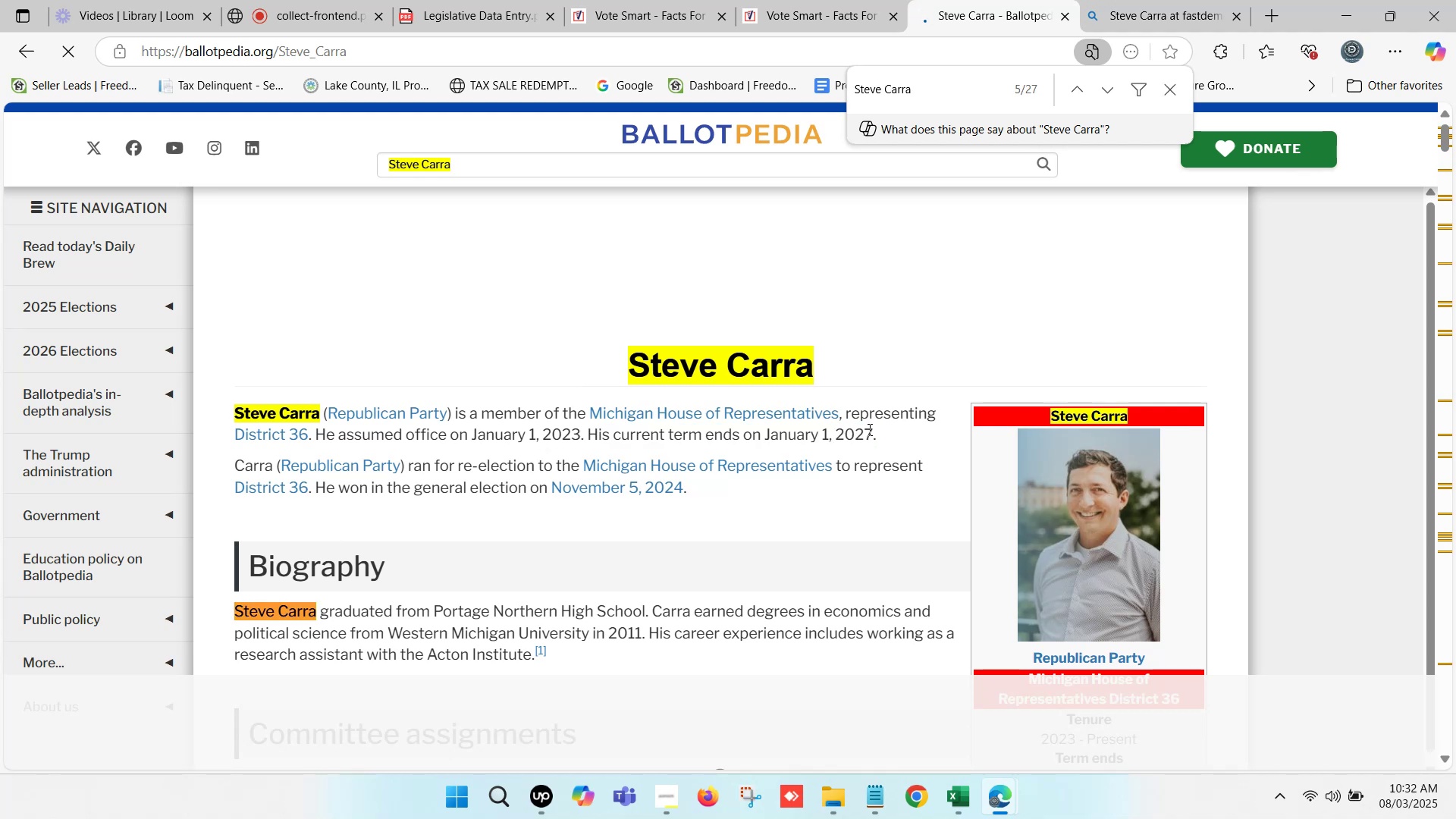 
left_click_drag(start_coordinate=[883, 439], to_coordinate=[472, 444])
 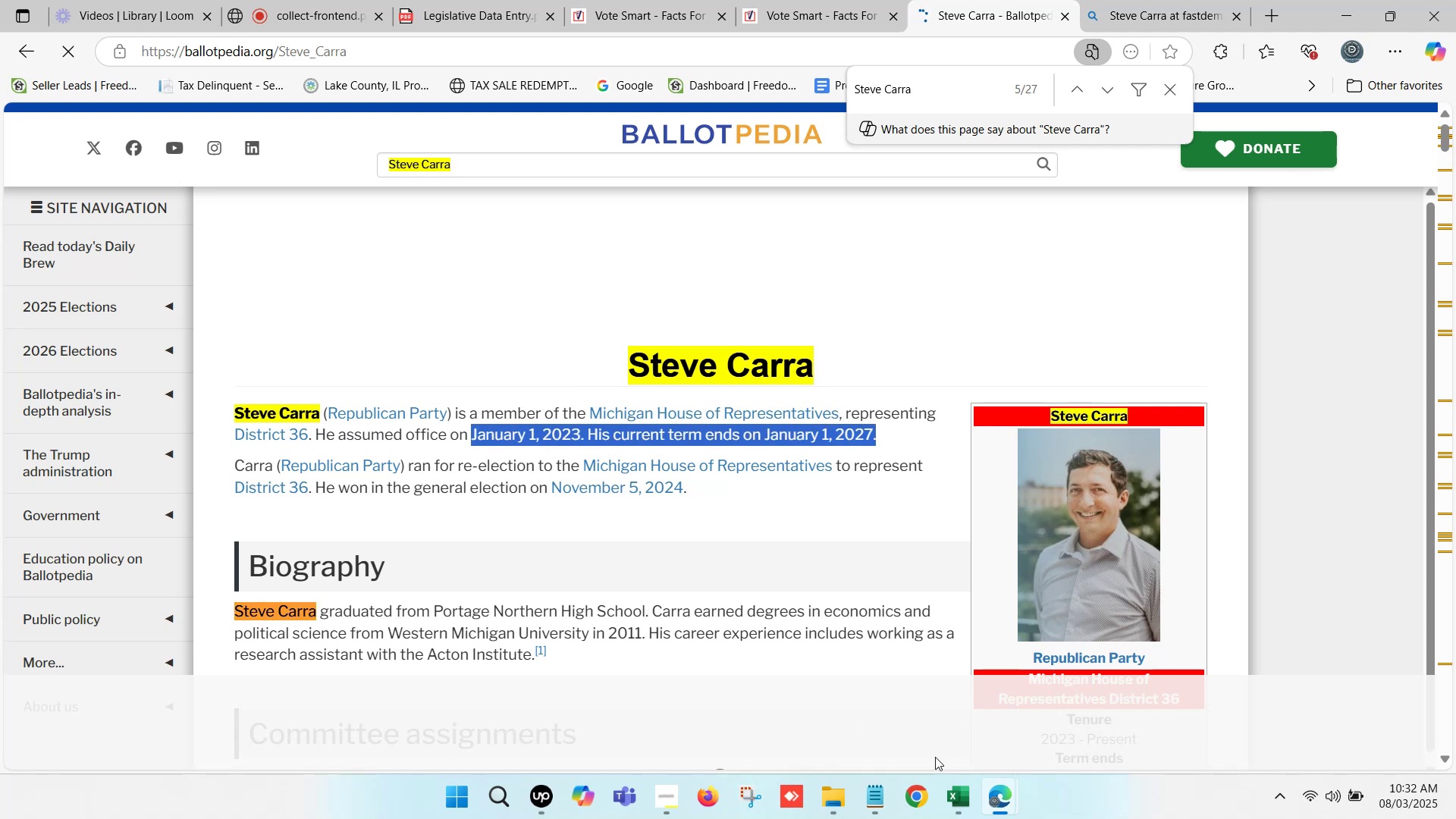 
key(Control+C)
 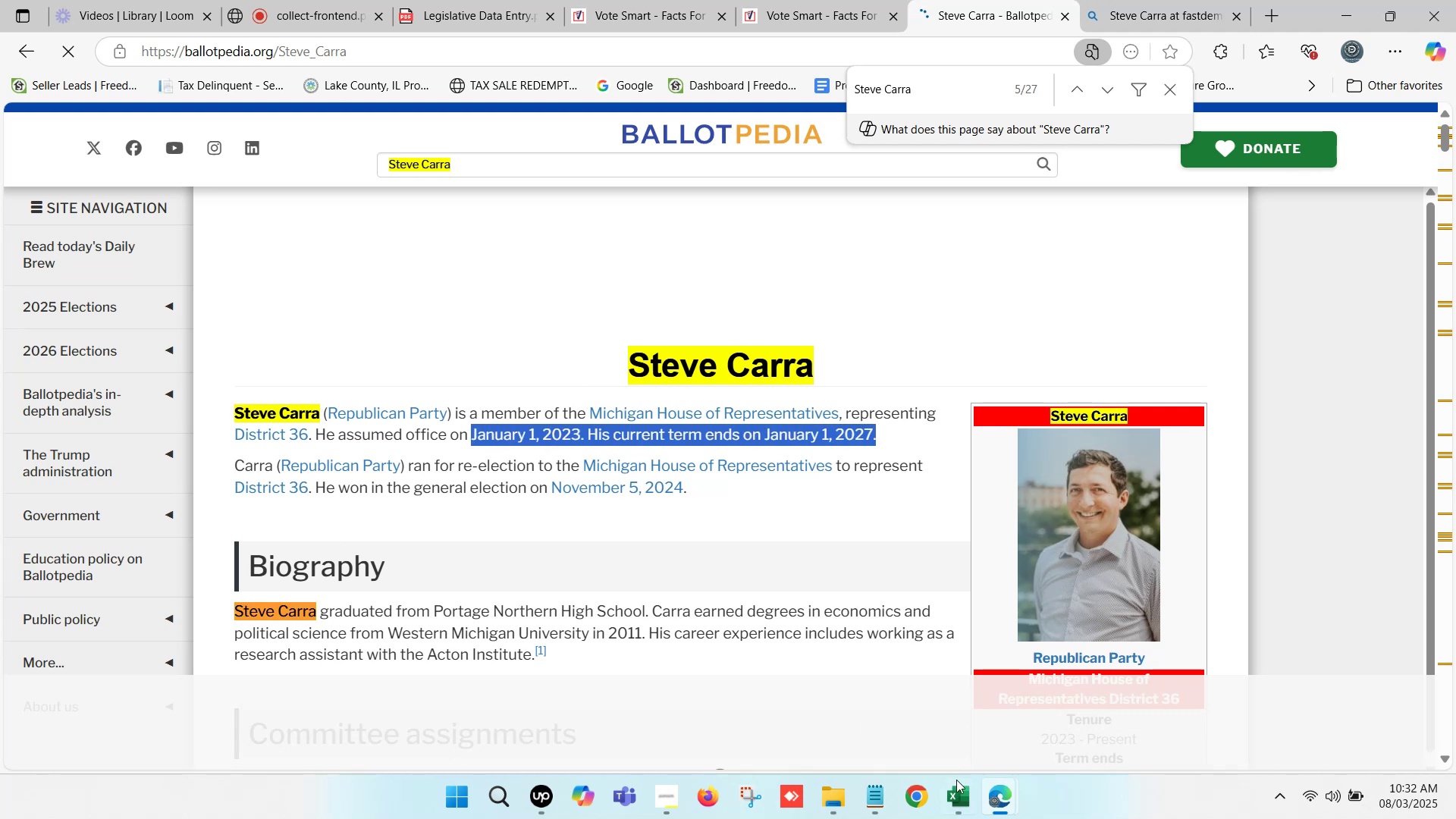 
left_click([956, 797])
 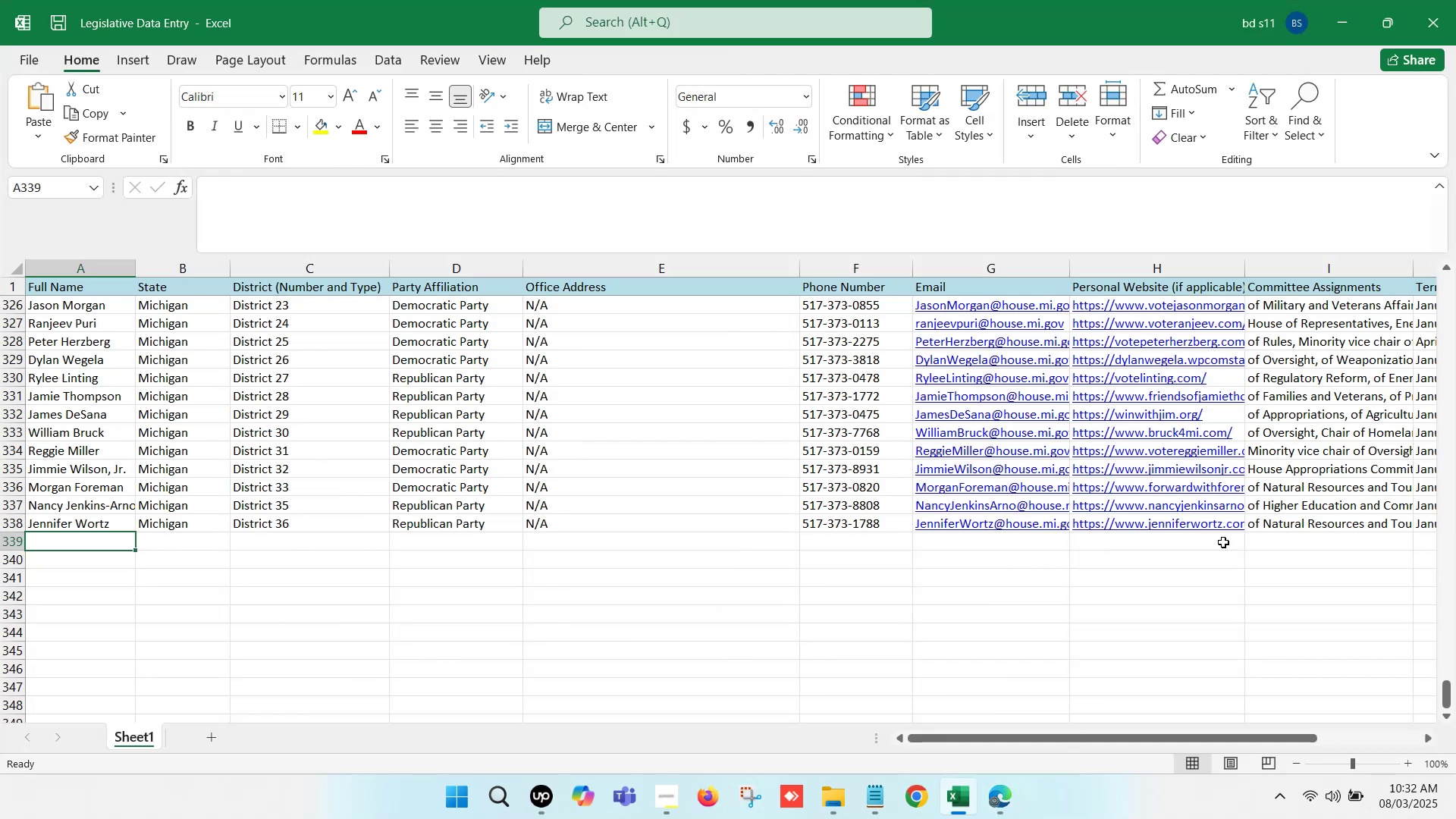 
left_click([1313, 535])
 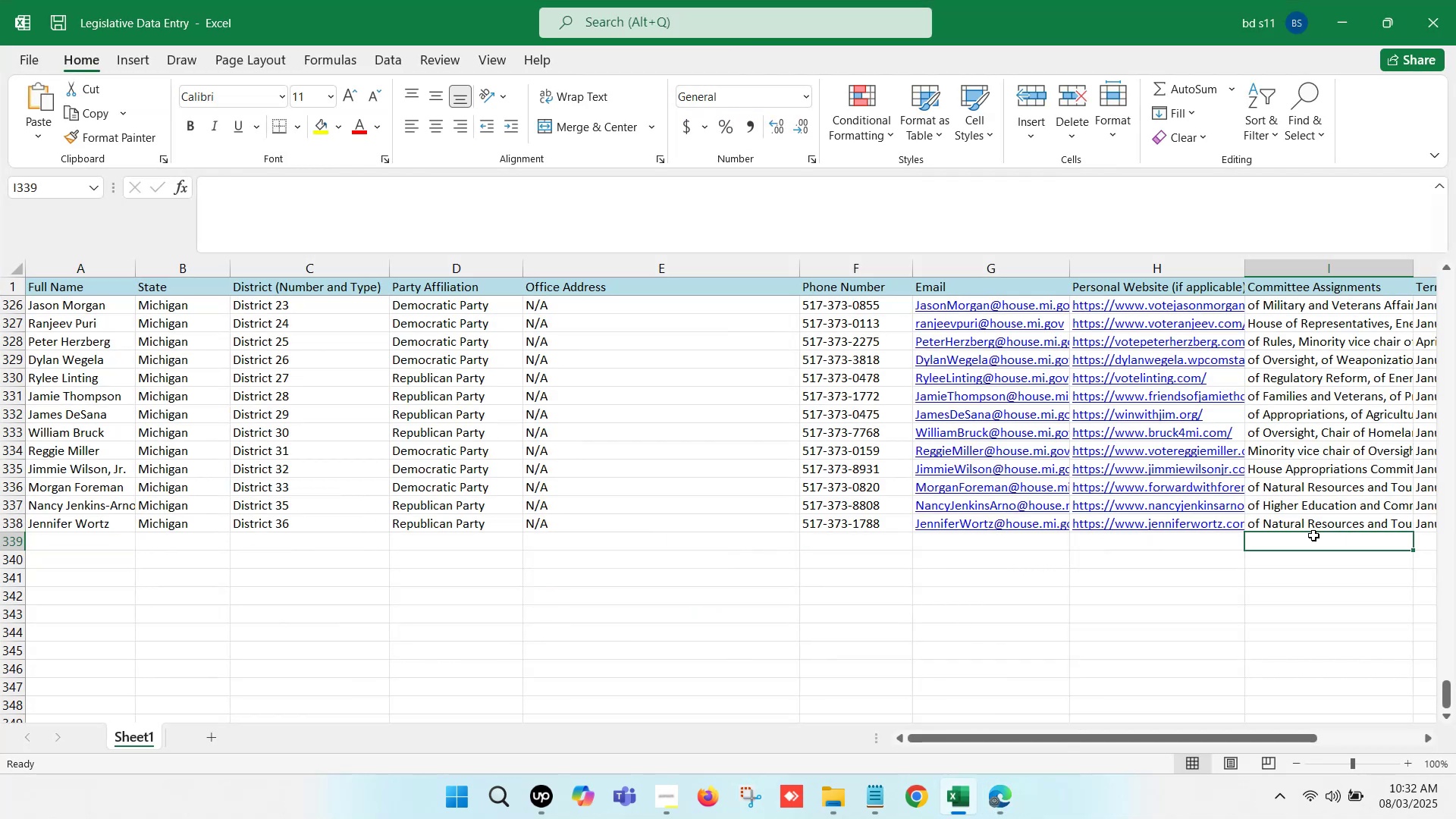 
key(ArrowRight)
 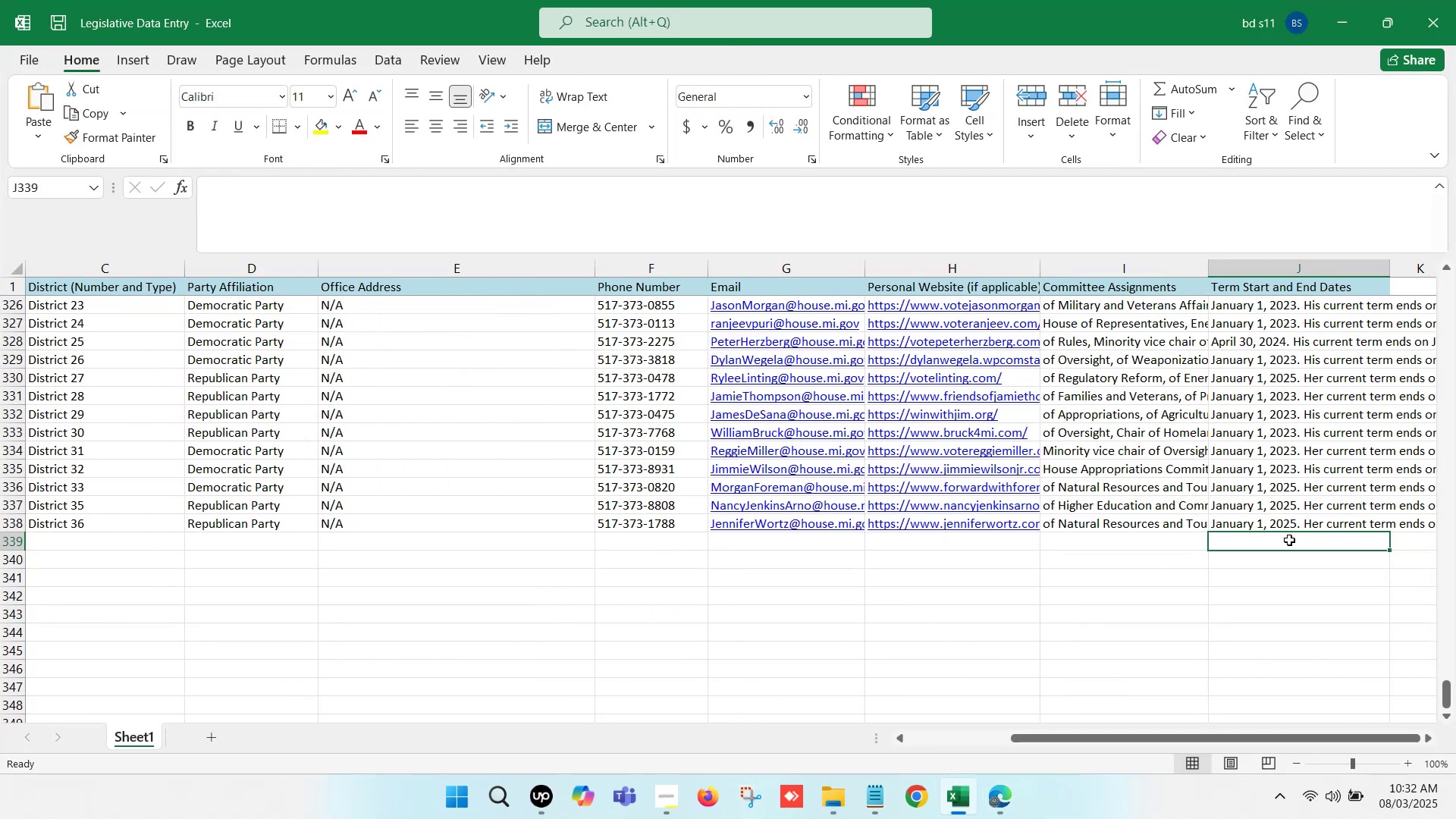 
double_click([1287, 540])
 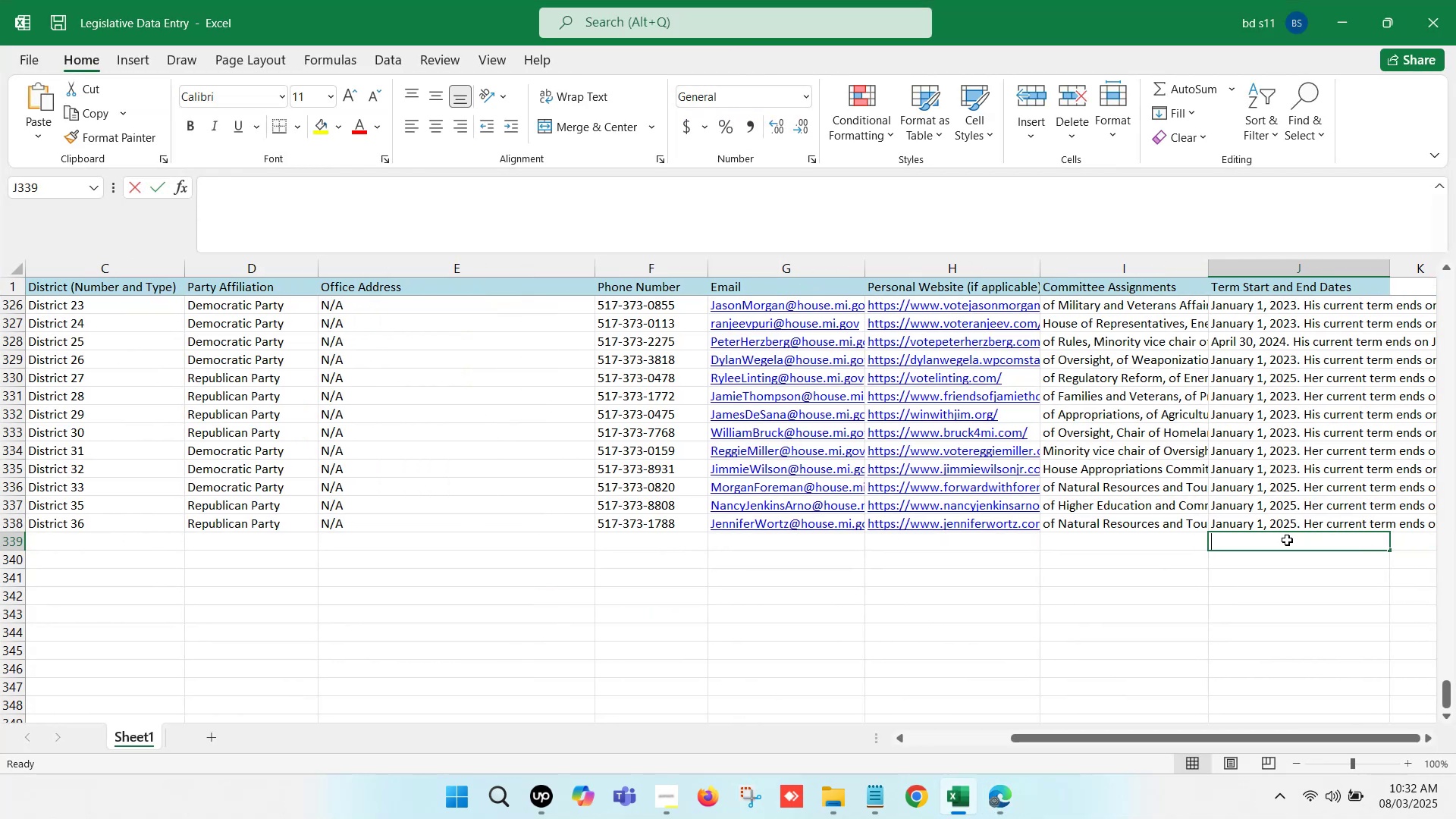 
key(Control+V)
 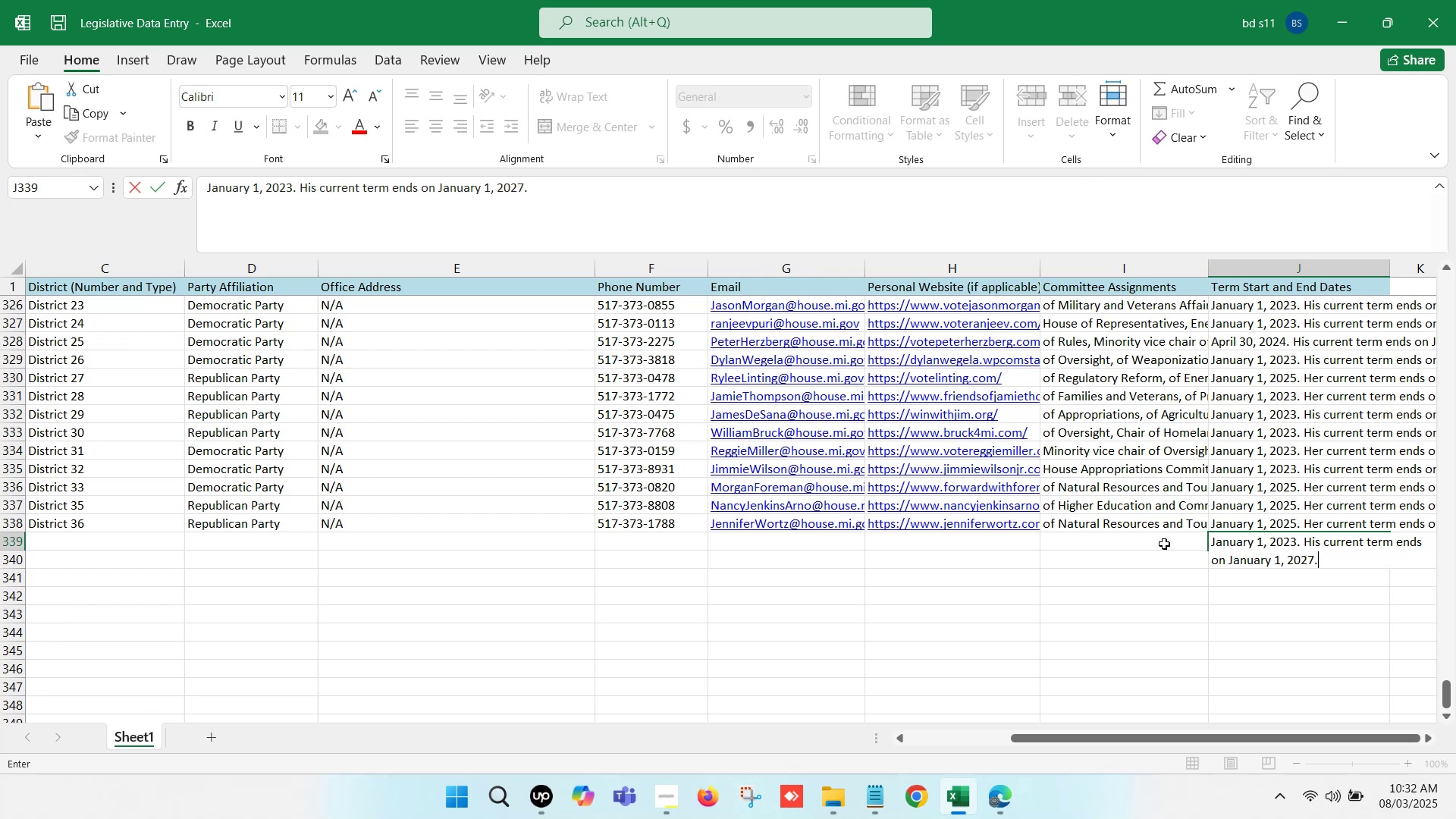 
left_click([1162, 544])
 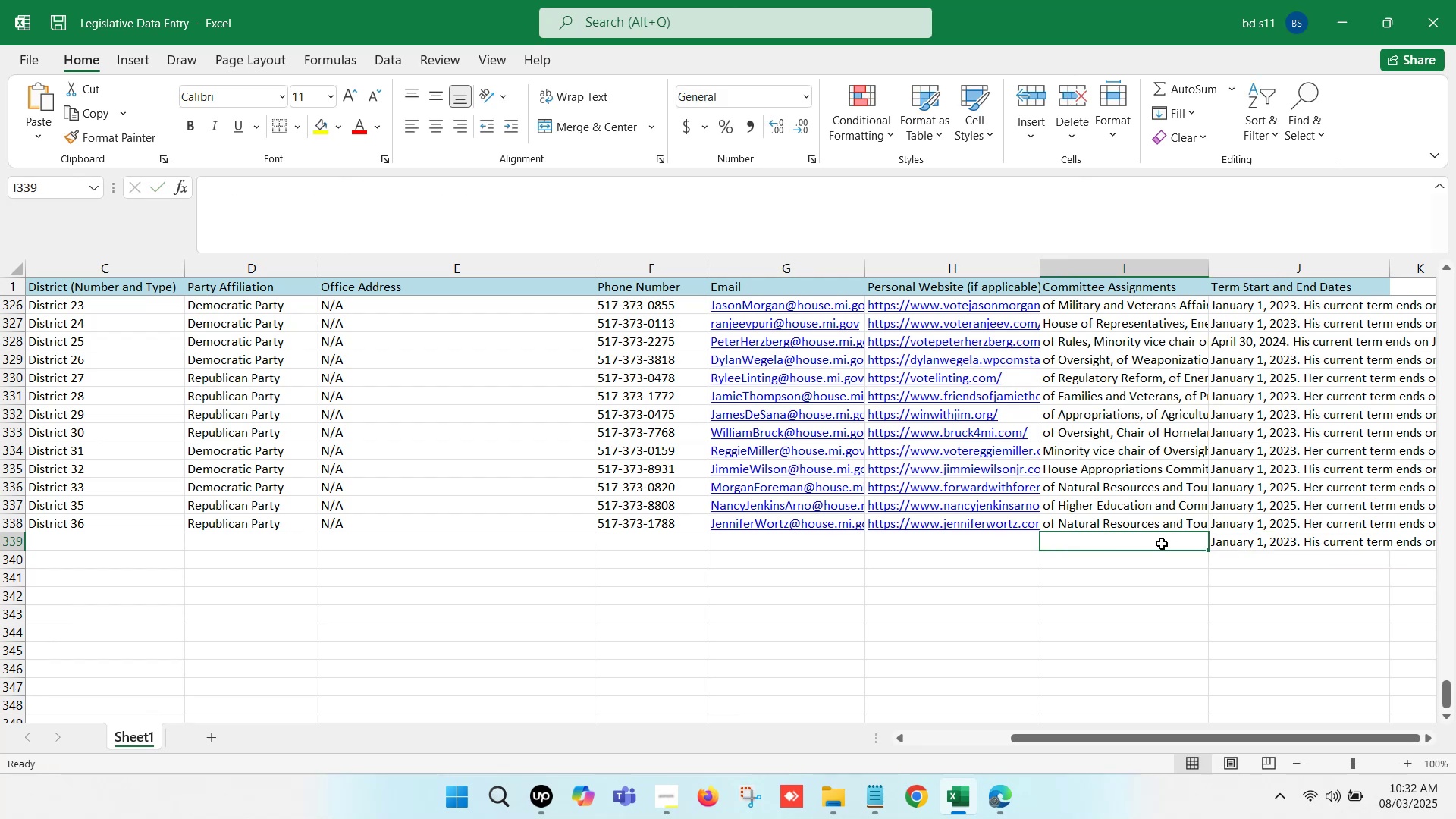 
hold_key(key=ArrowLeft, duration=1.06)
 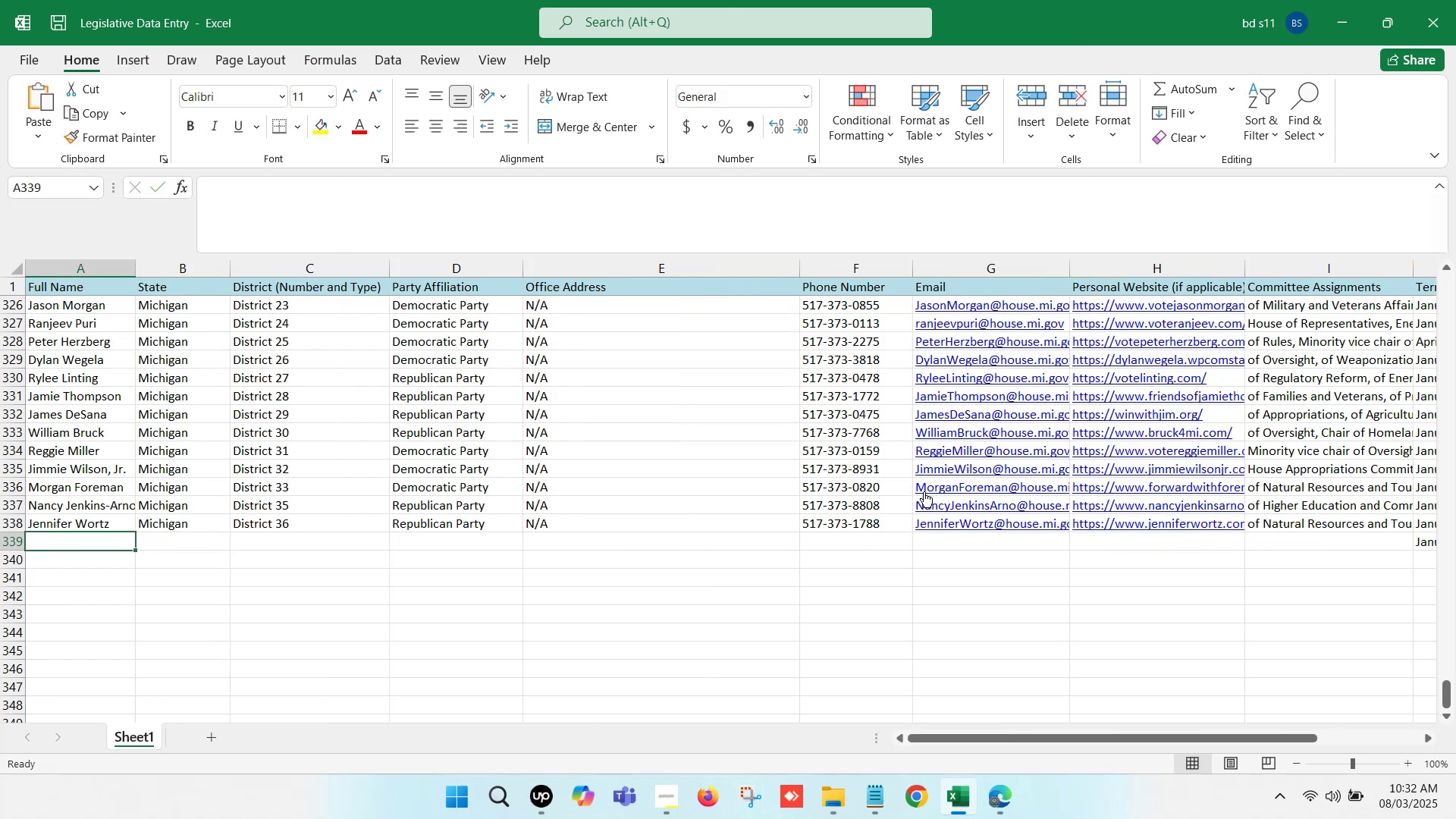 
scroll: coordinate [604, 453], scroll_direction: down, amount: 2.0
 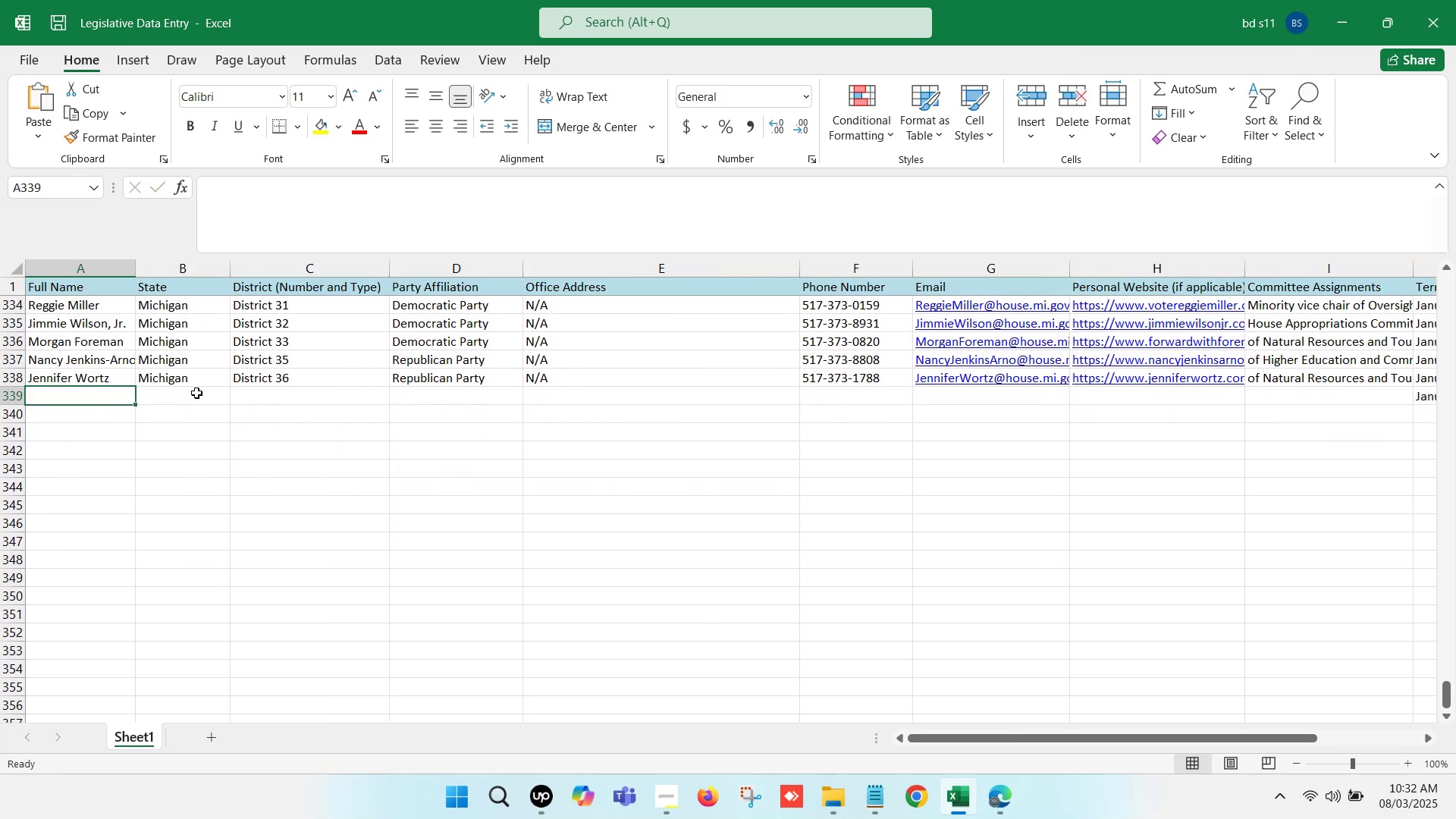 
left_click_drag(start_coordinate=[165, 375], to_coordinate=[743, 379])
 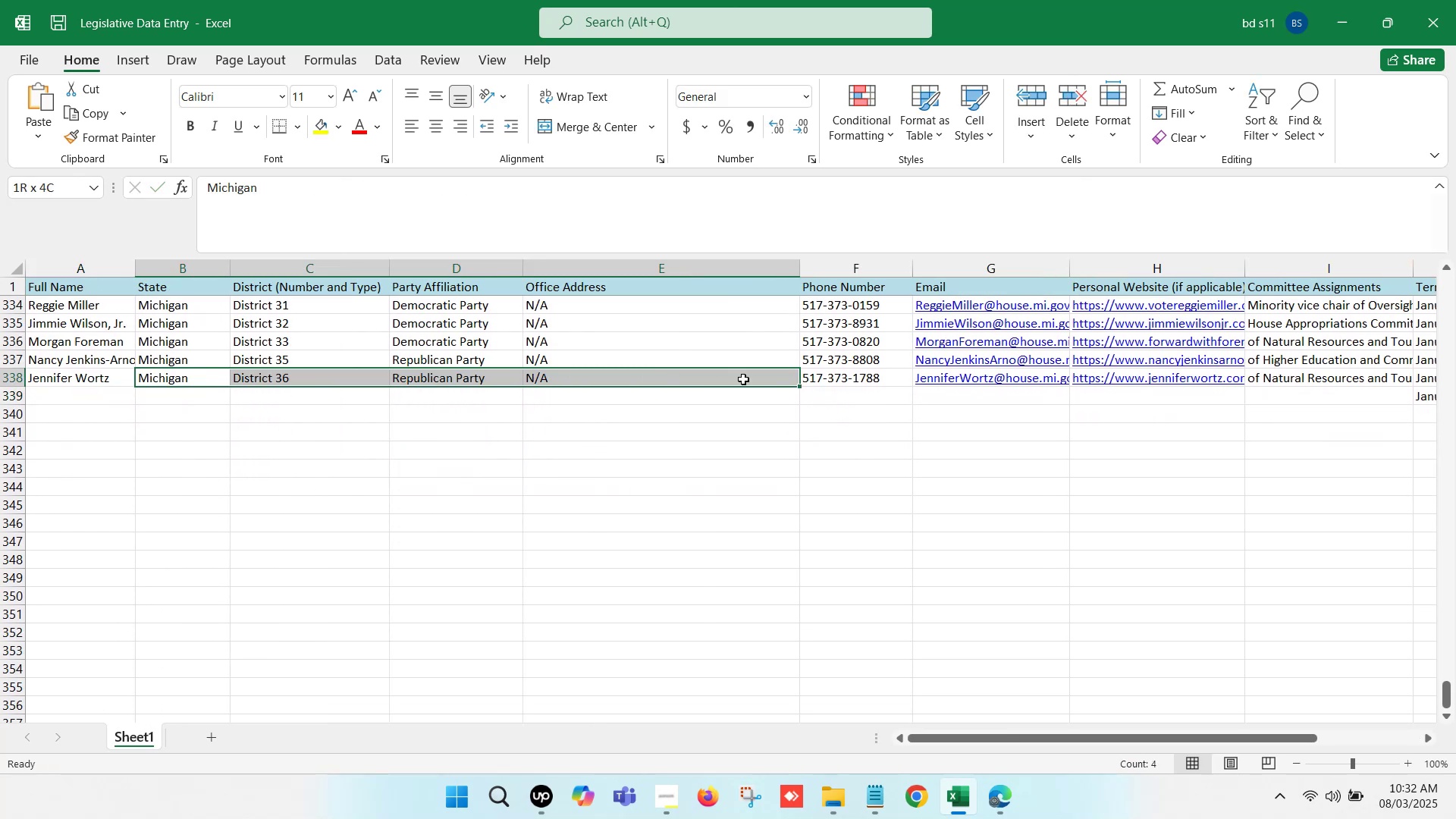 
key(Control+C)
 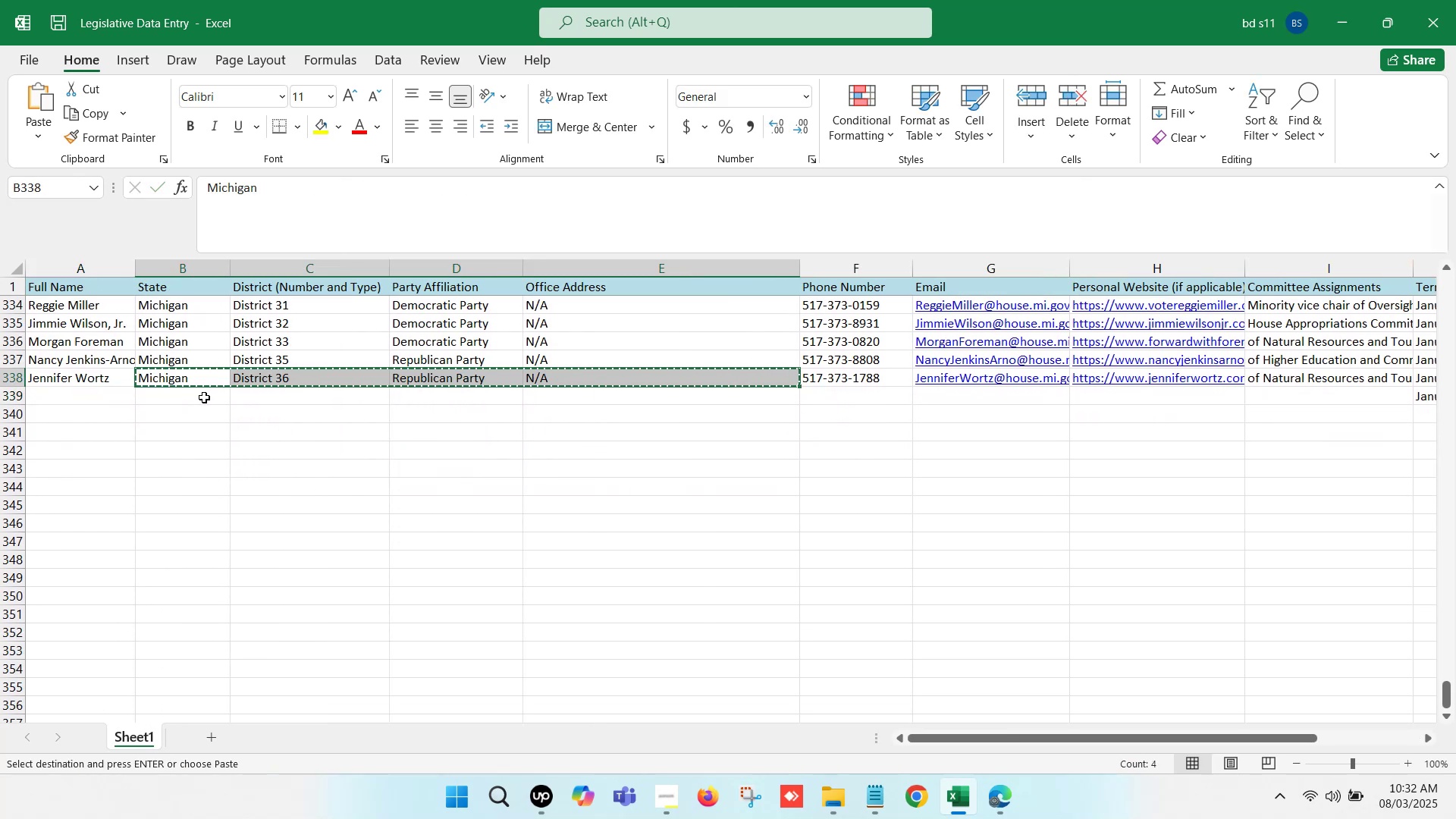 
left_click([200, 400])
 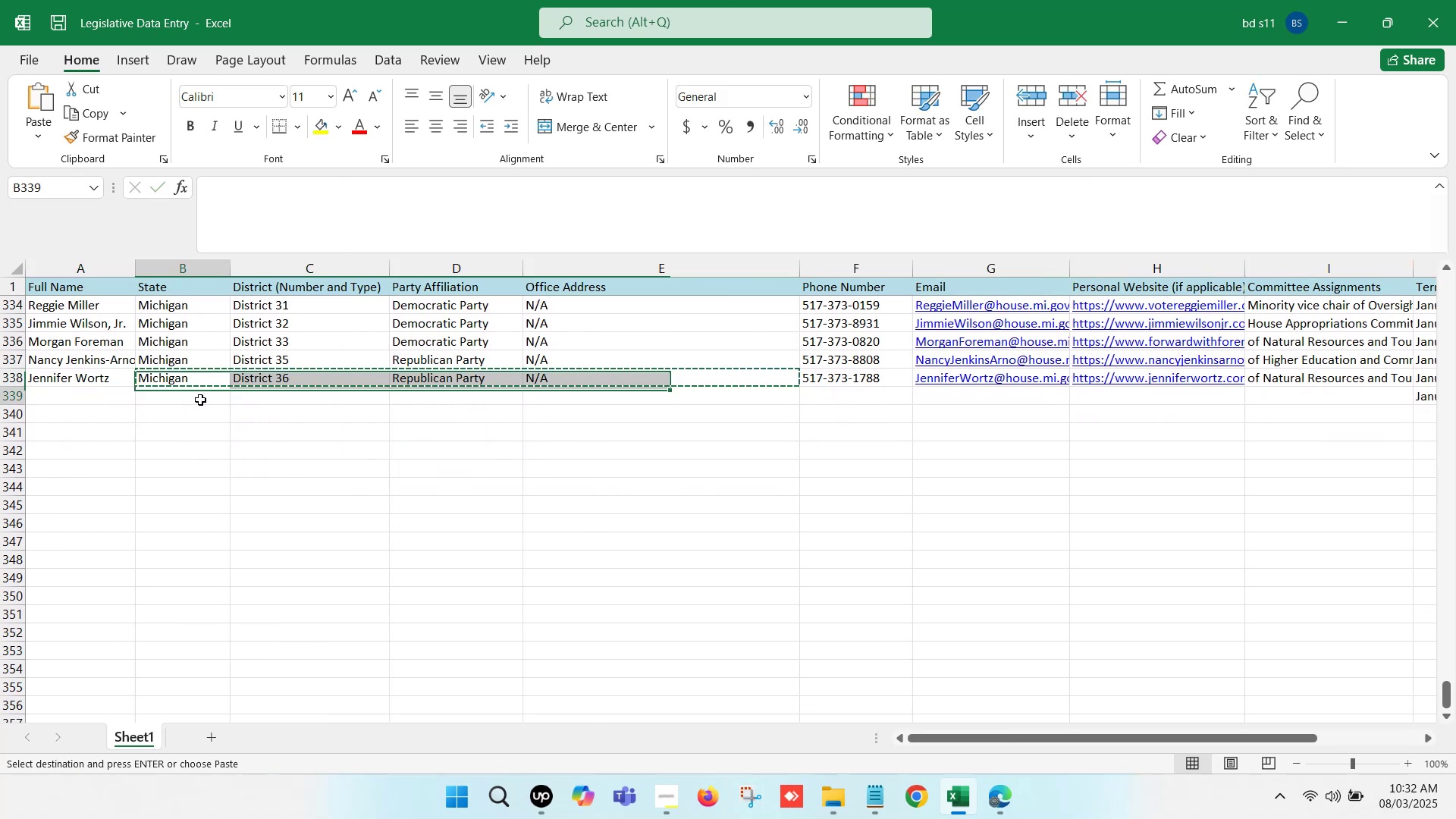 
key(Control+ControlLeft)
 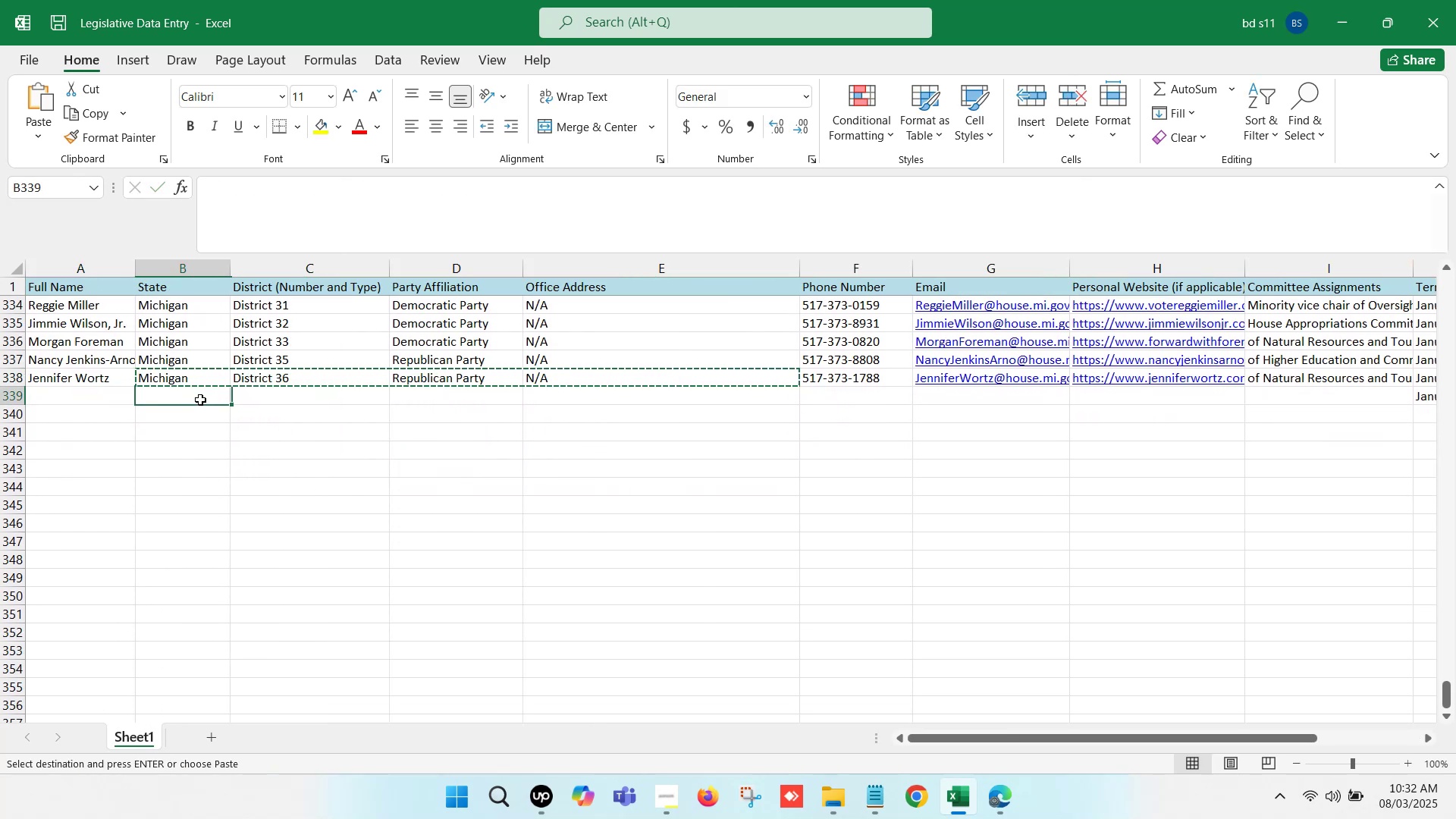 
key(Control+V)
 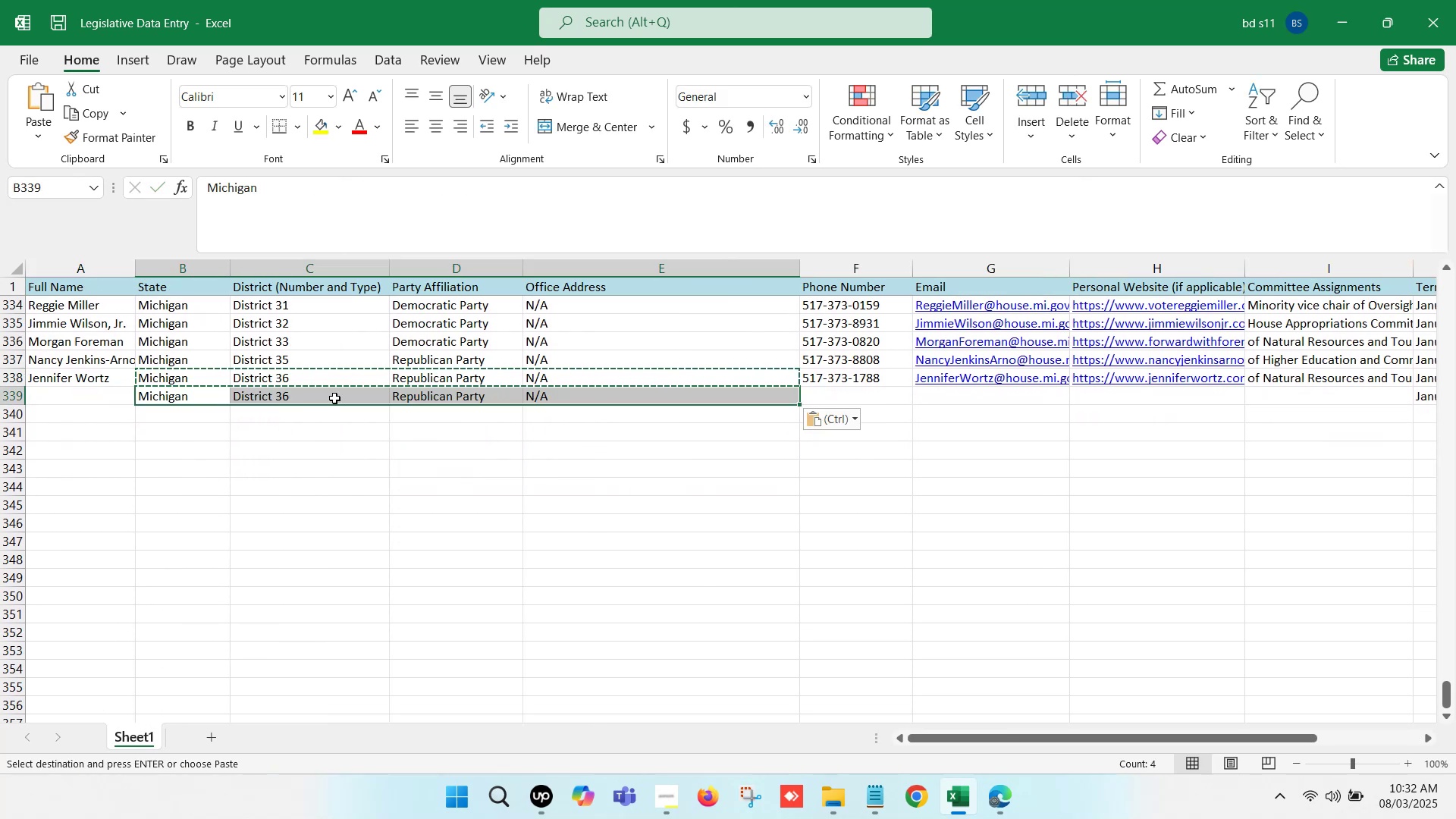 
double_click([334, 398])
 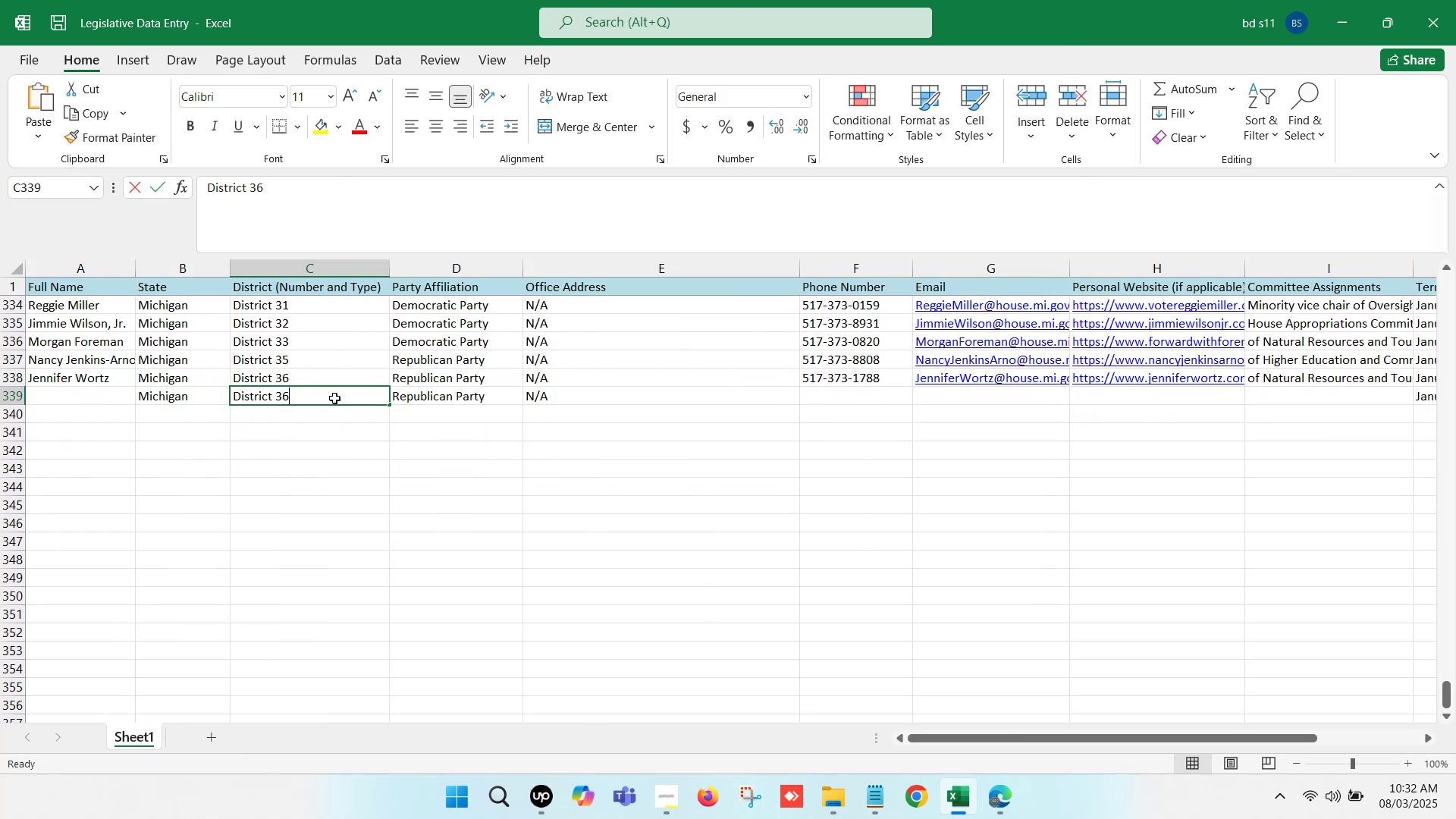 
key(Backspace)
 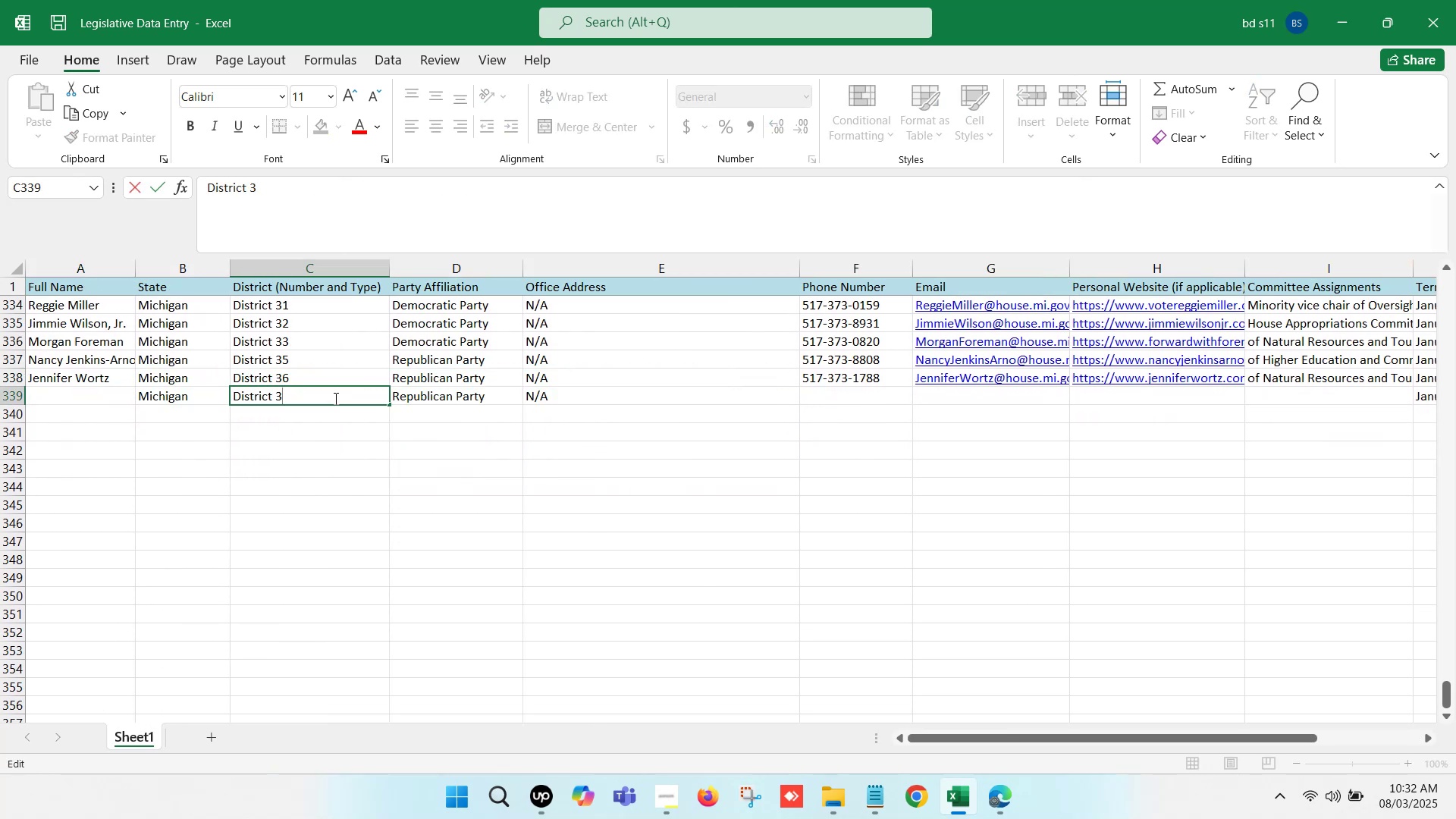 
key(7)
 